 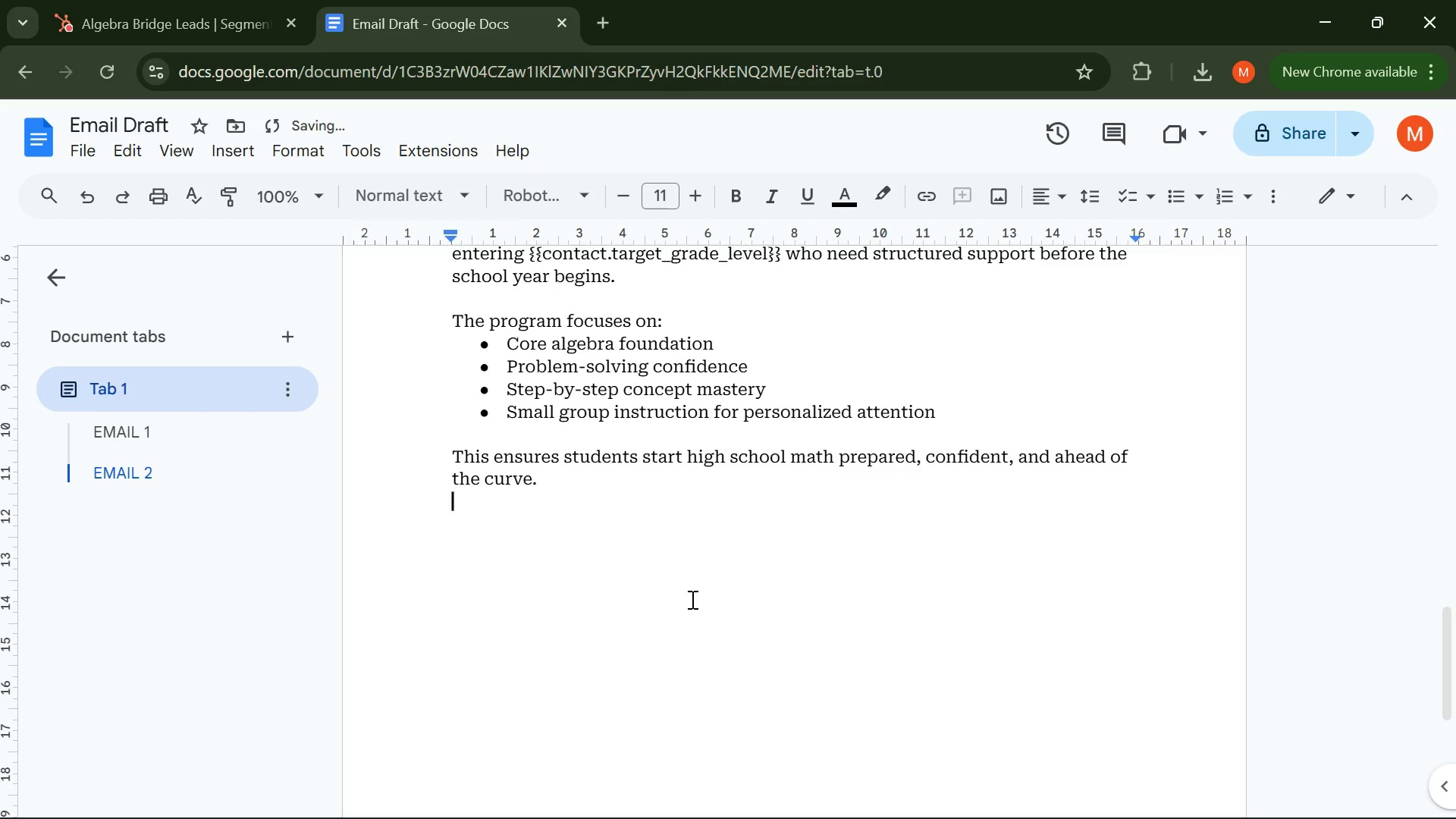 
key(Enter)
 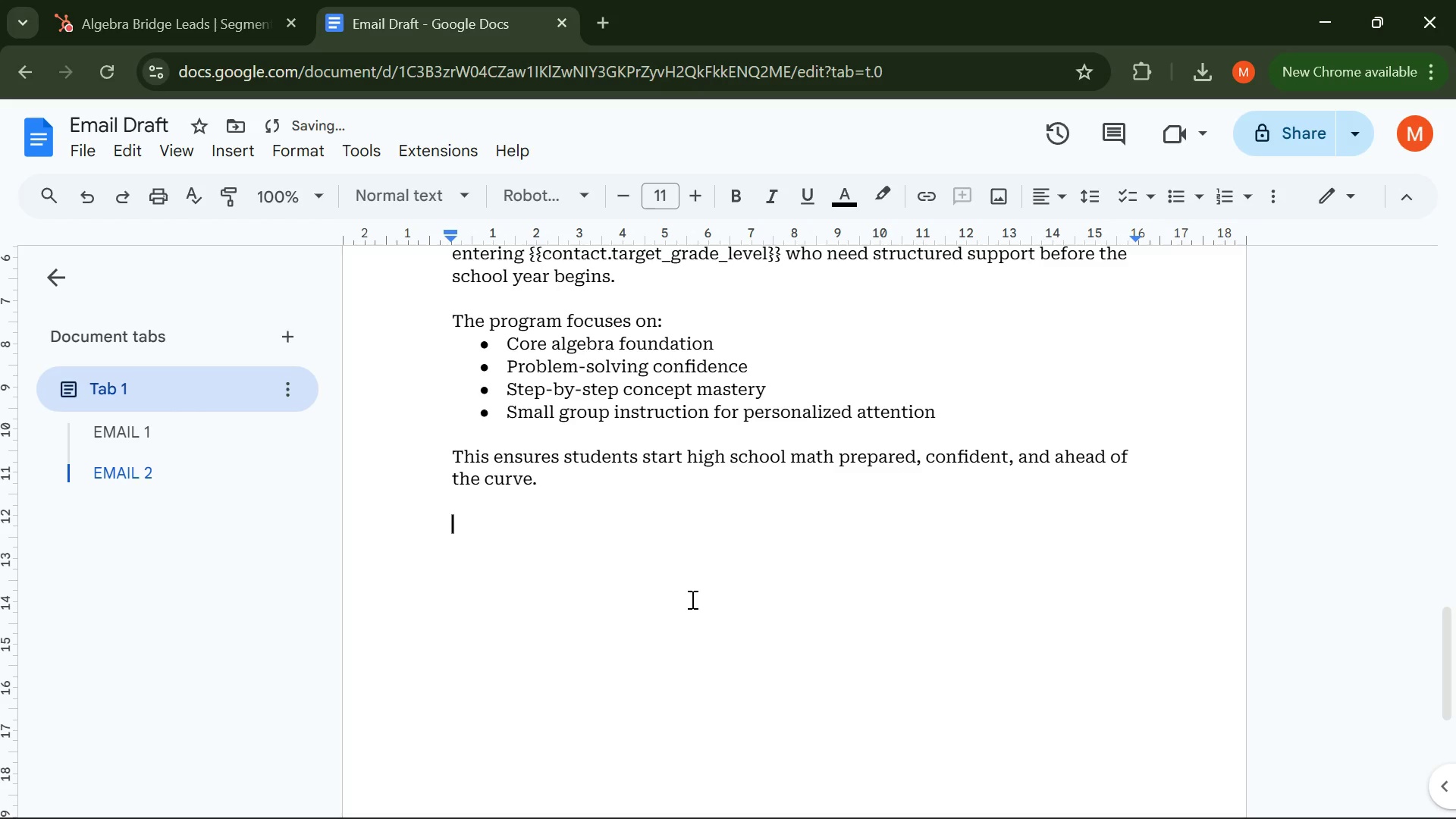 
key(Control+Enter)
 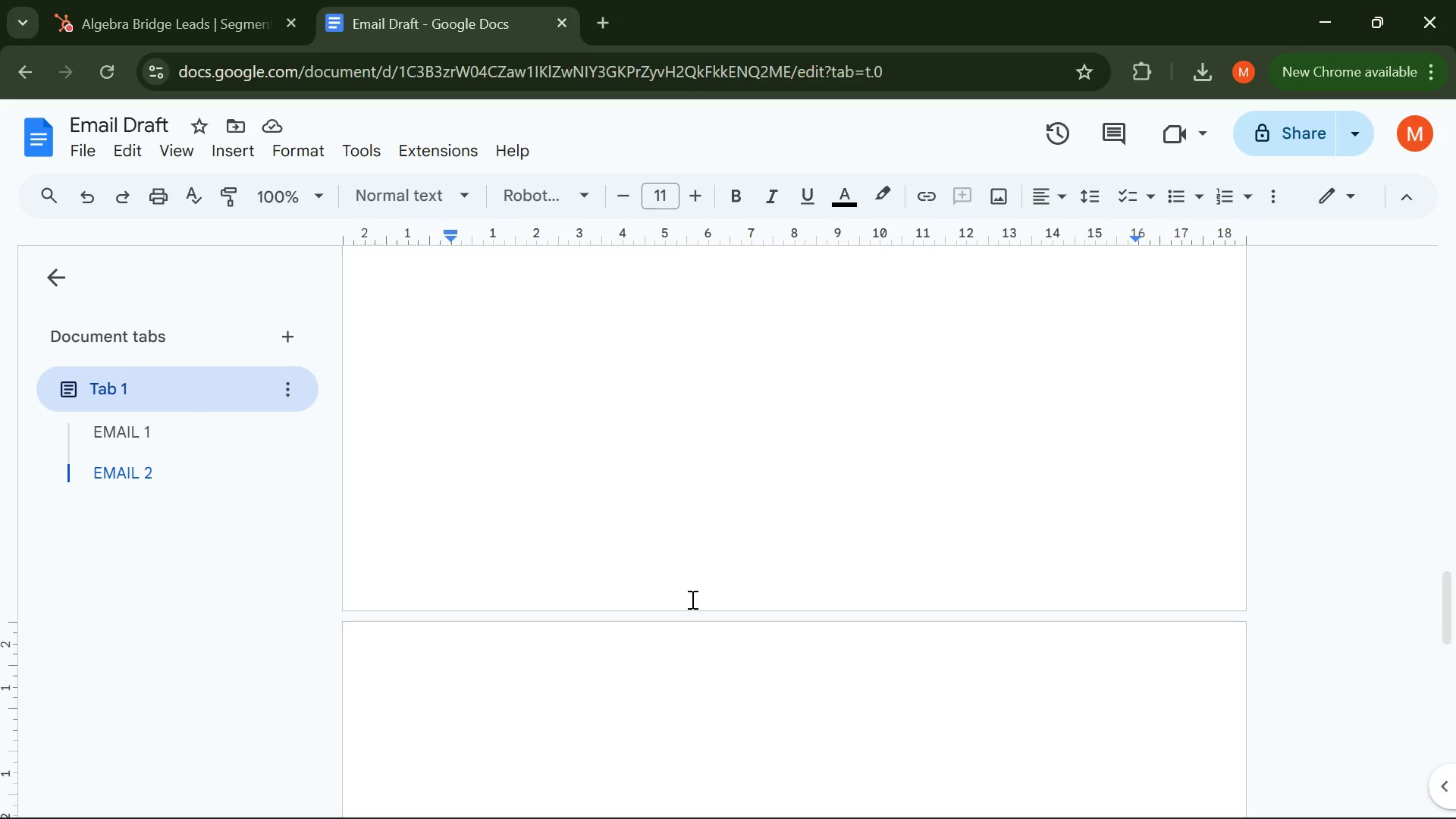 
wait(12.53)
 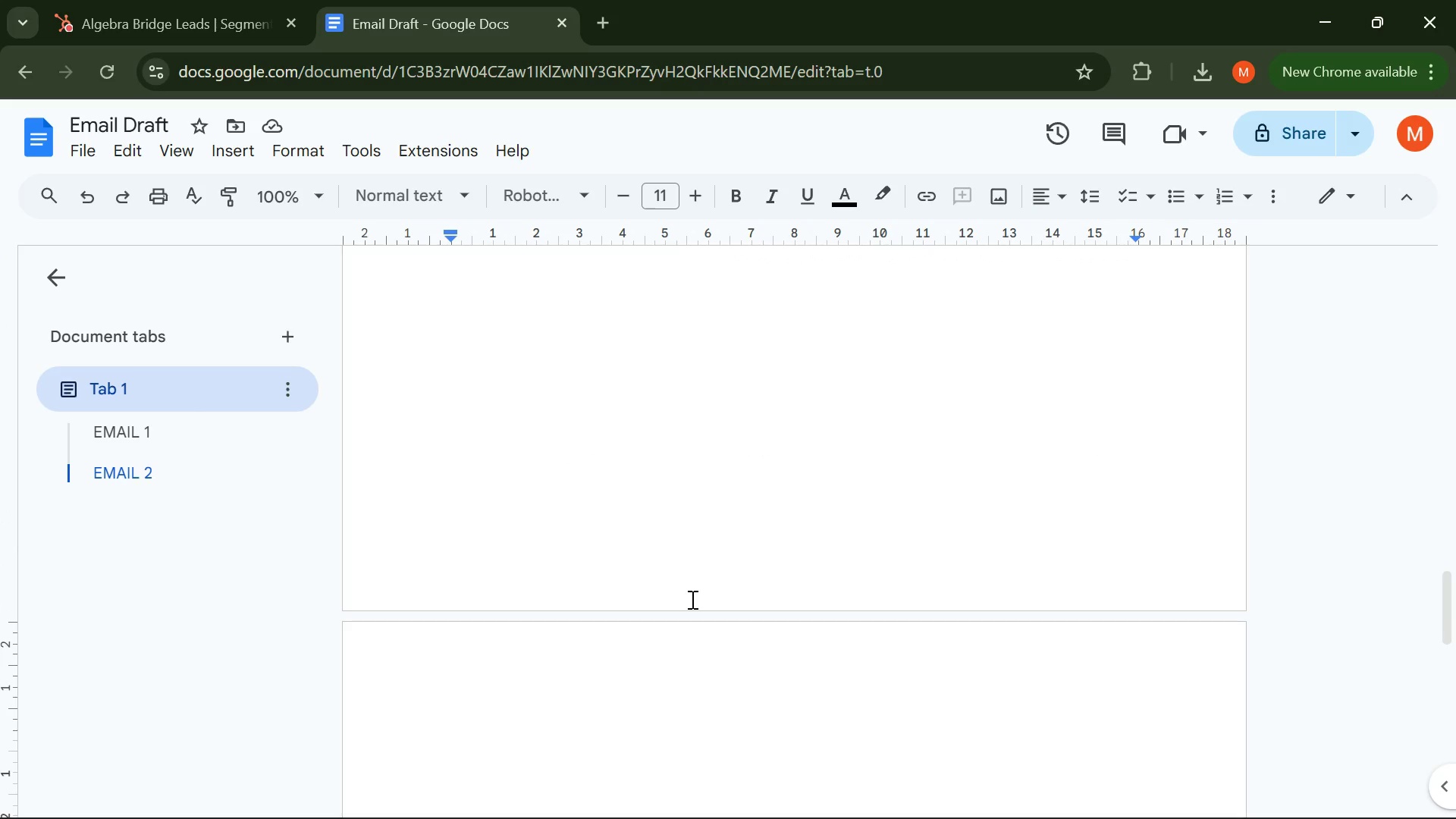 
type(EMAIL 3)
 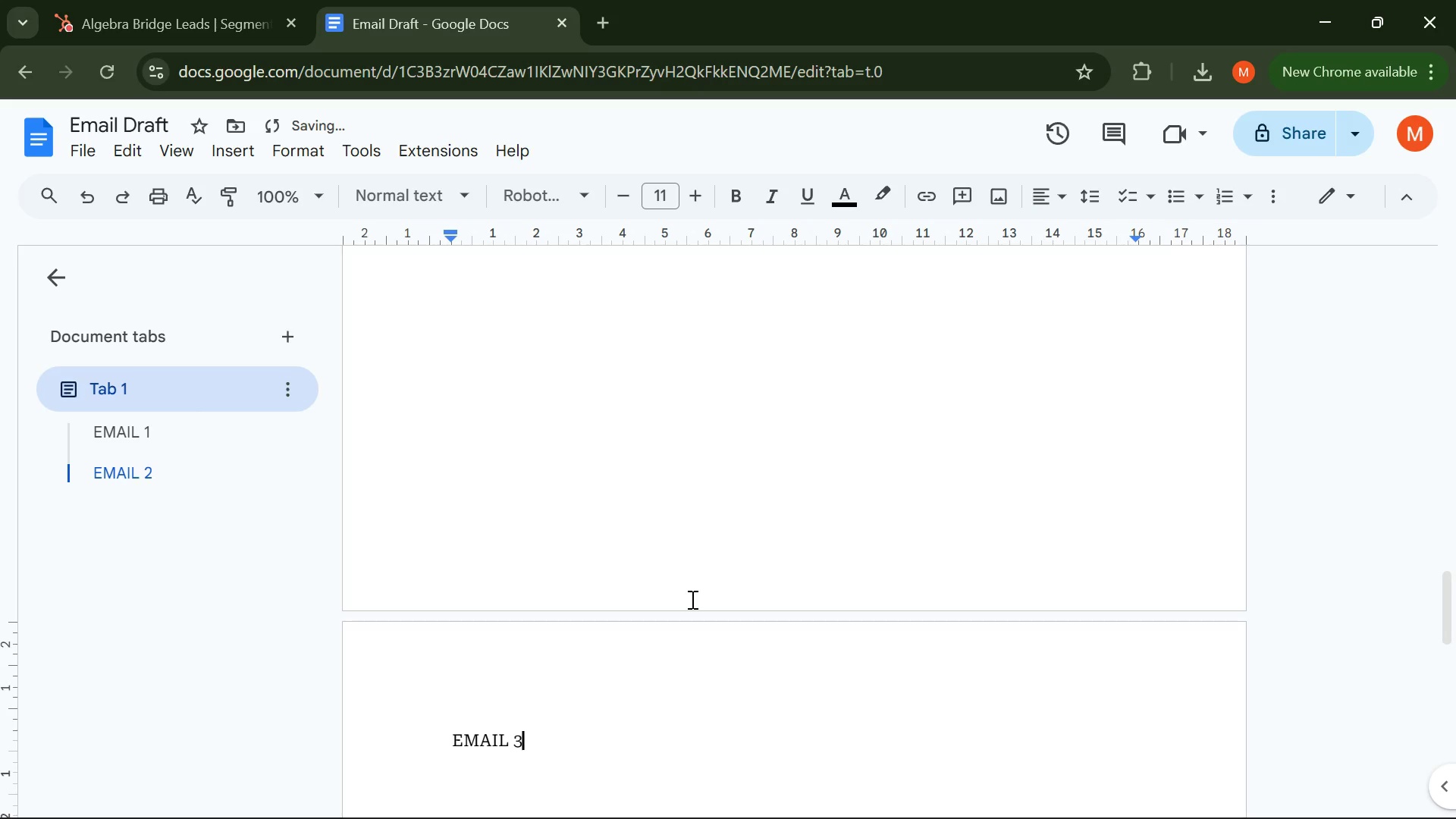 
key(Enter)
 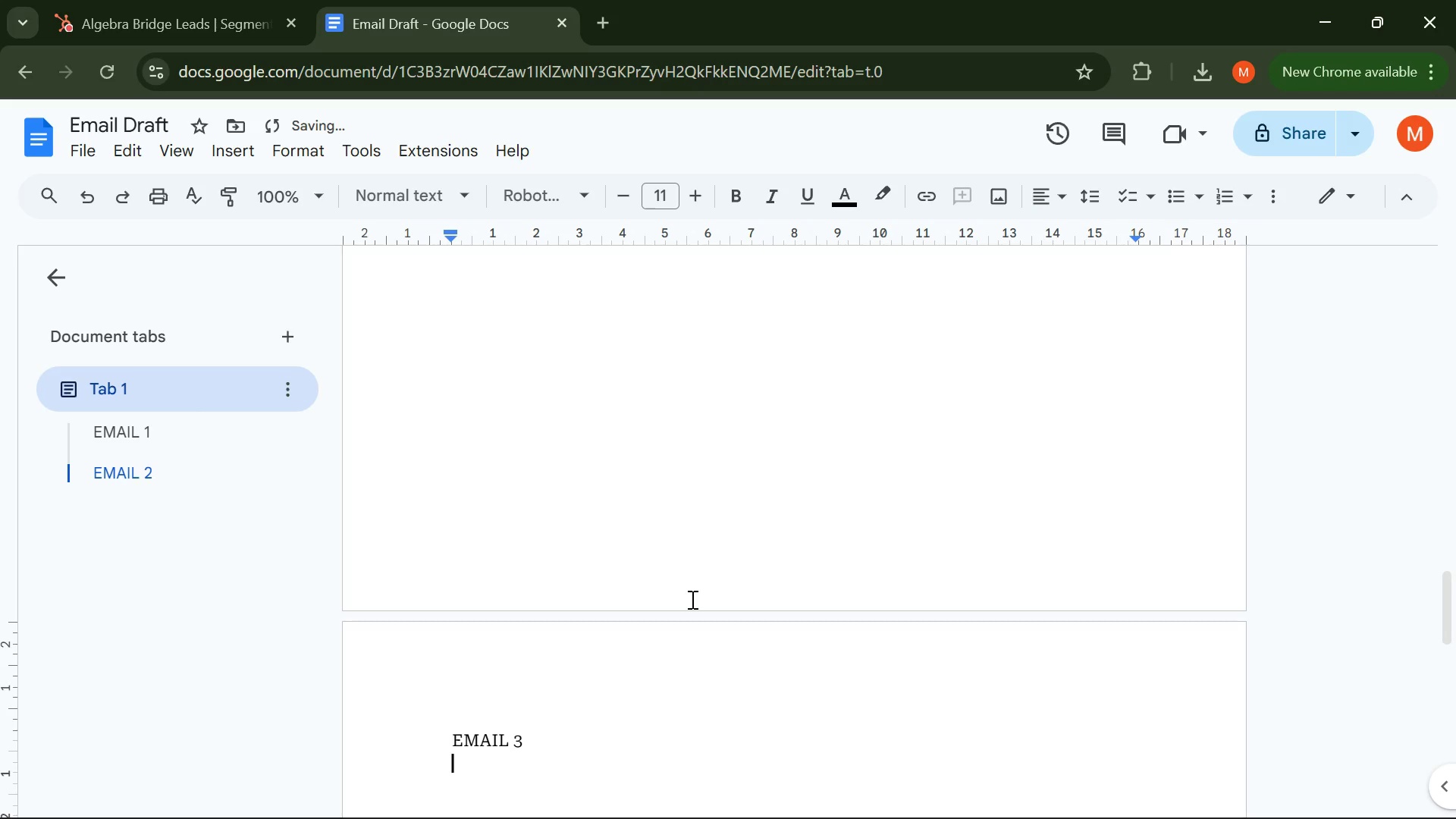 
key(Enter)
 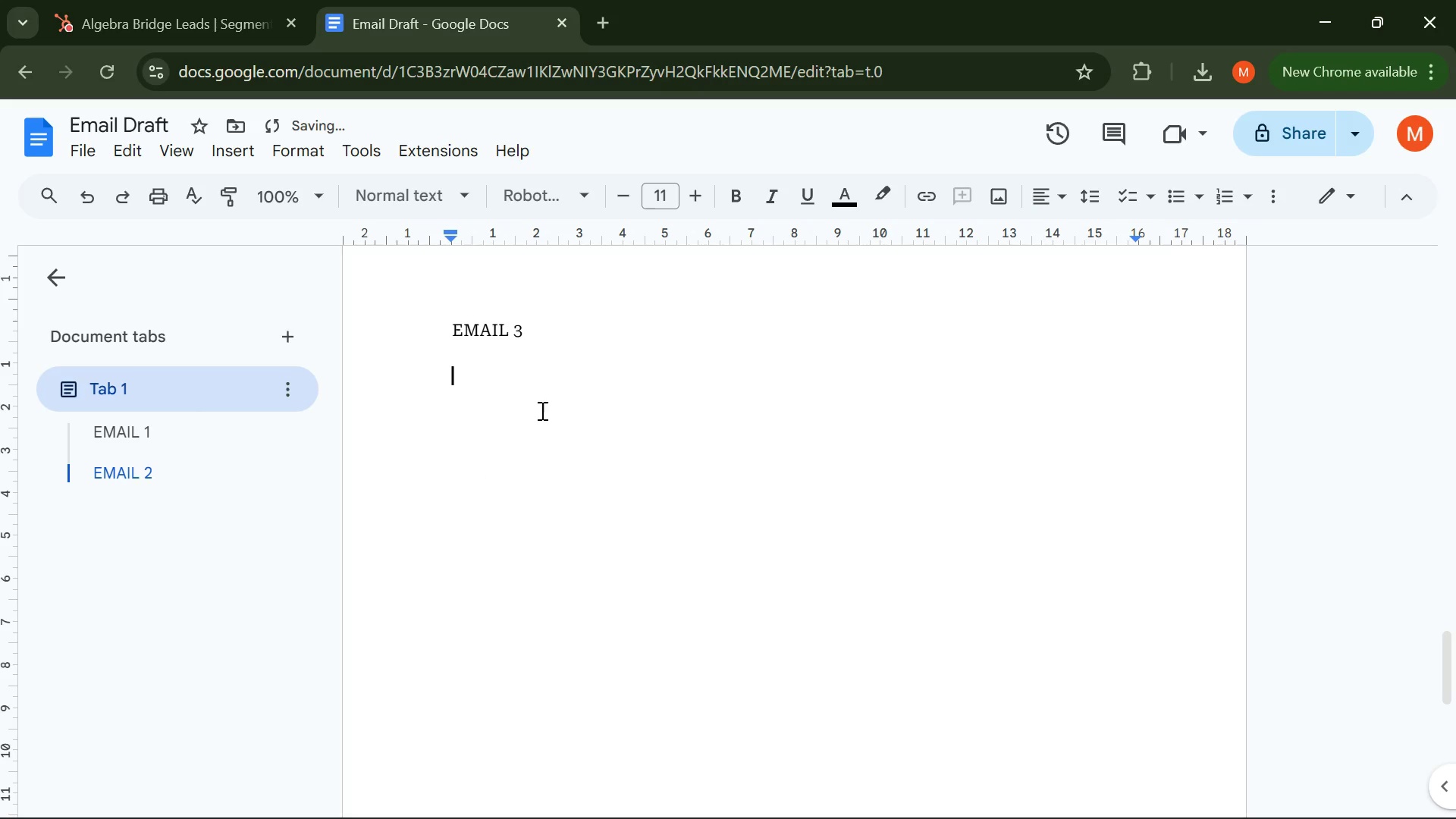 
left_click_drag(start_coordinate=[525, 335], to_coordinate=[422, 318])
 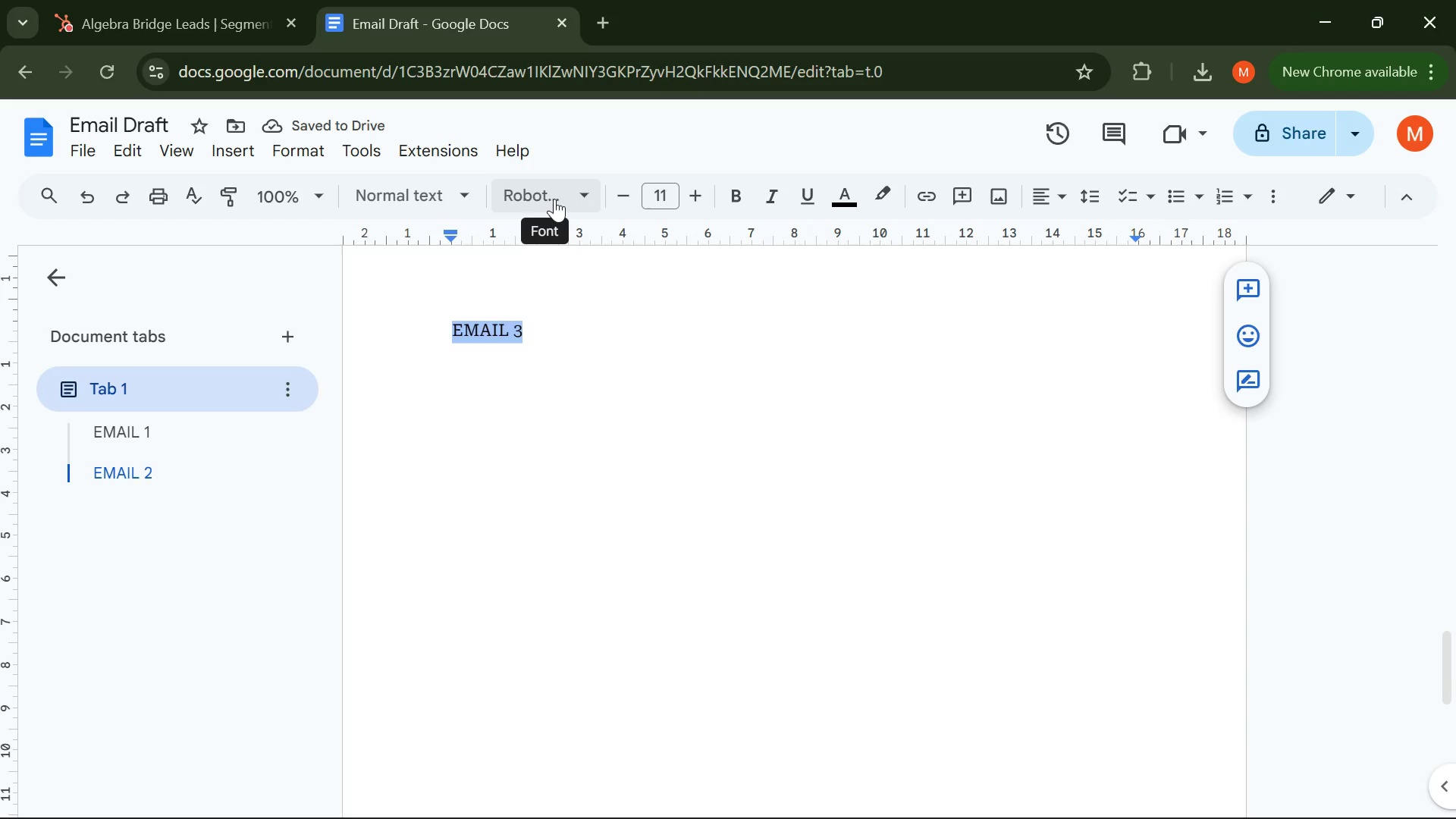 
left_click([465, 193])
 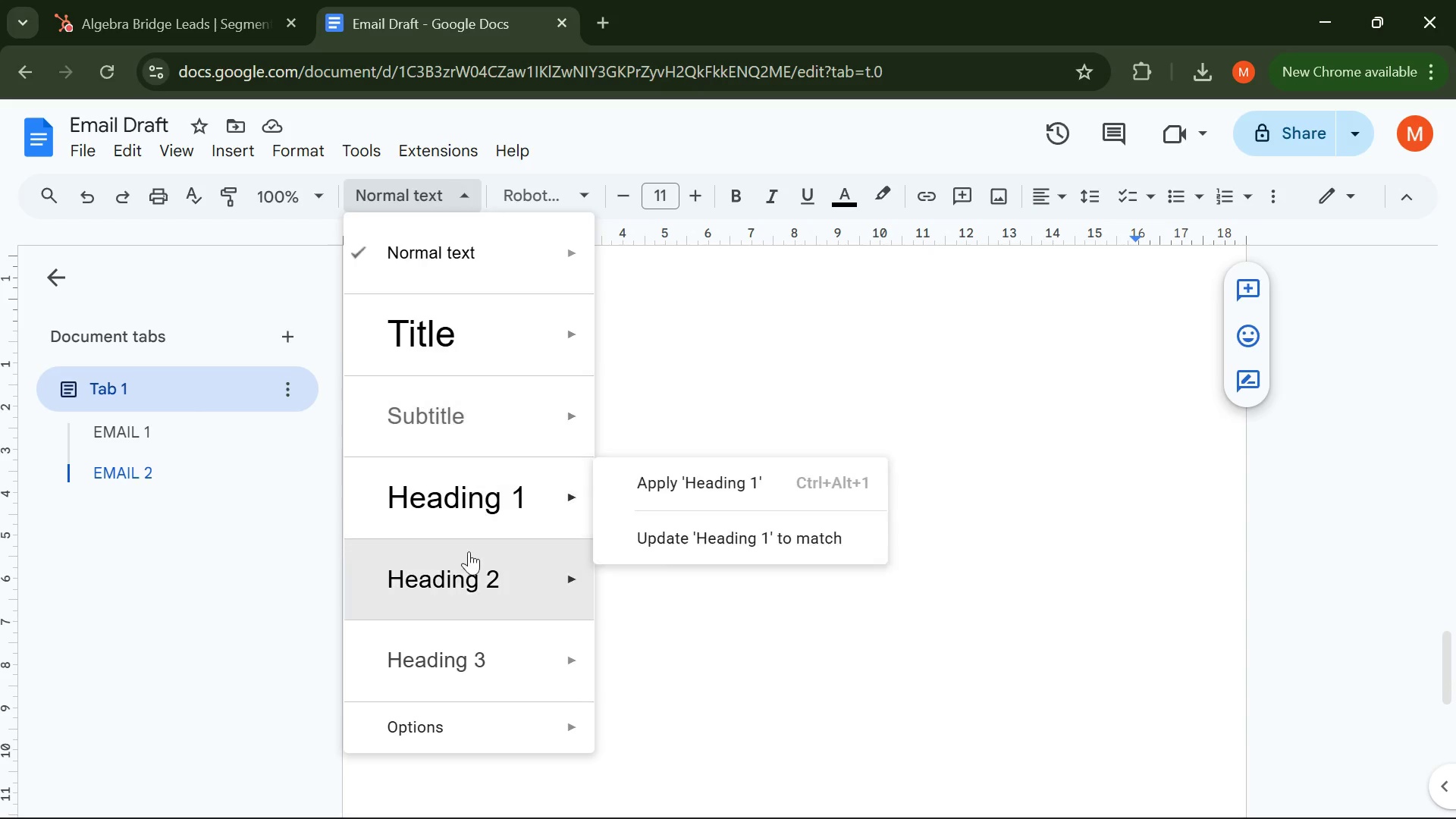 
left_click([459, 574])
 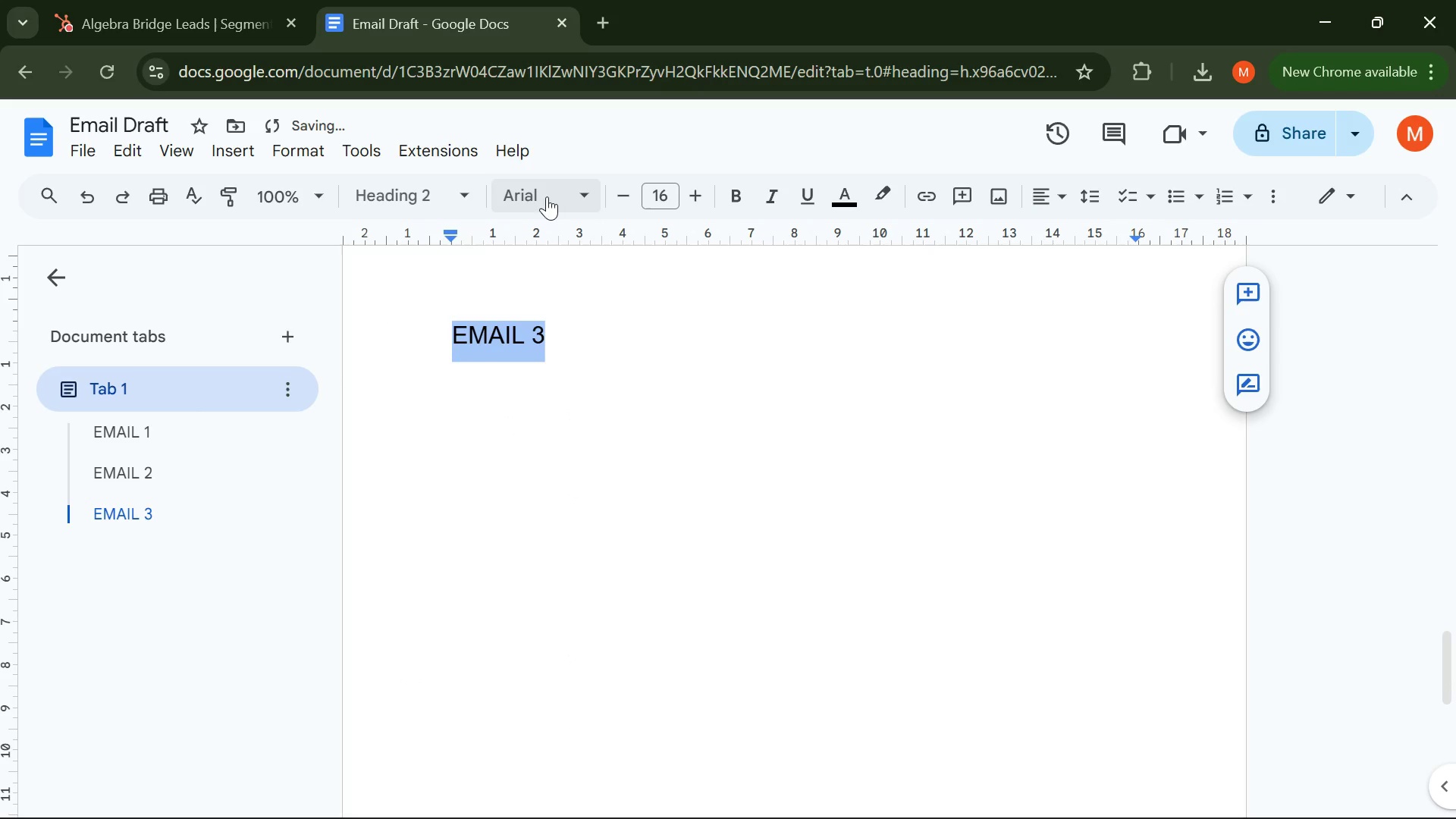 
left_click([551, 190])
 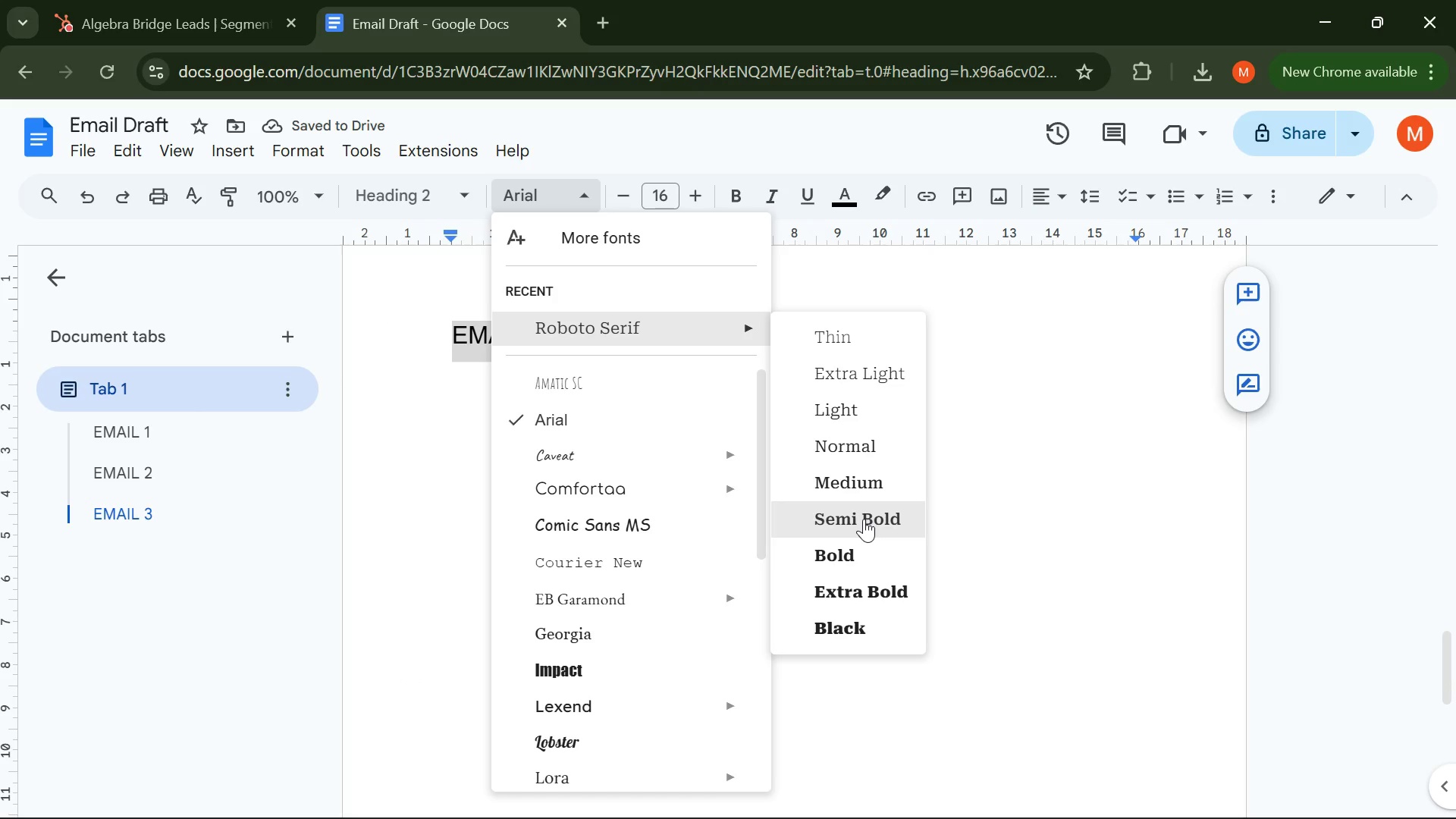 
left_click([864, 519])
 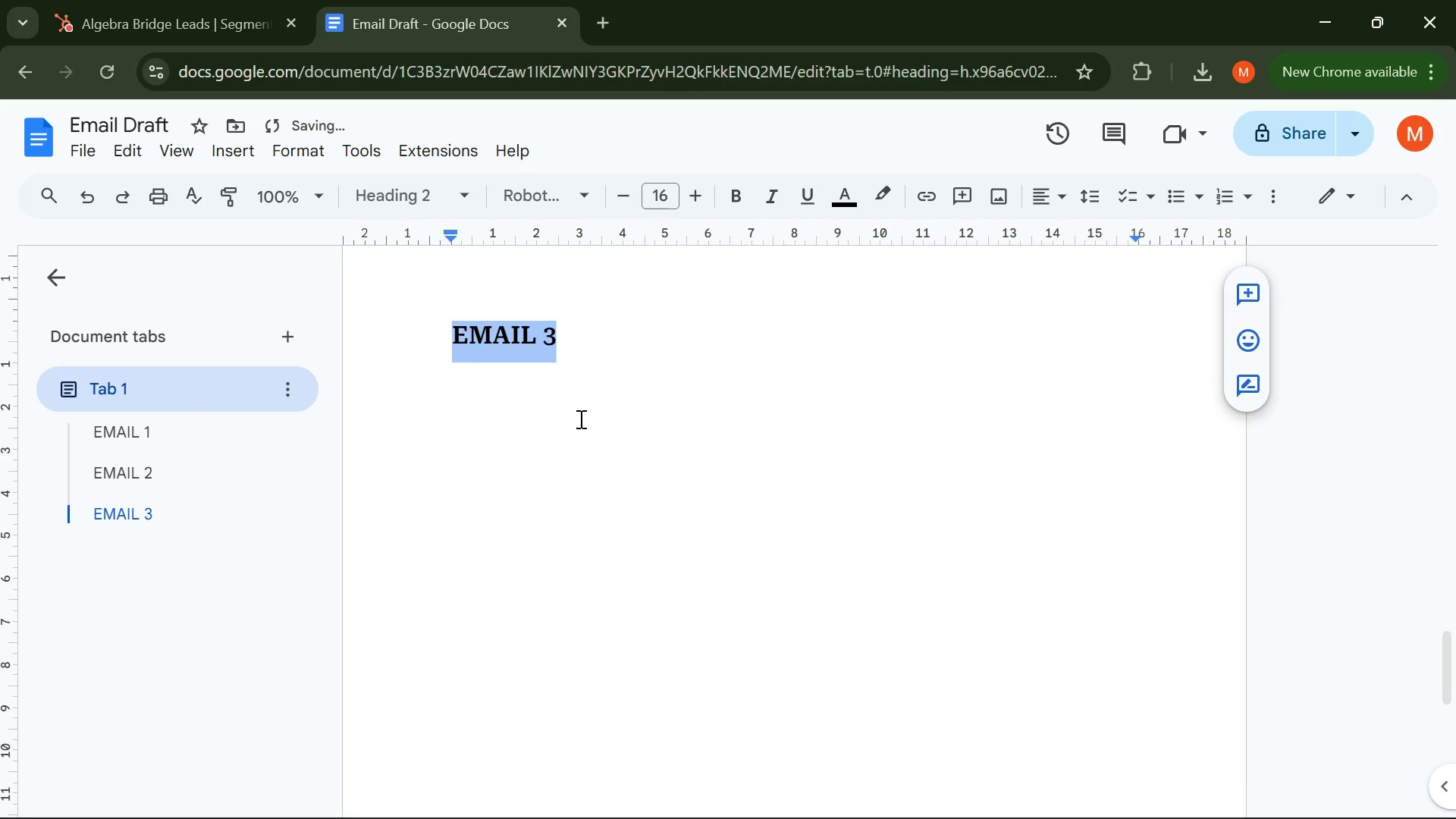 
left_click([579, 388])
 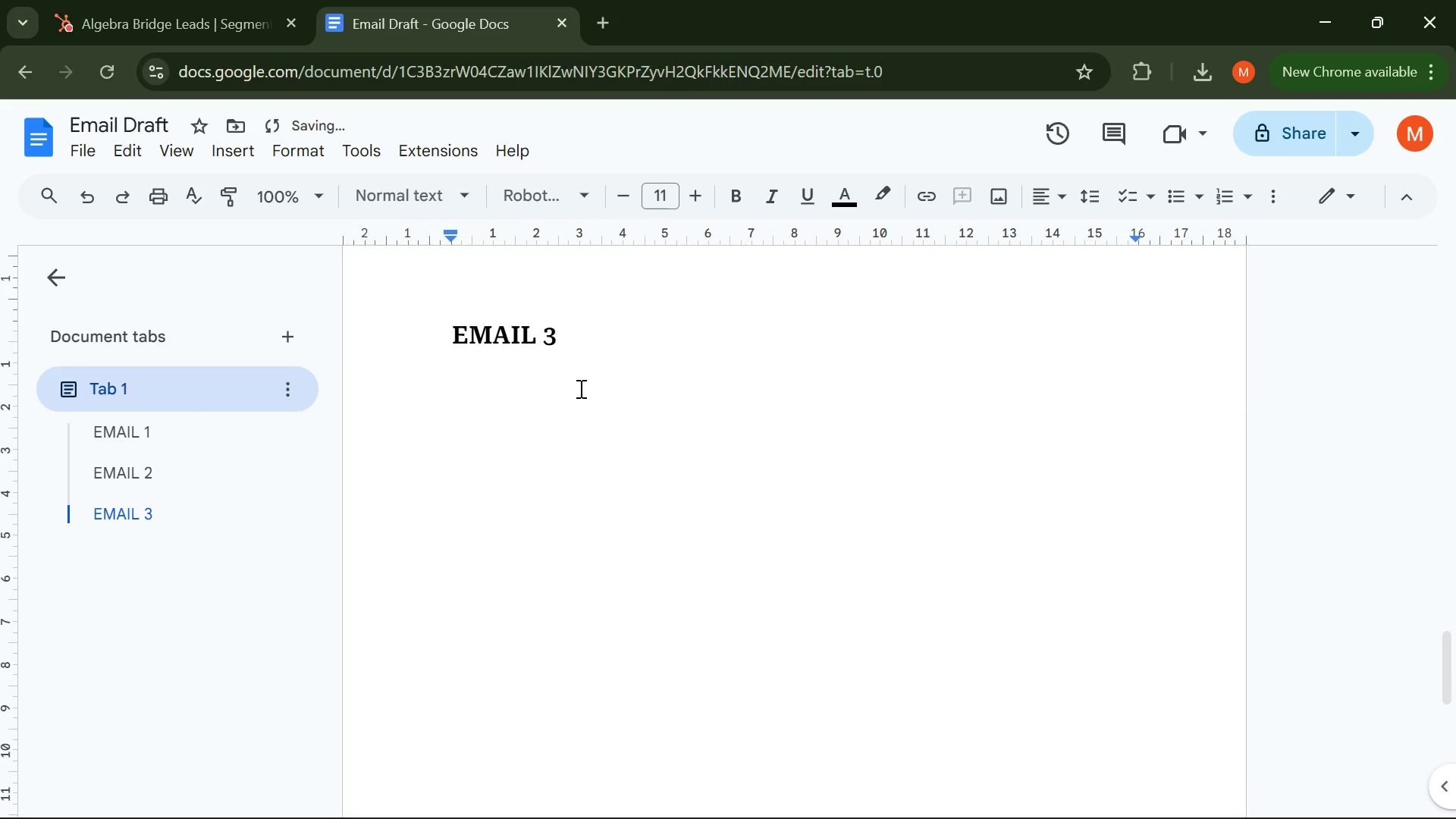 
key(Backspace)
 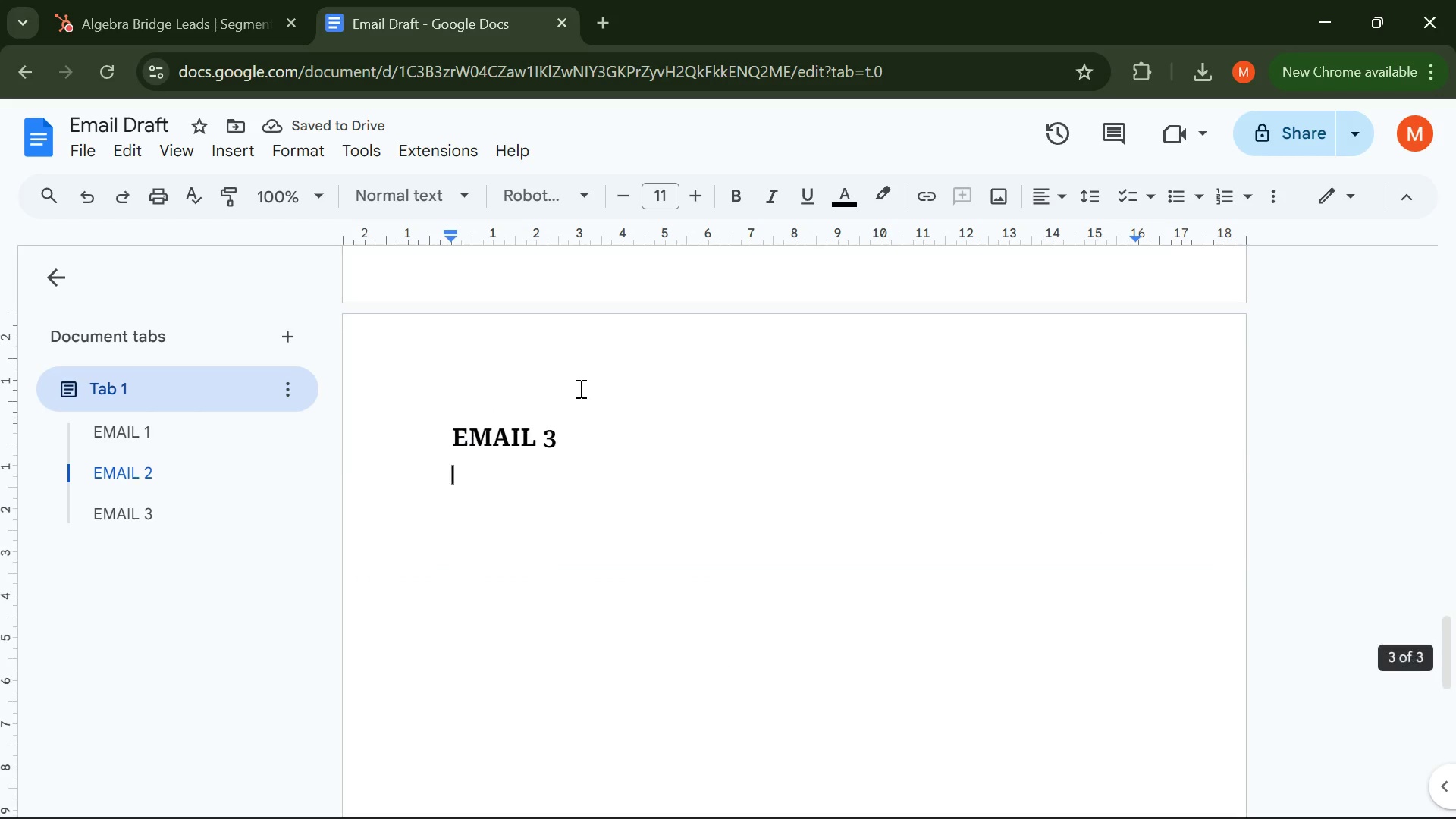 
wait(7.12)
 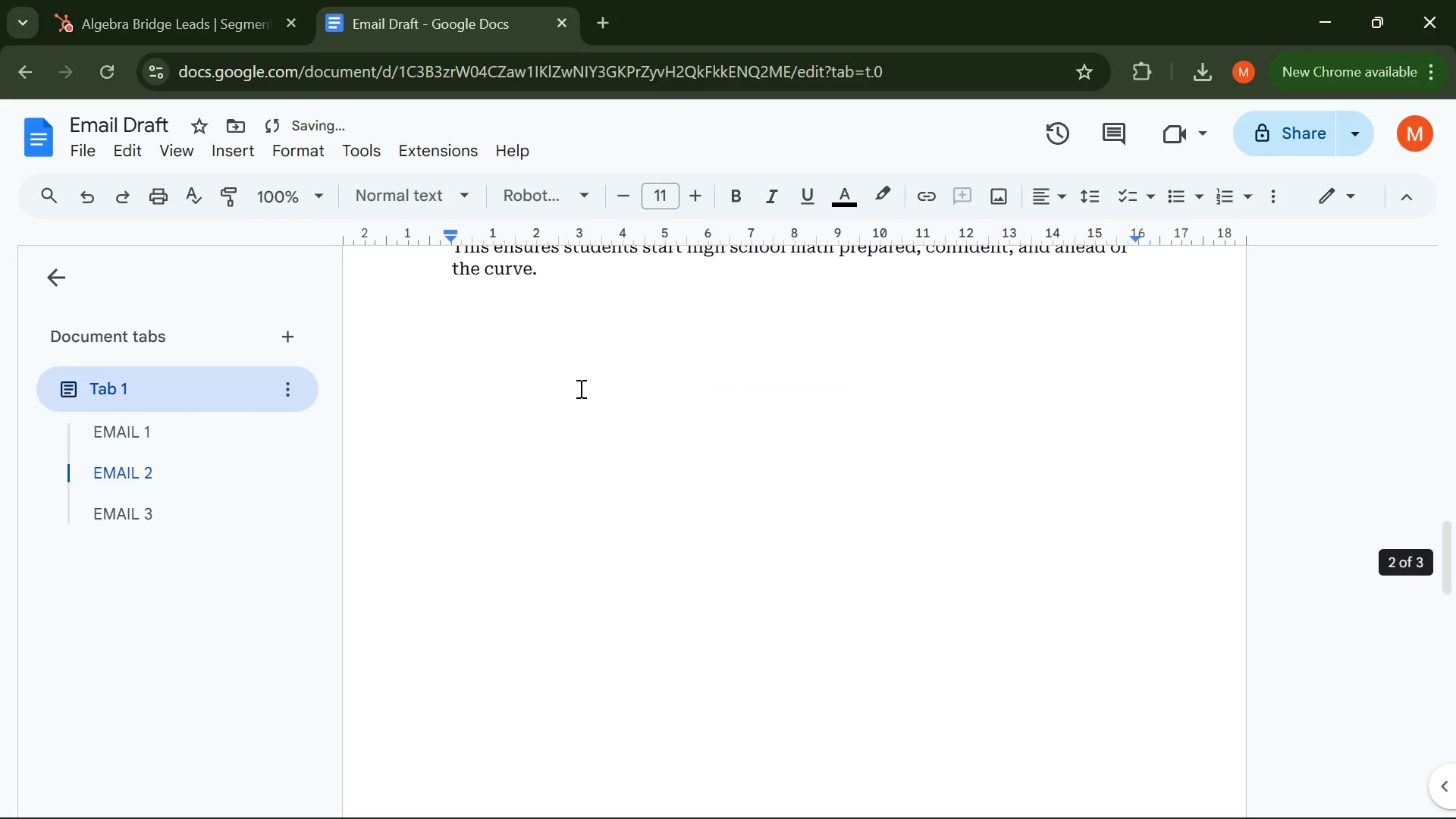 
left_click_drag(start_coordinate=[565, 445], to_coordinate=[442, 457])
 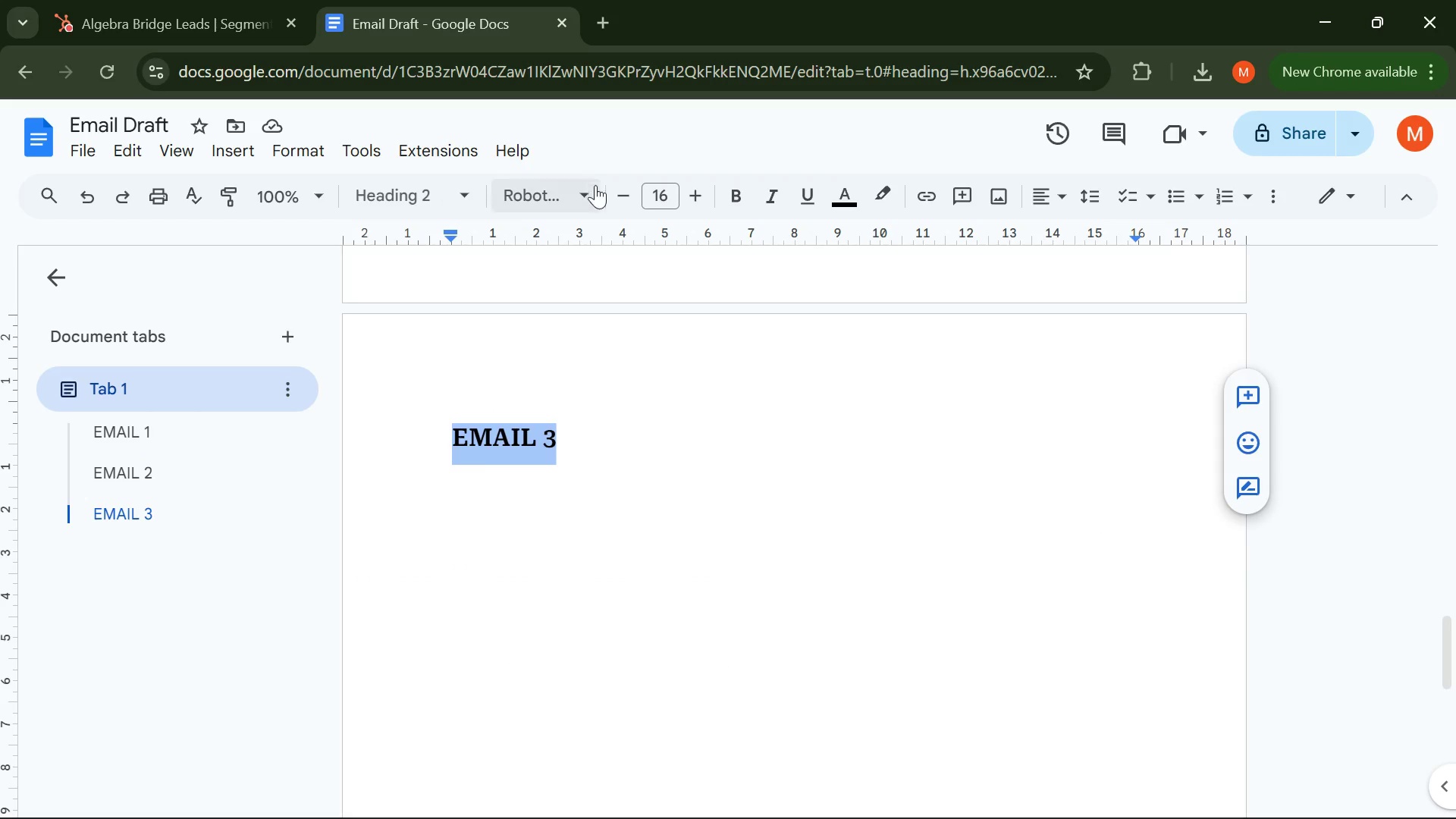 
left_click([582, 201])
 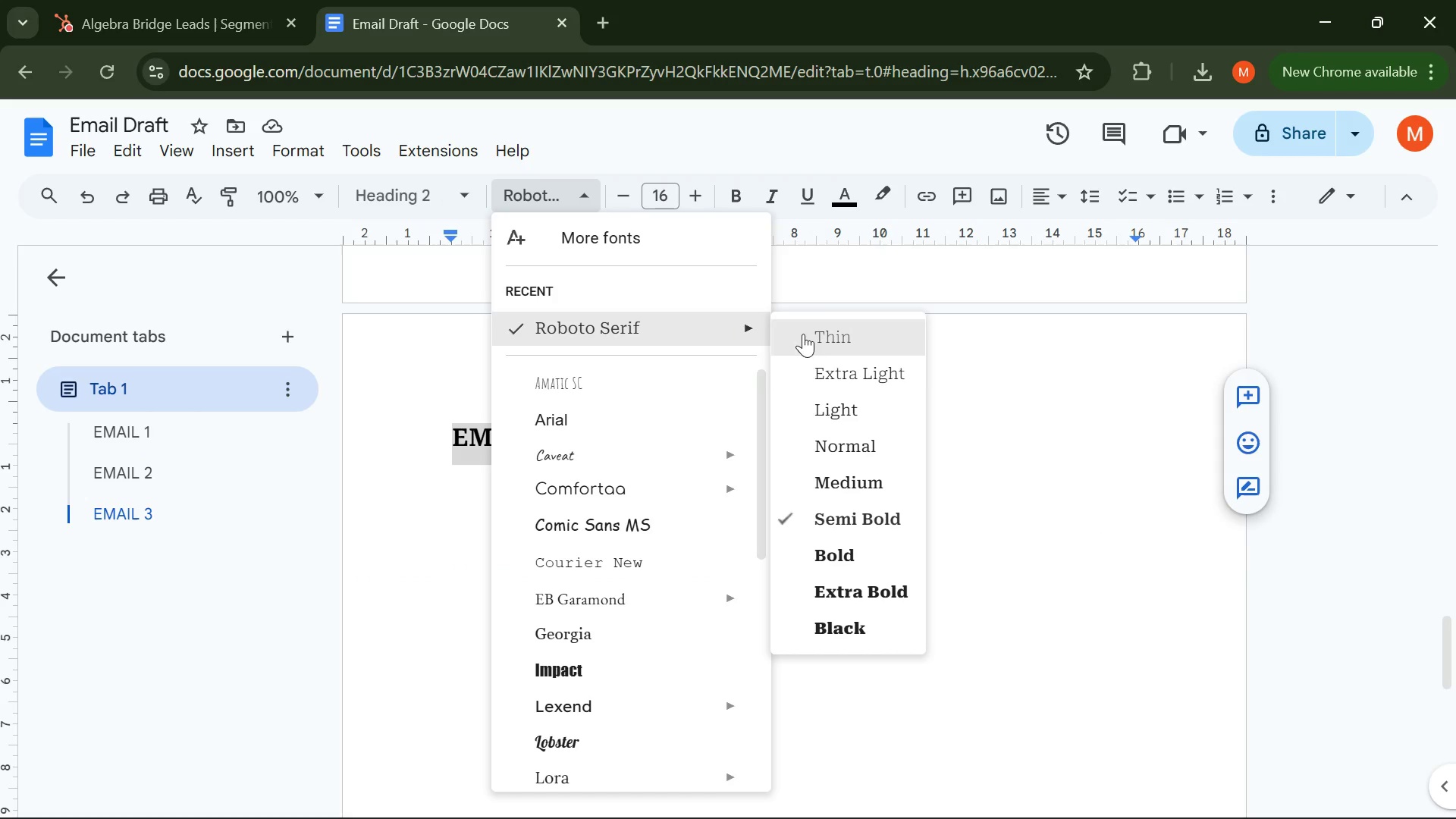 
left_click([844, 475])
 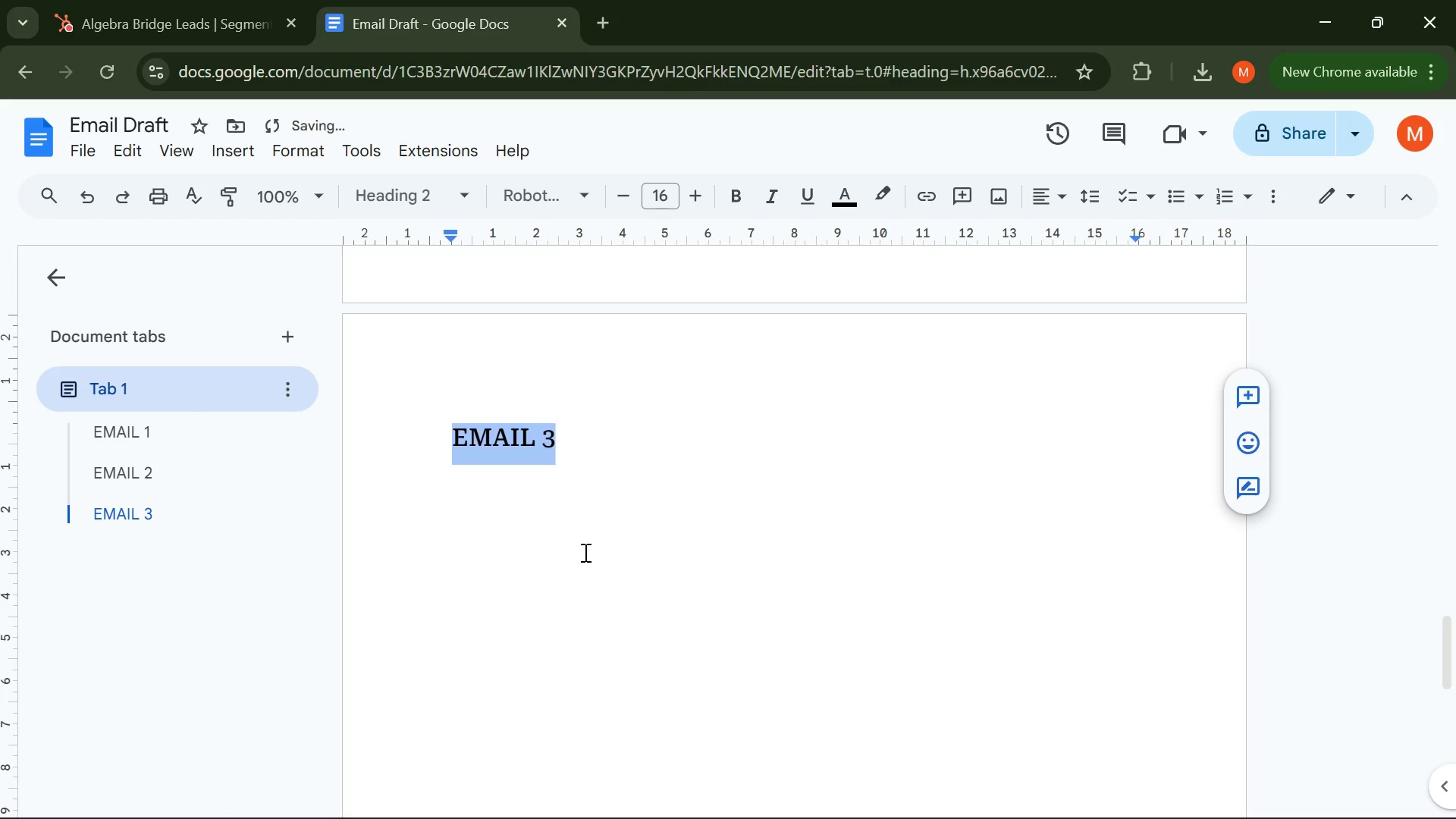 
left_click([575, 554])
 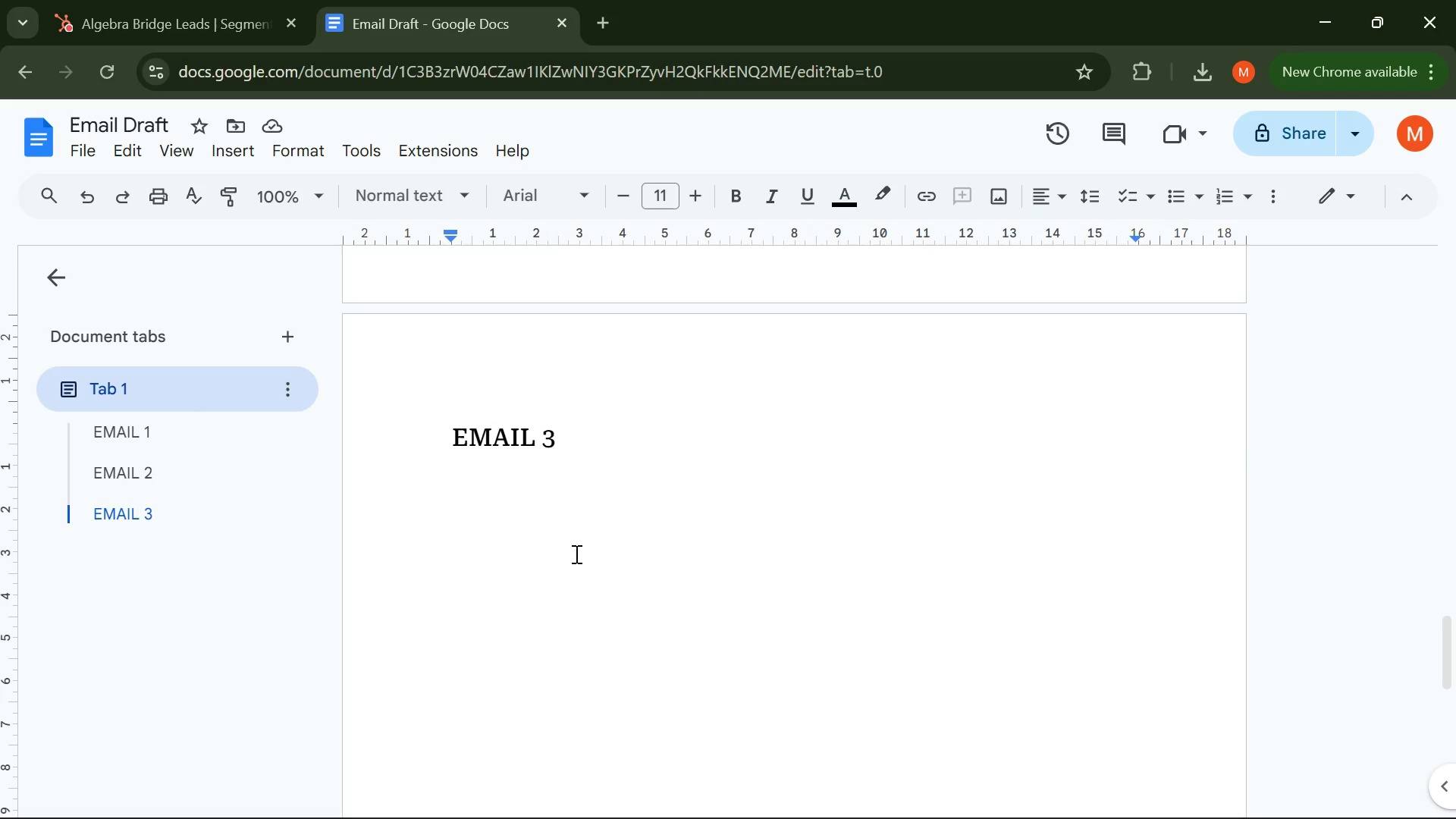 
wait(6.34)
 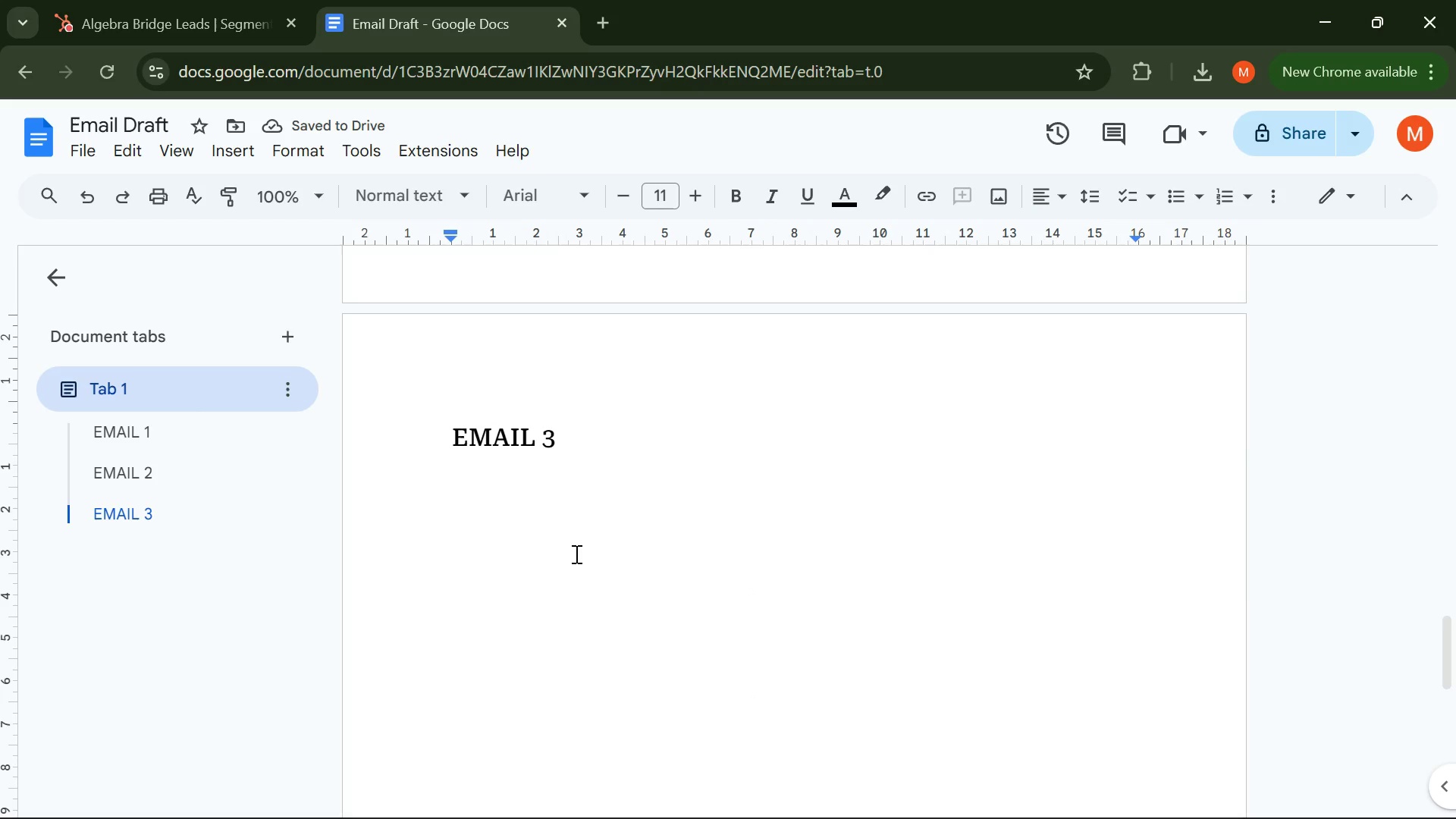 
type(Subject Line)
key(Backspace)
key(Backspace)
key(Backspace)
key(Backspace)
key(Backspace)
key(Backspace)
key(Backspace)
key(Backspace)
key(Backspace)
key(Backspace)
key(Backspace)
key(Backspace)
 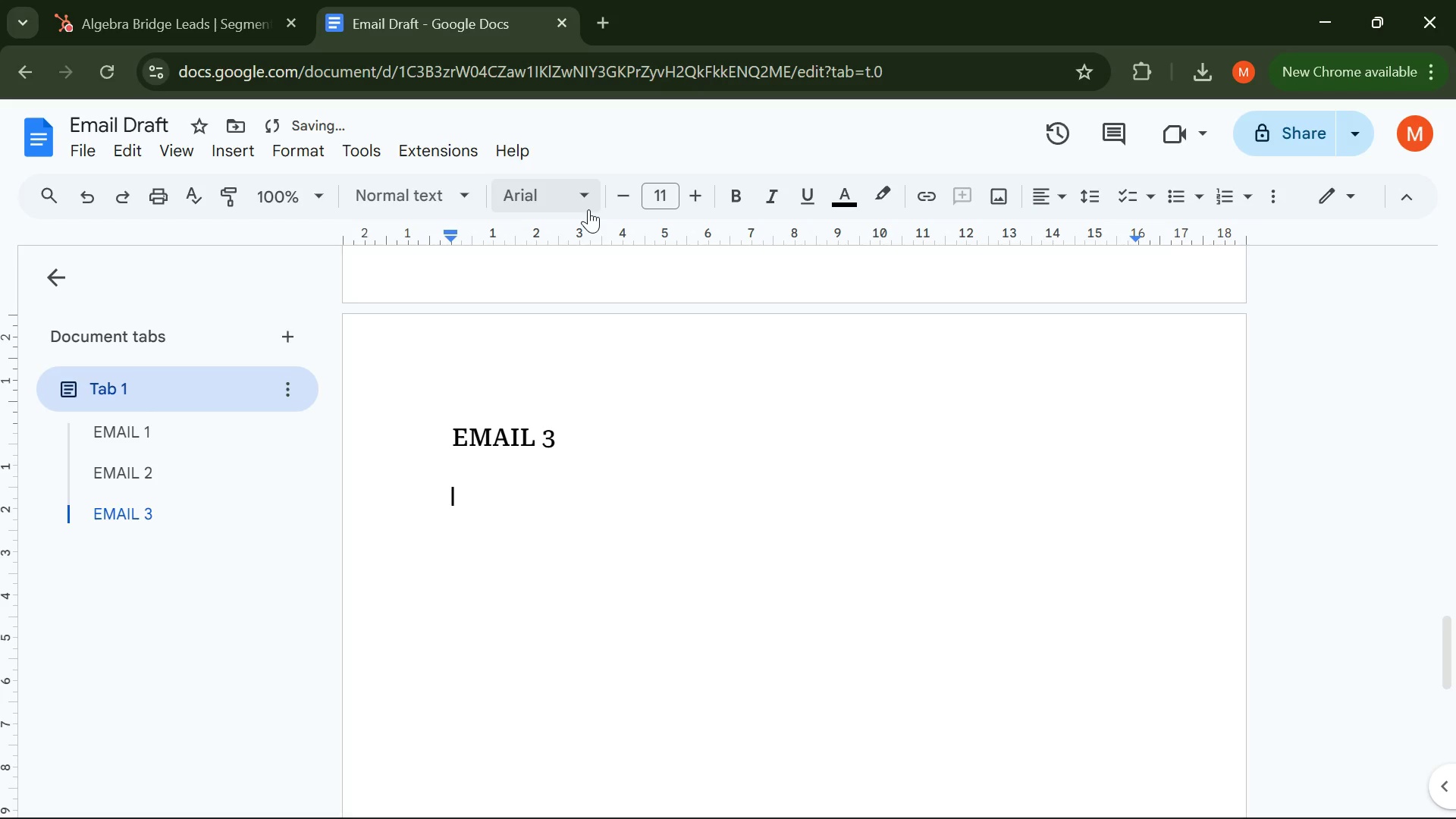 
left_click([586, 209])
 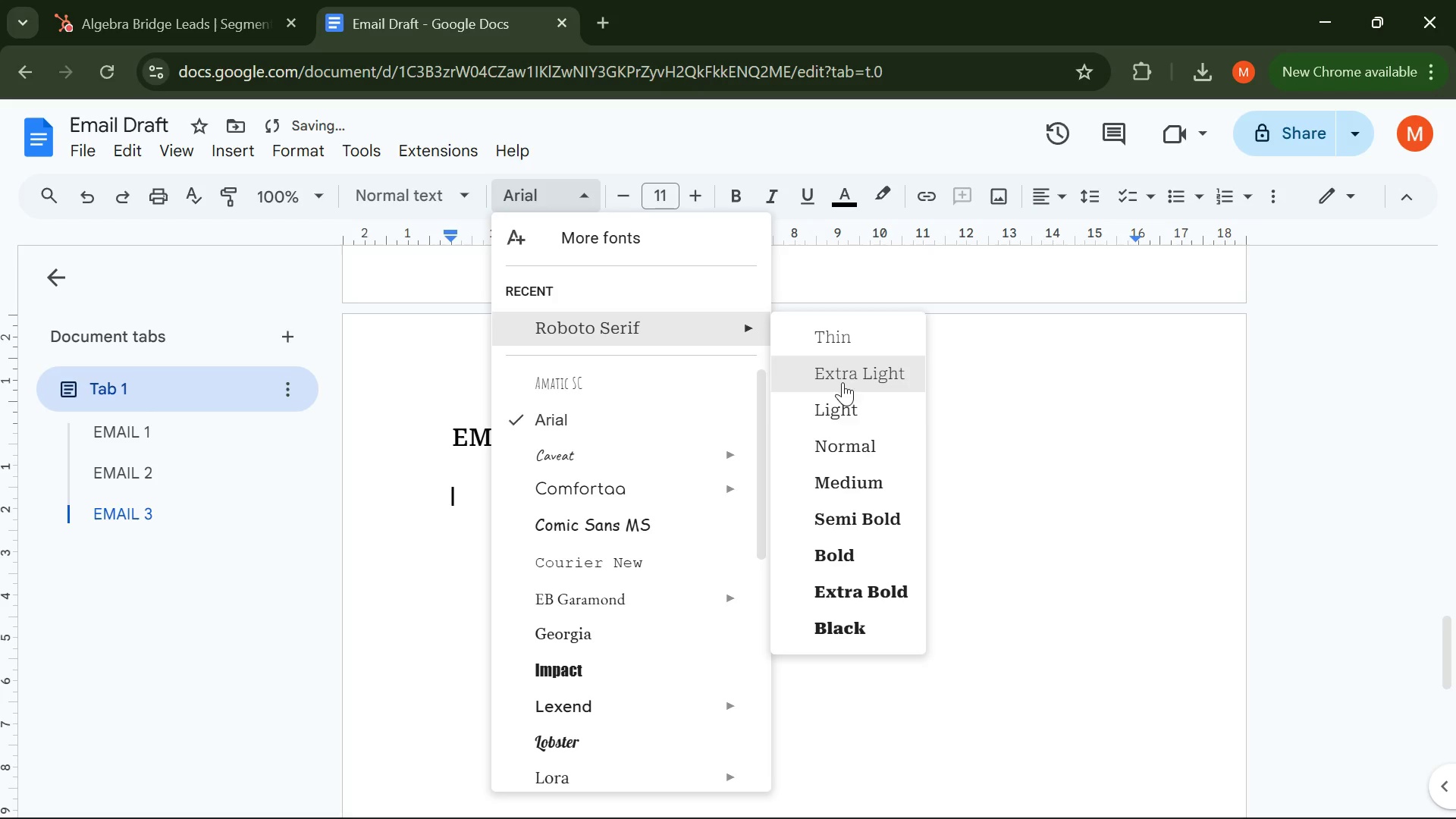 
left_click([846, 438])
 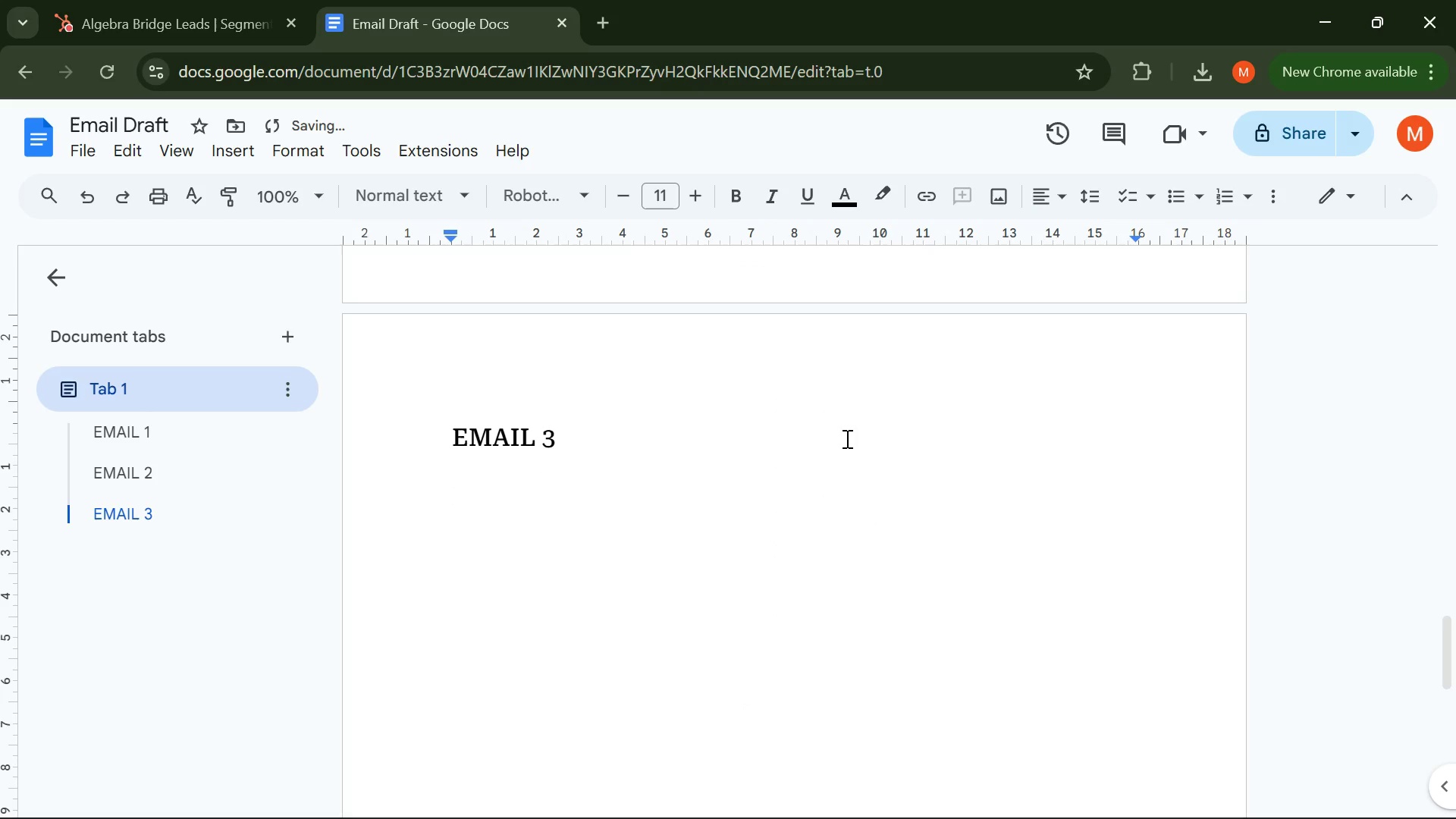 
type(Sub)
key(Backspace)
key(Backspace)
type(UB)
 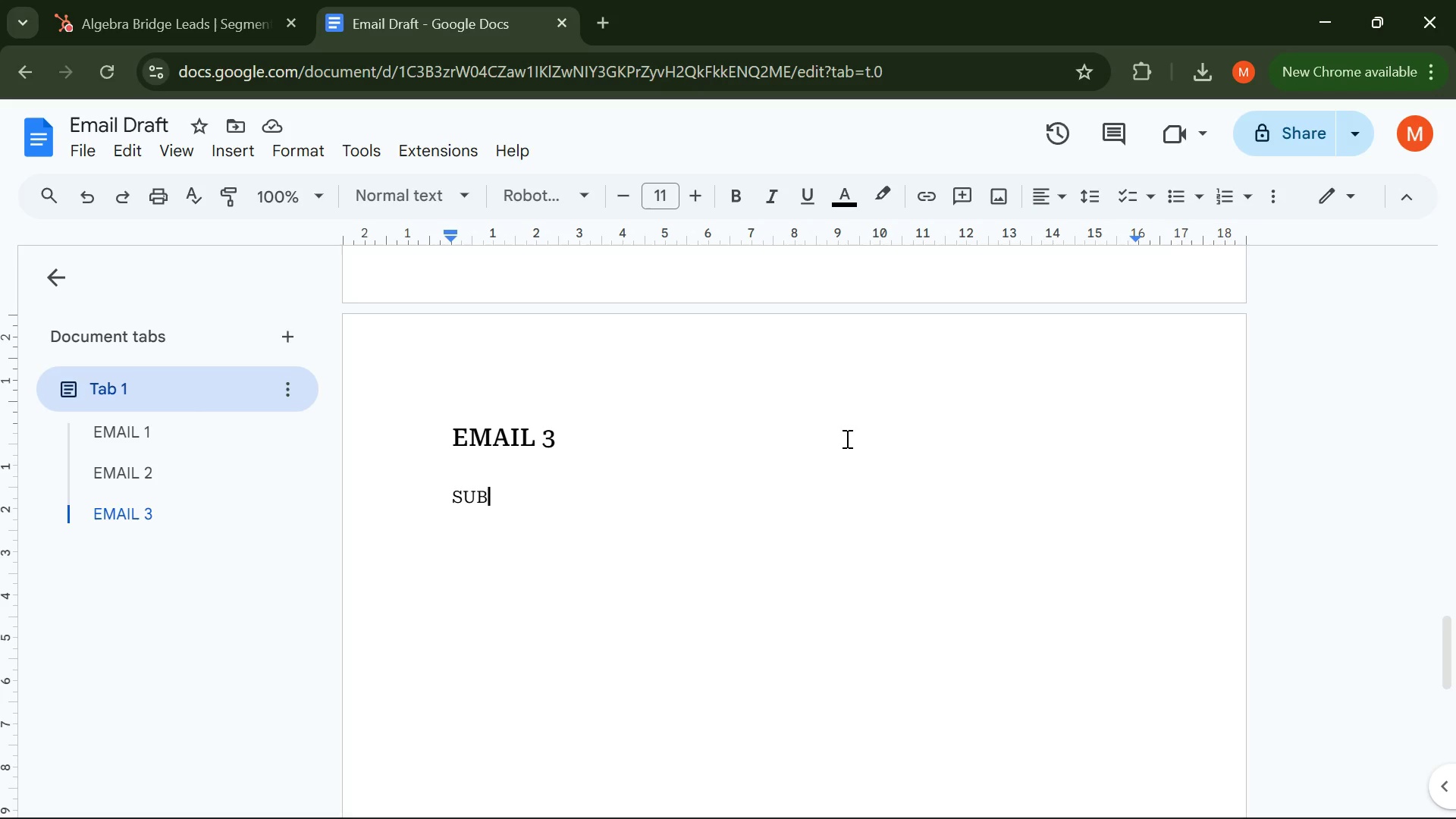 
wait(76.84)
 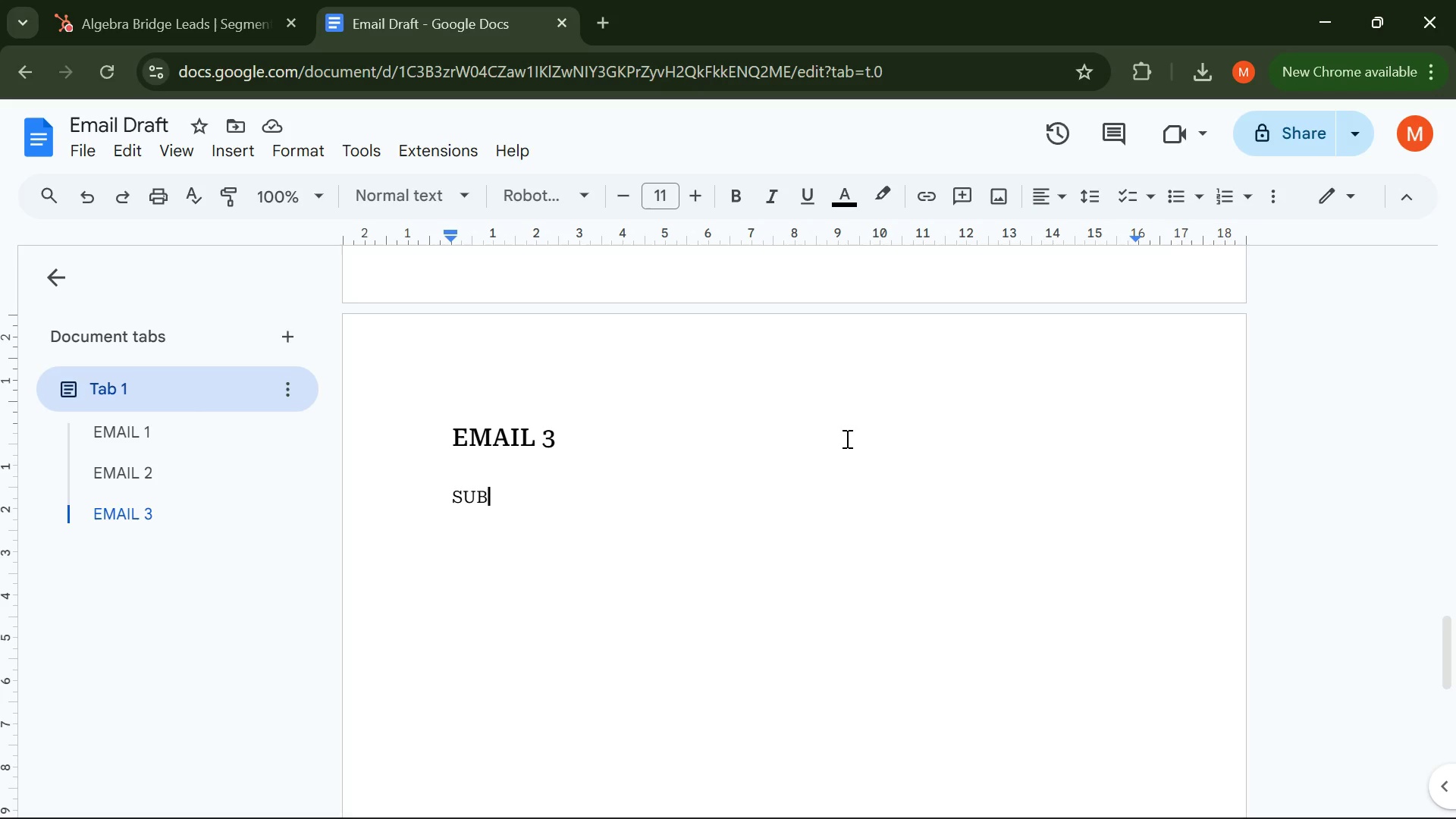 
type(JECT LINE: )
 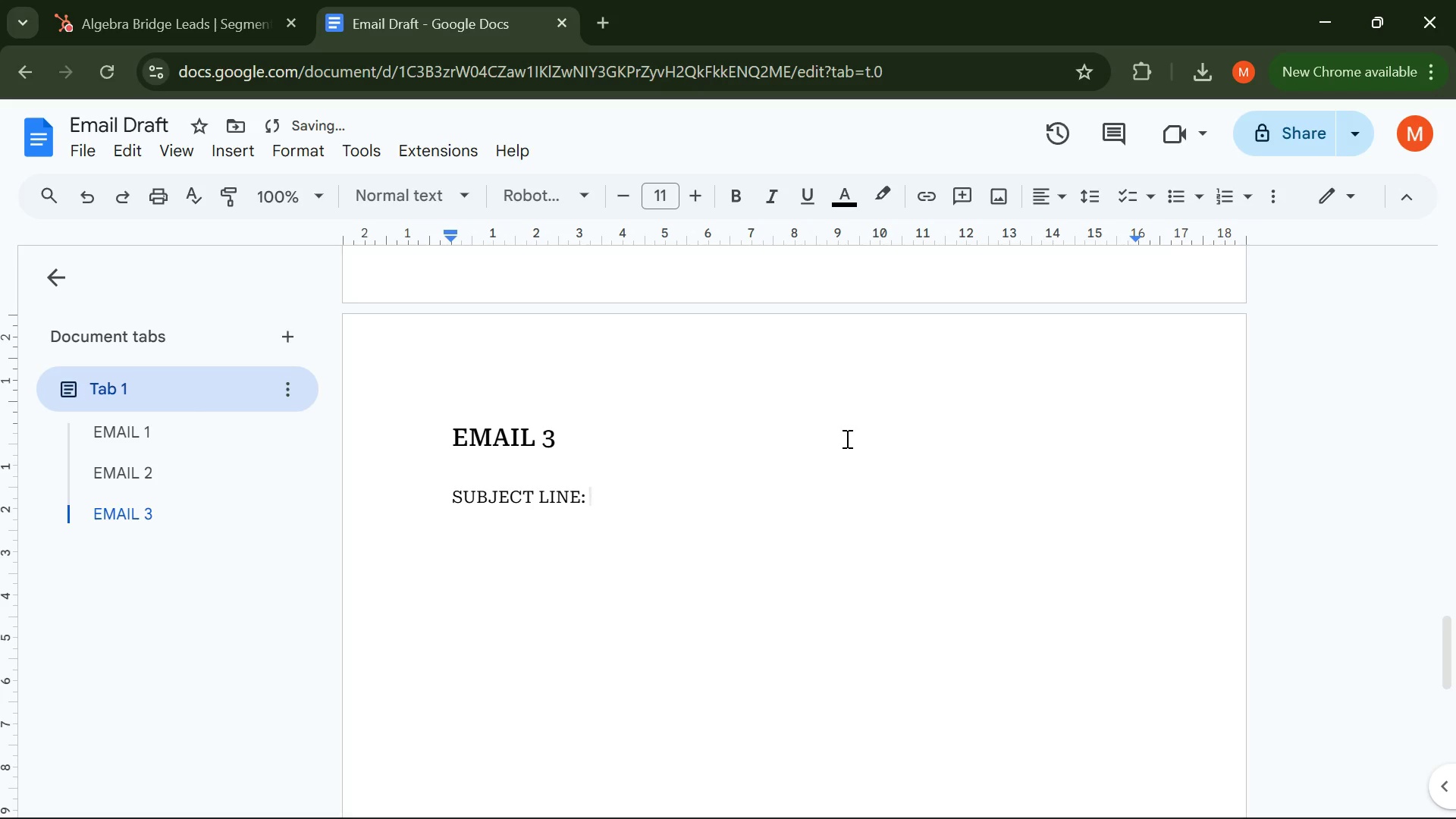 
wait(75.0)
 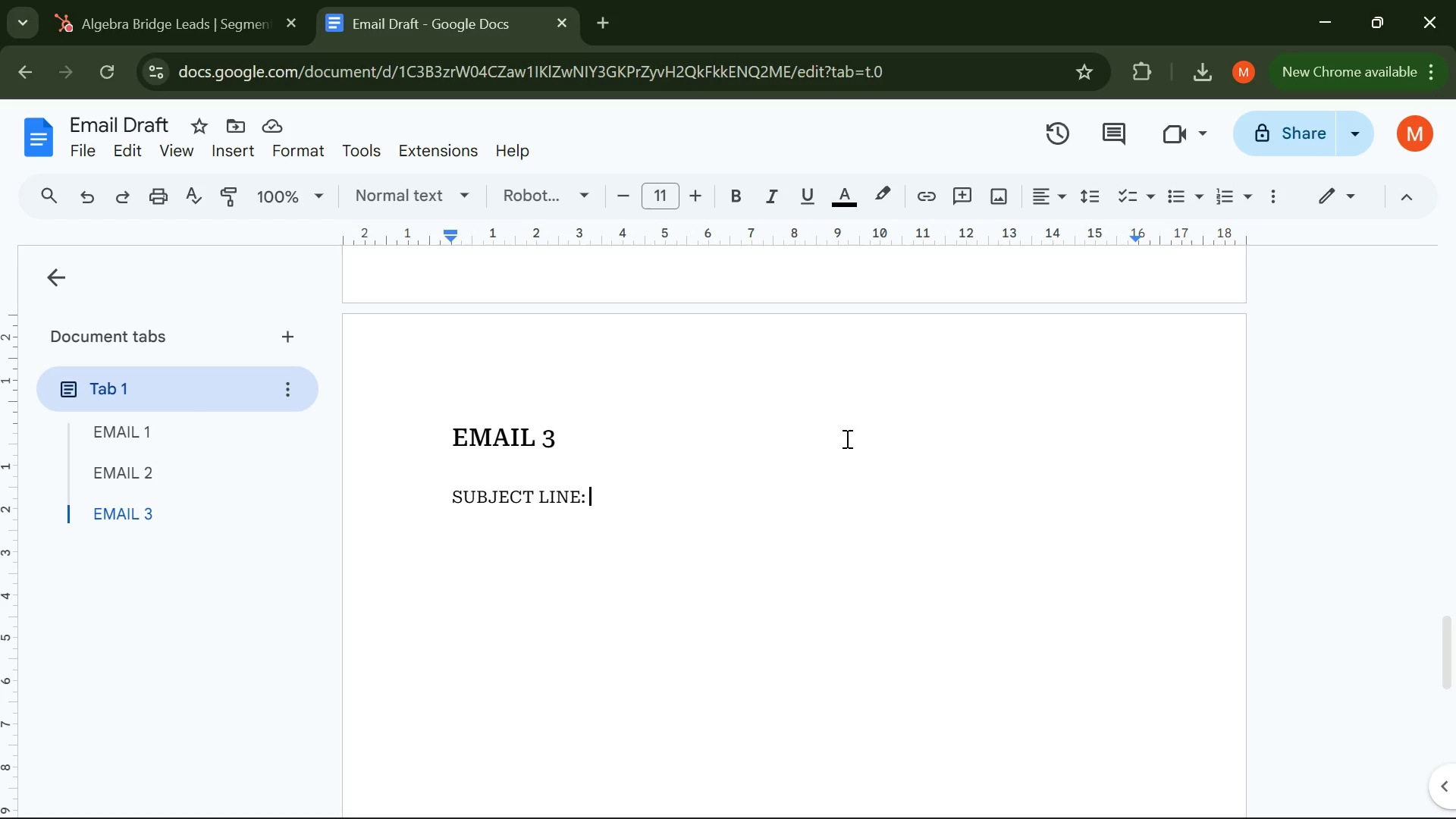 
key(CapsLock)
 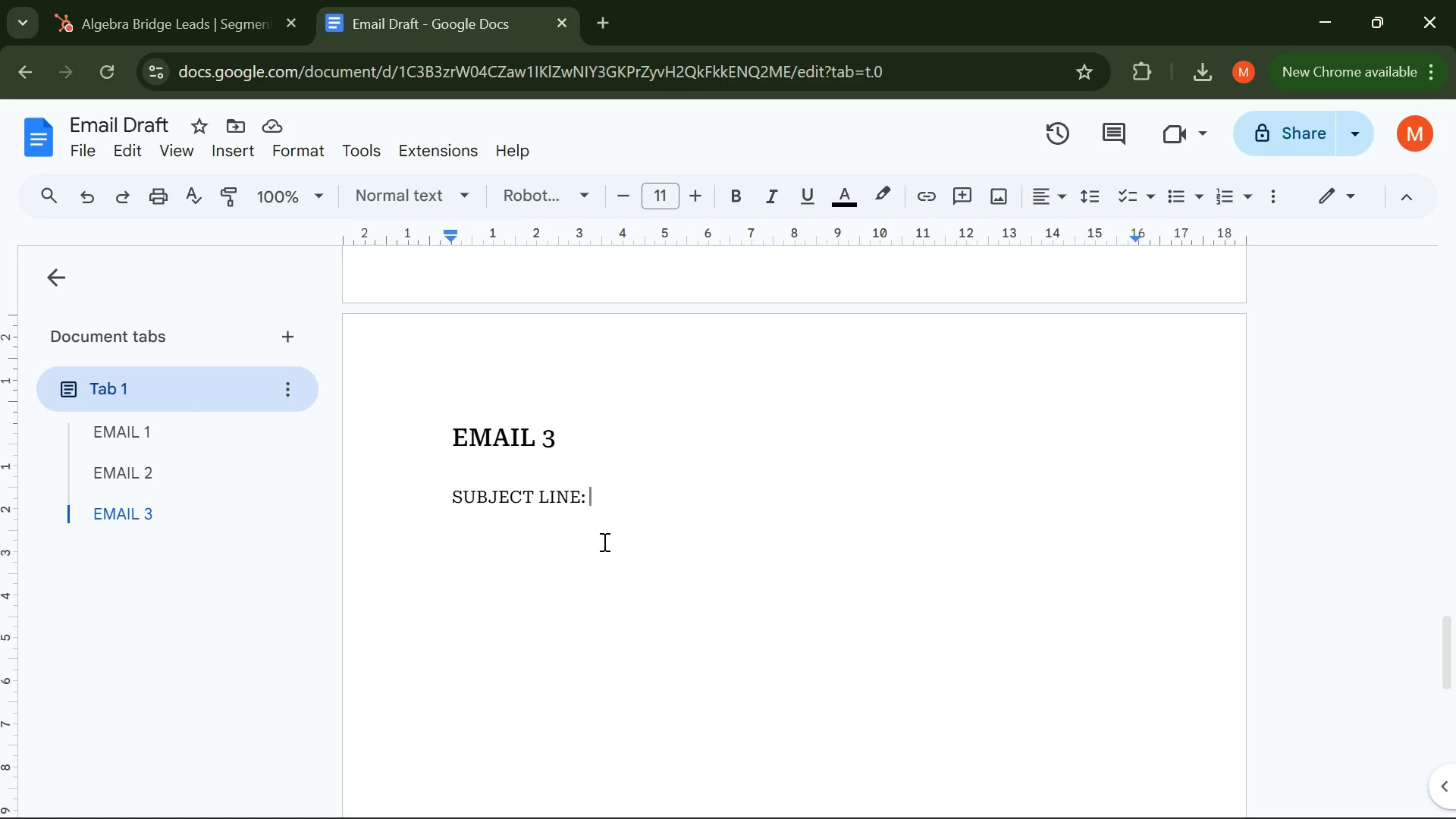 
key(CapsLock)
 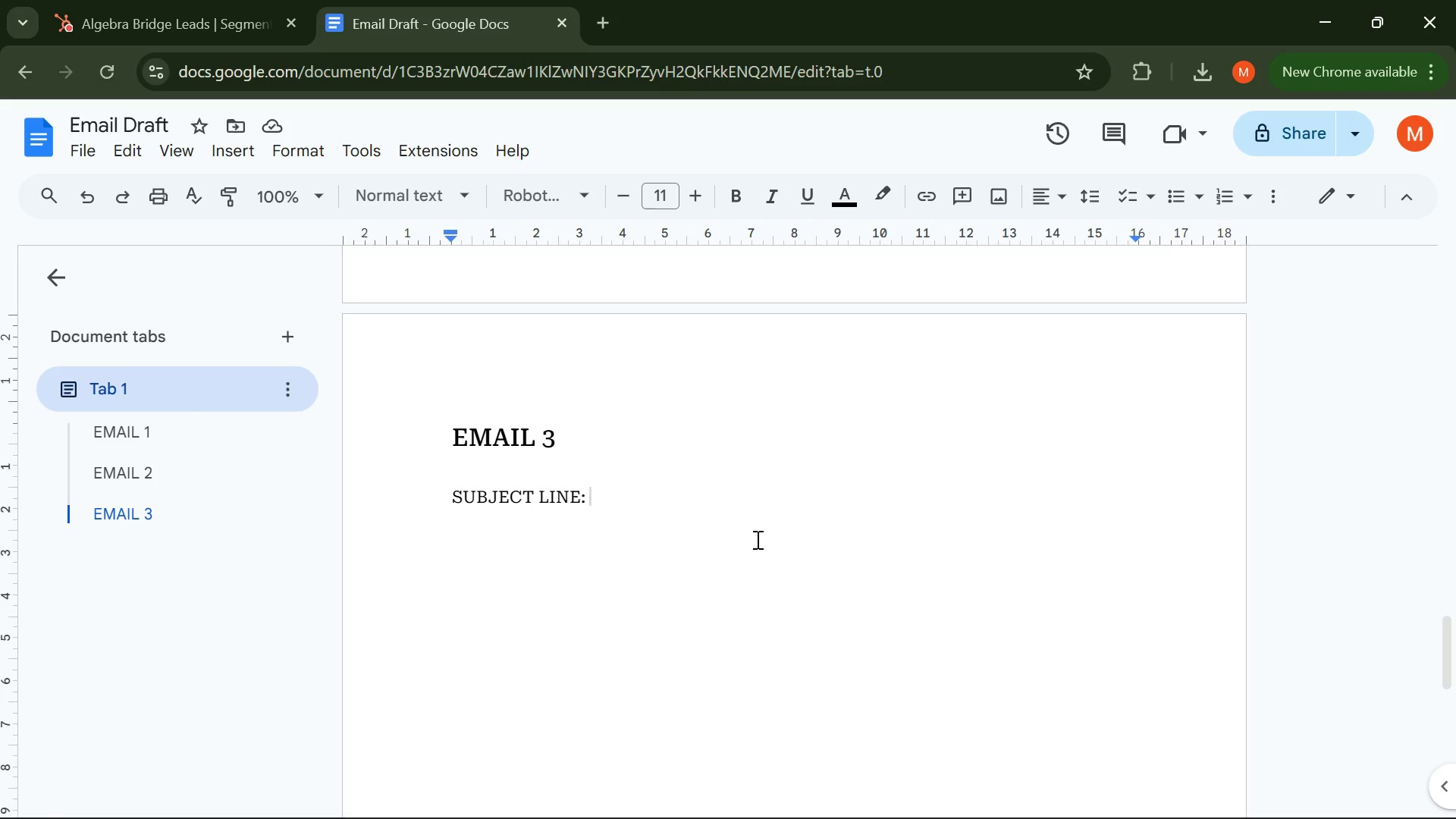 
wait(7.05)
 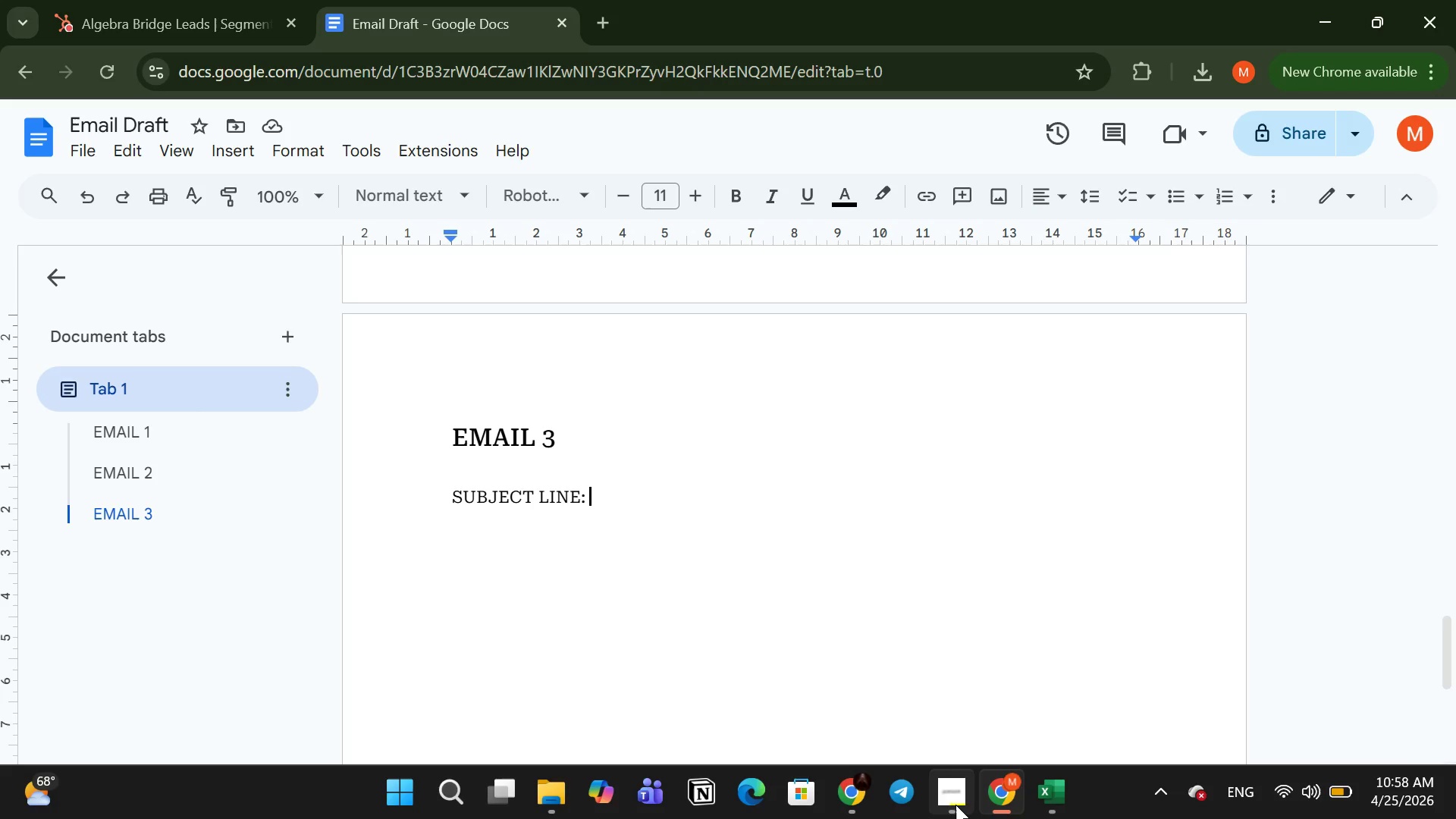 
type(Last Chance to prepare for {{}})
 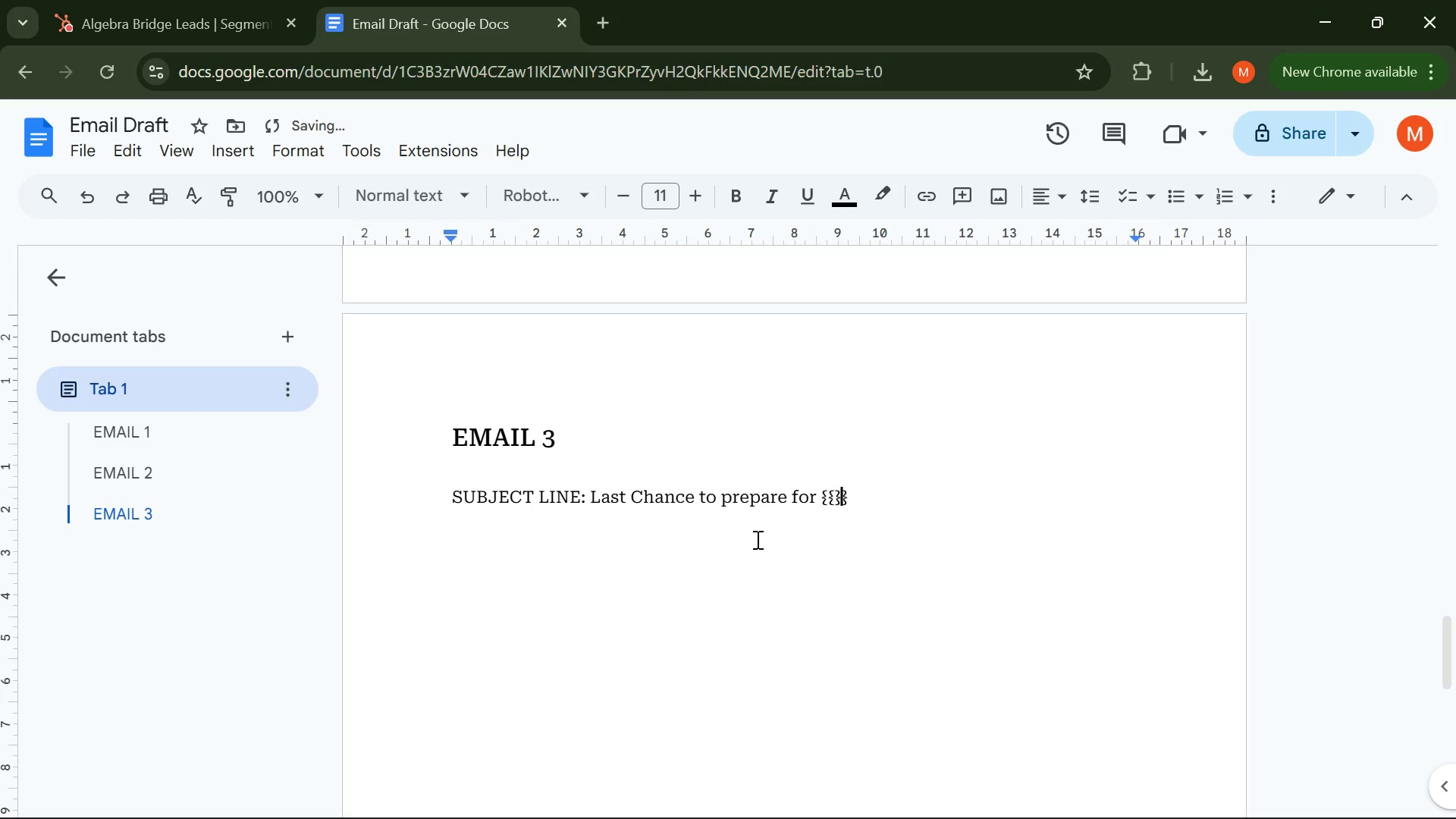 
 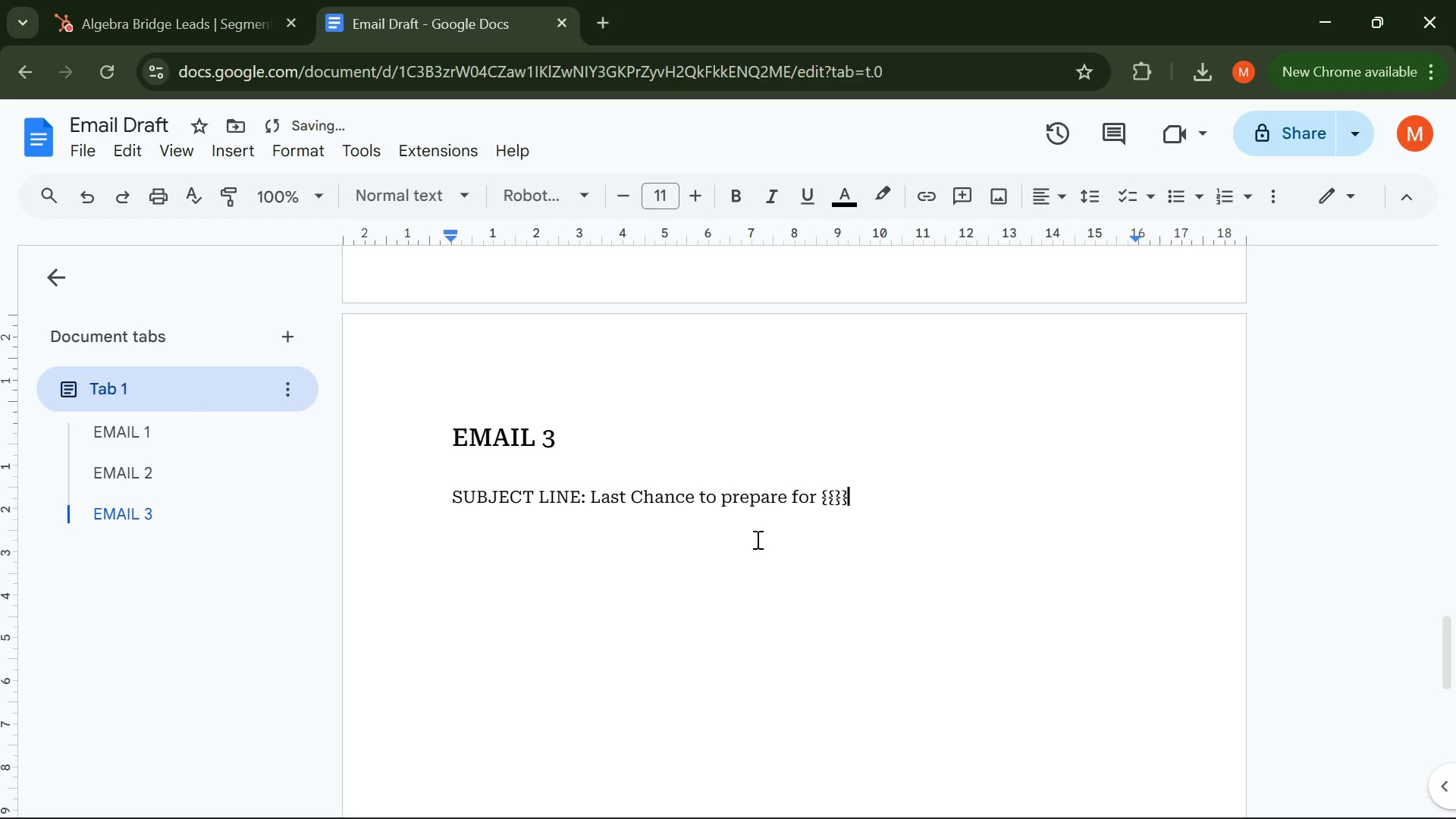 
key(ArrowLeft)
 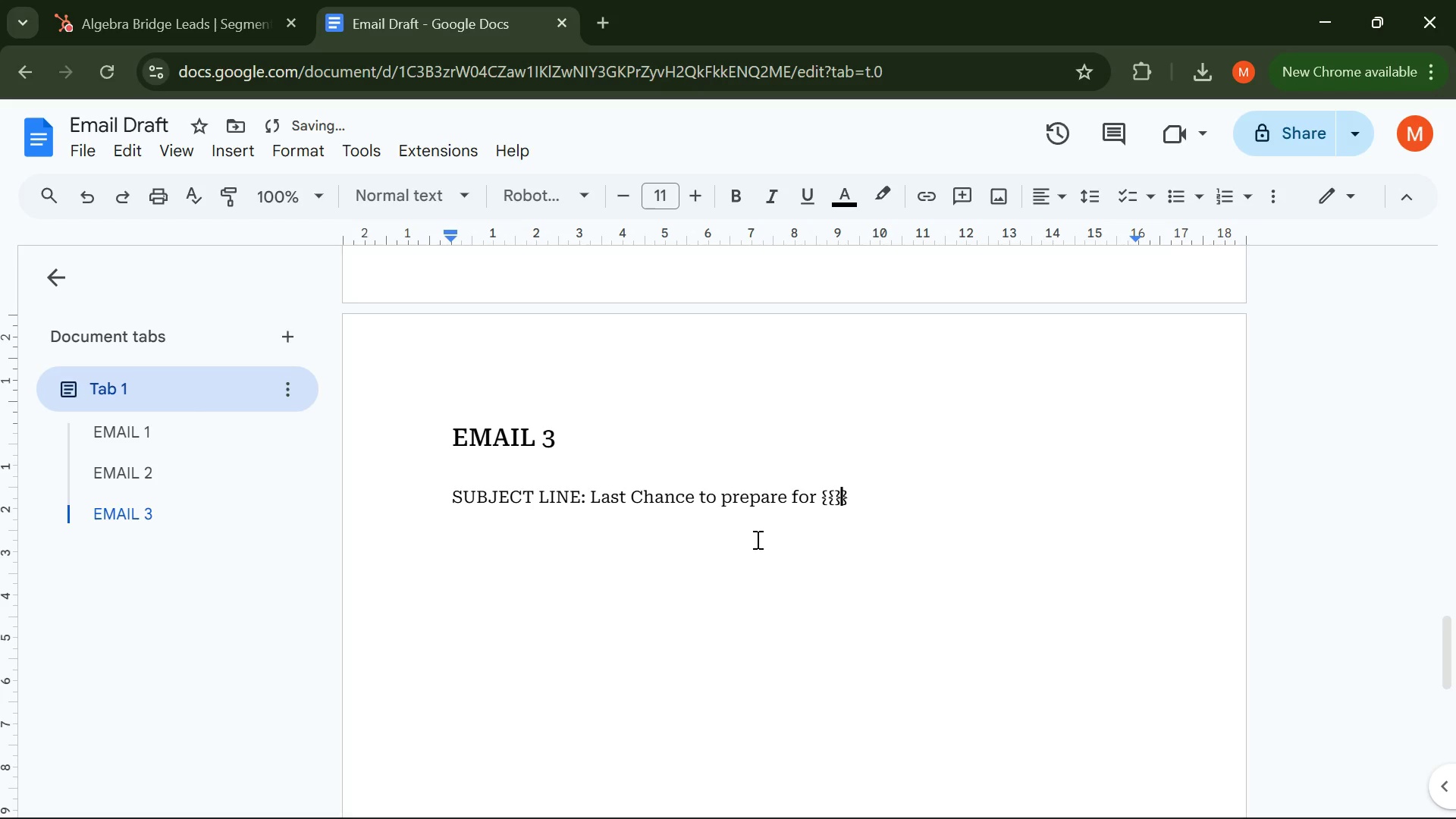 
key(ArrowLeft)
 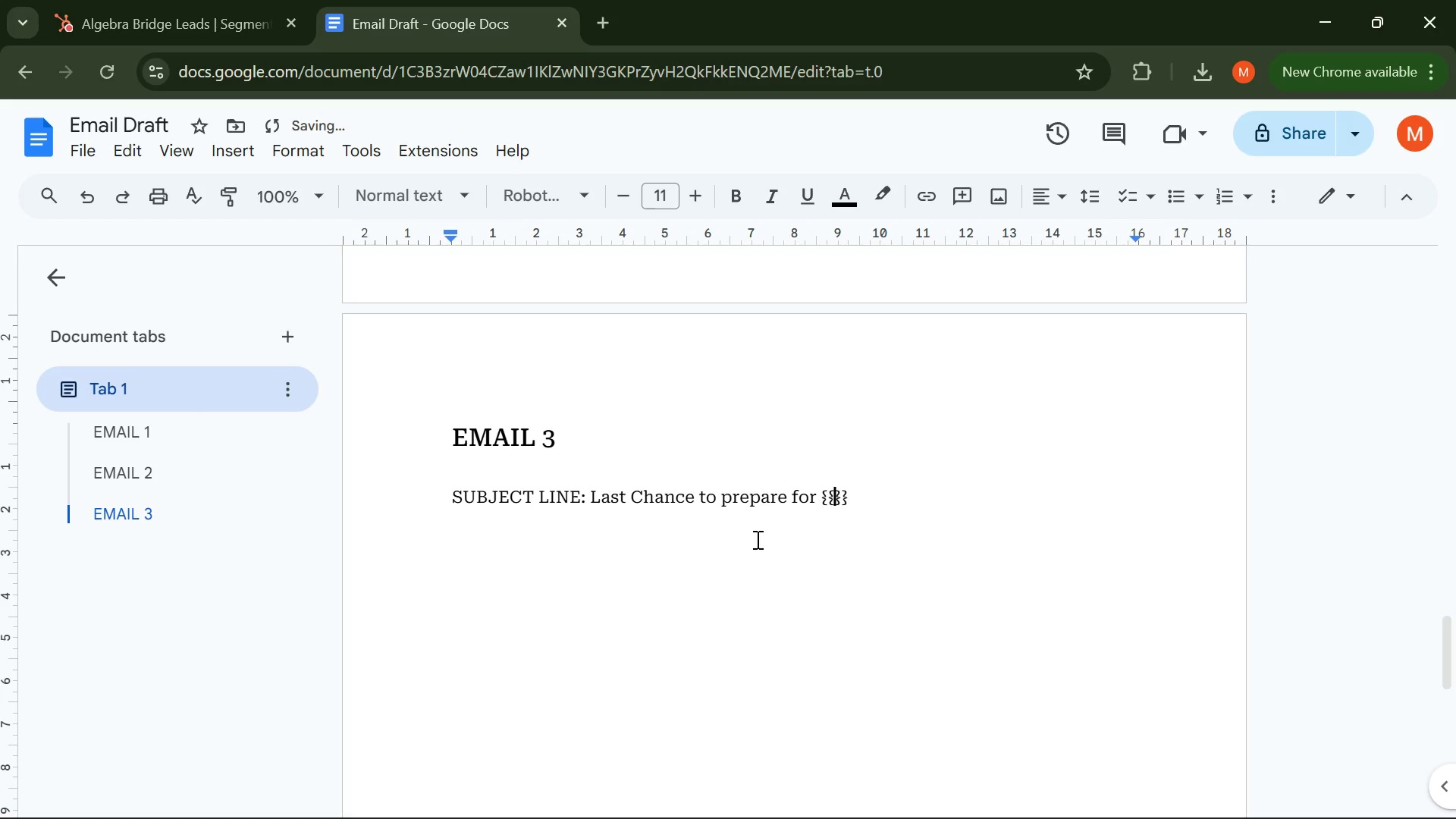 
type(contact target )
key(Backspace)
type(_grade )
key(Backspace)
type(_level)
 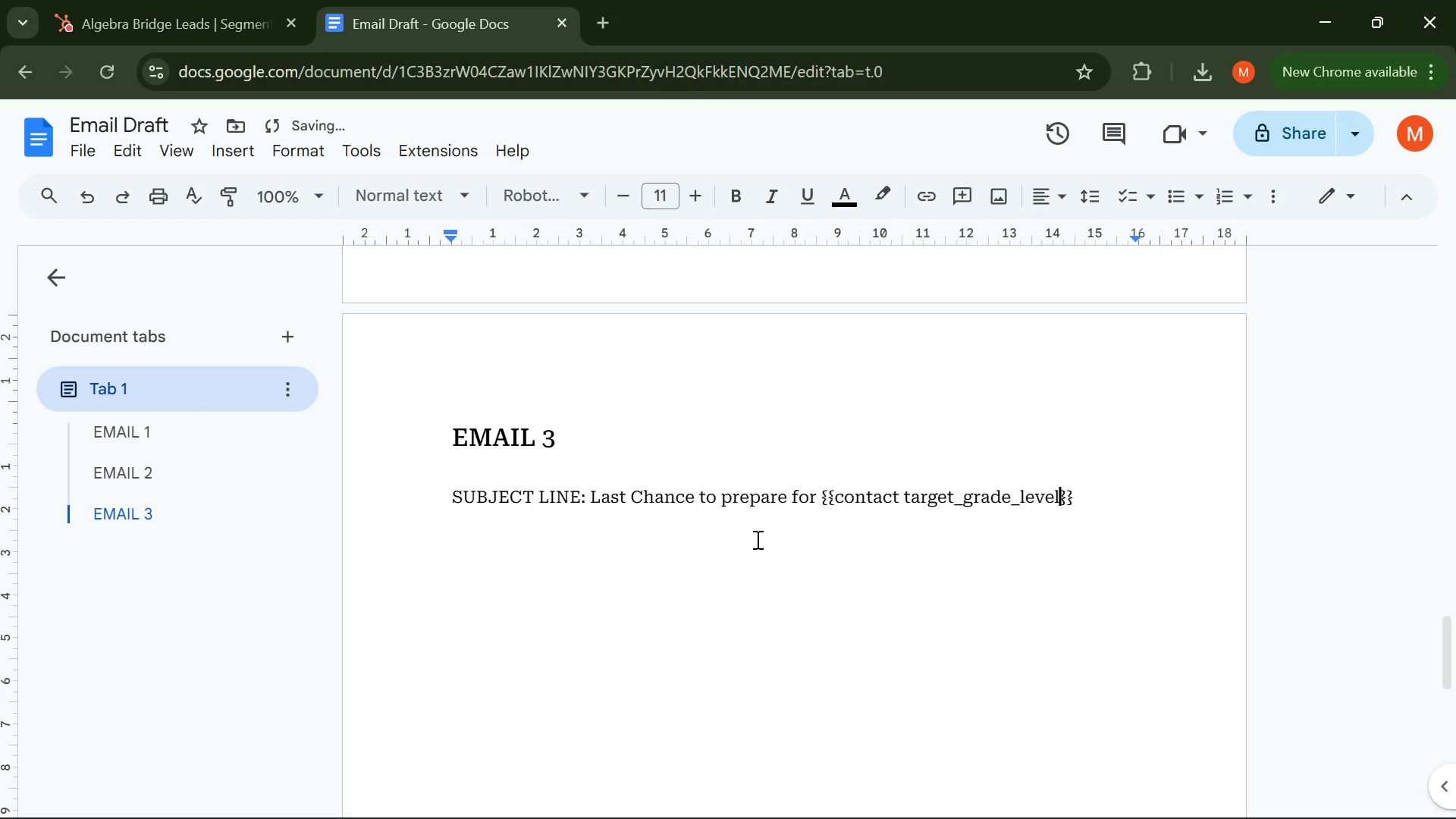 
hold_key(key=ArrowRight, duration=0.34)
 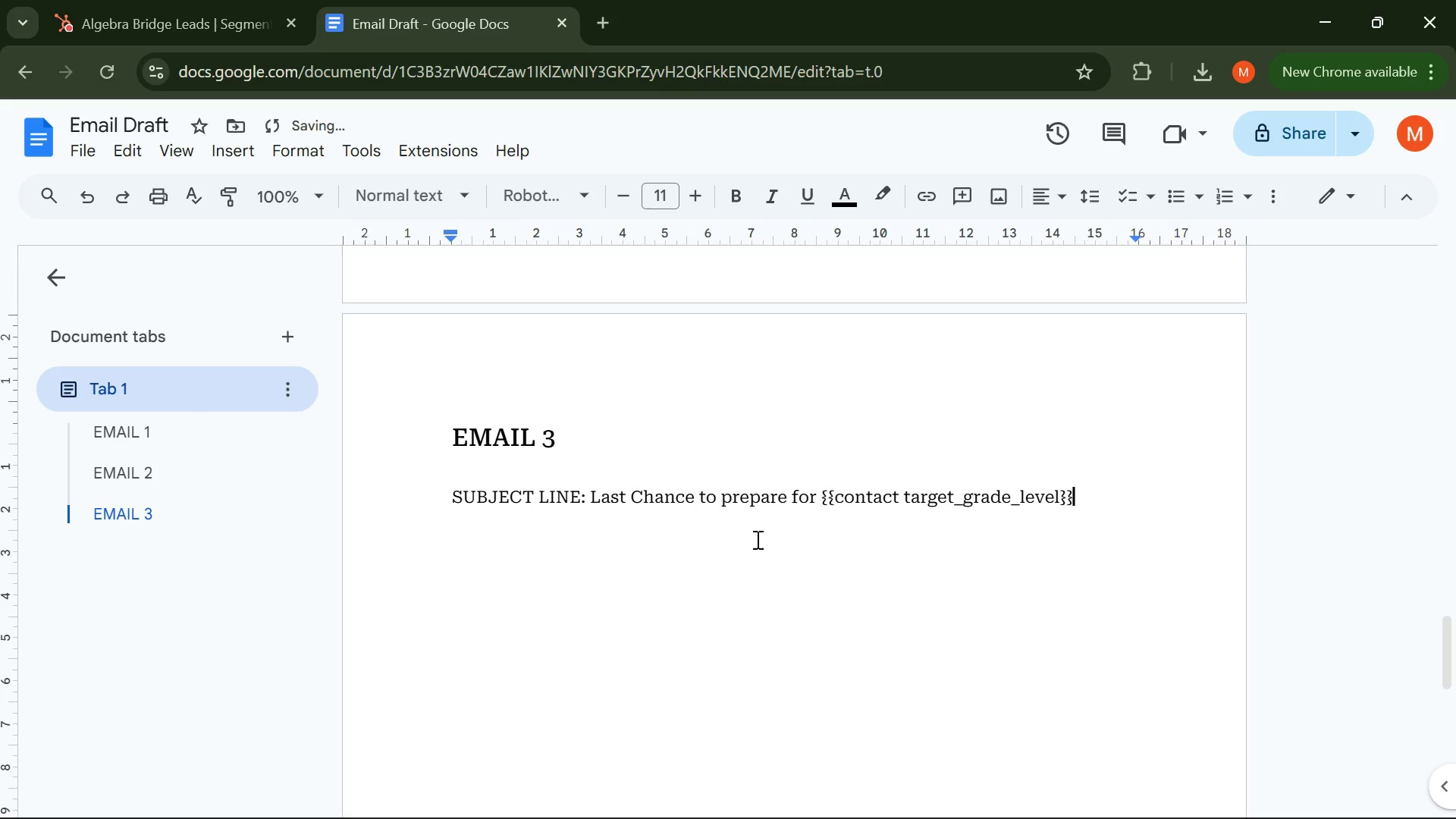 
key(ArrowRight)
 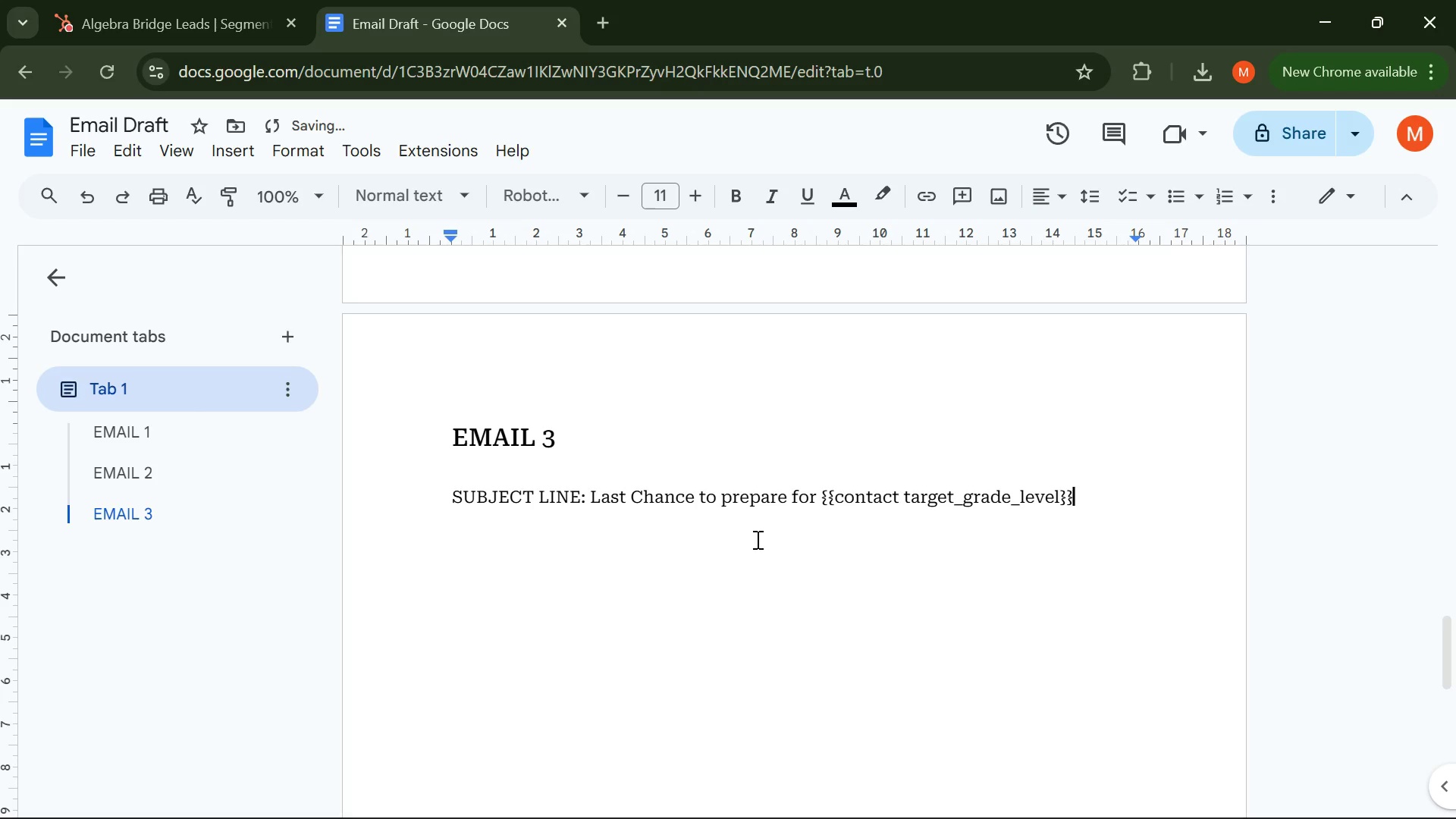 
type( math)
 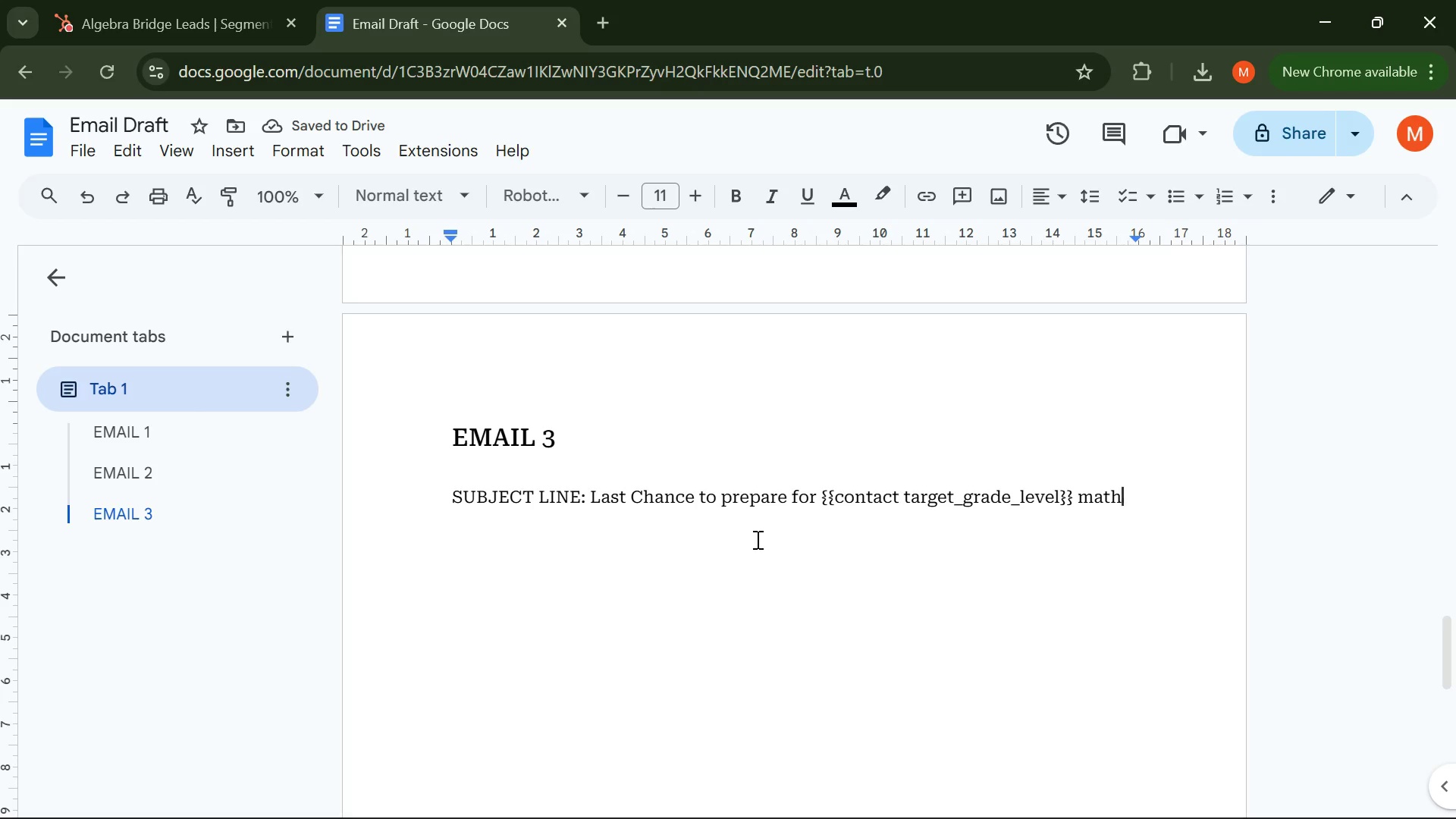 
hold_key(key=ArrowLeft, duration=1.19)
 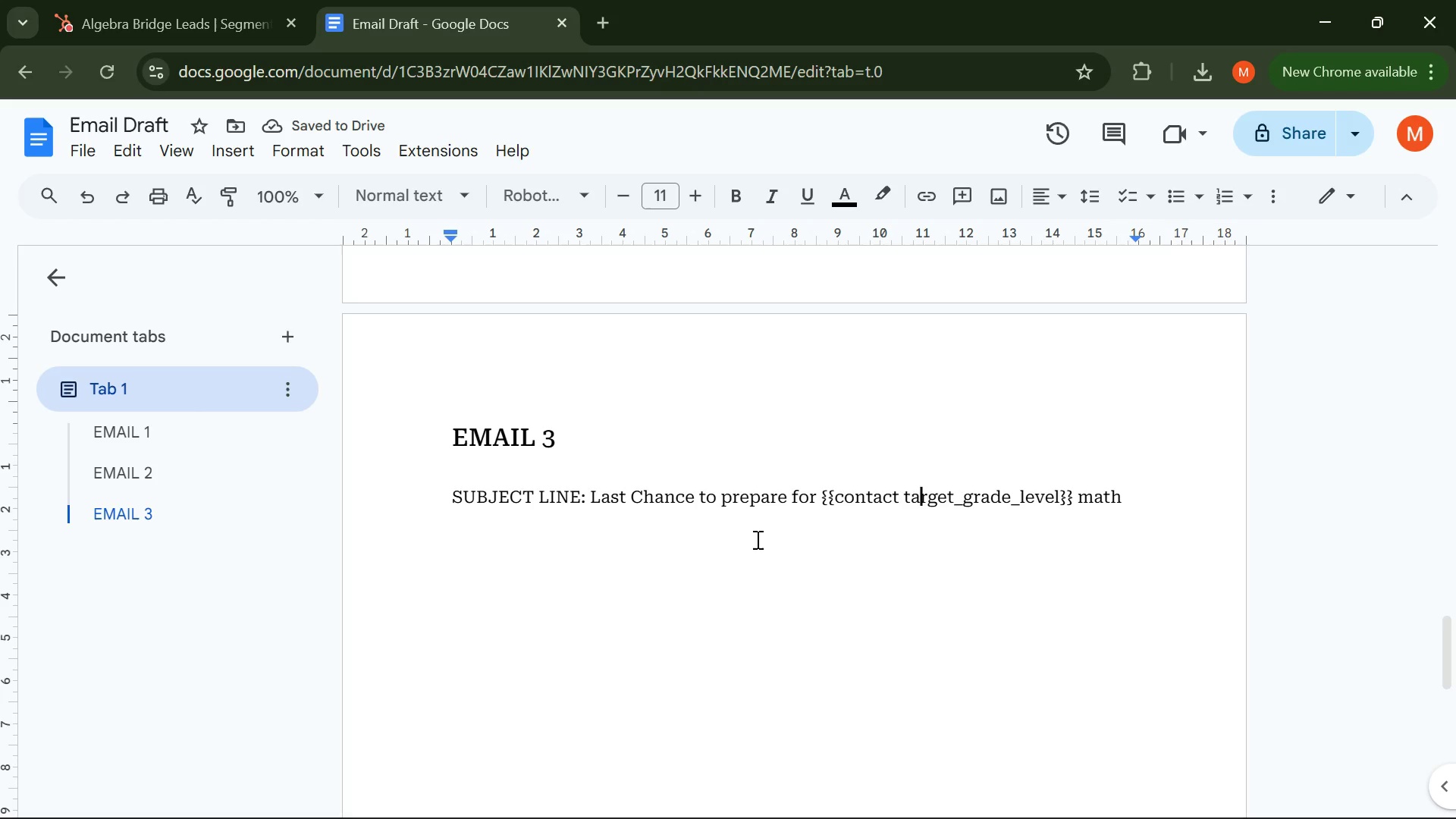 
key(ArrowLeft)
 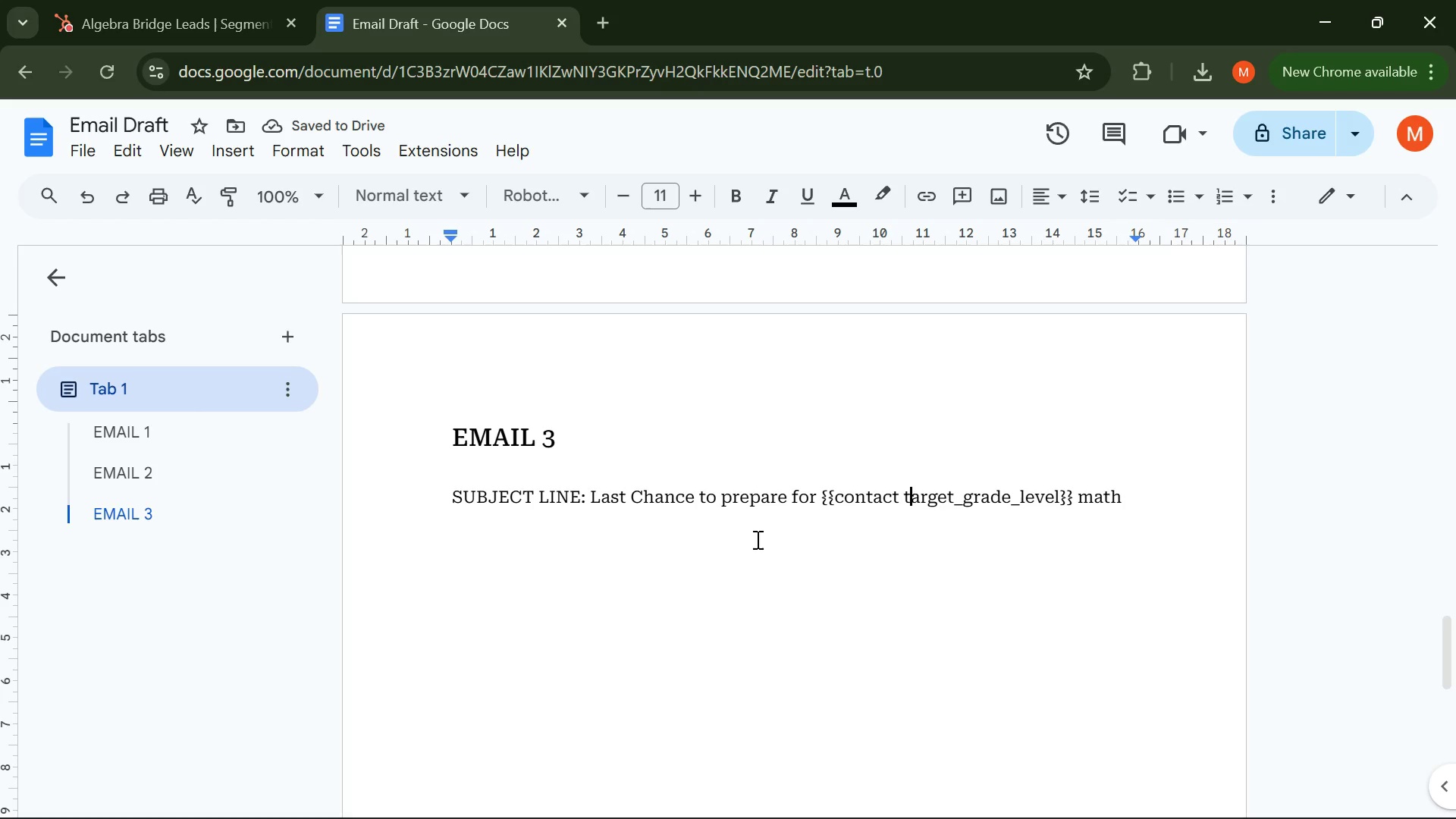 
key(ArrowLeft)
 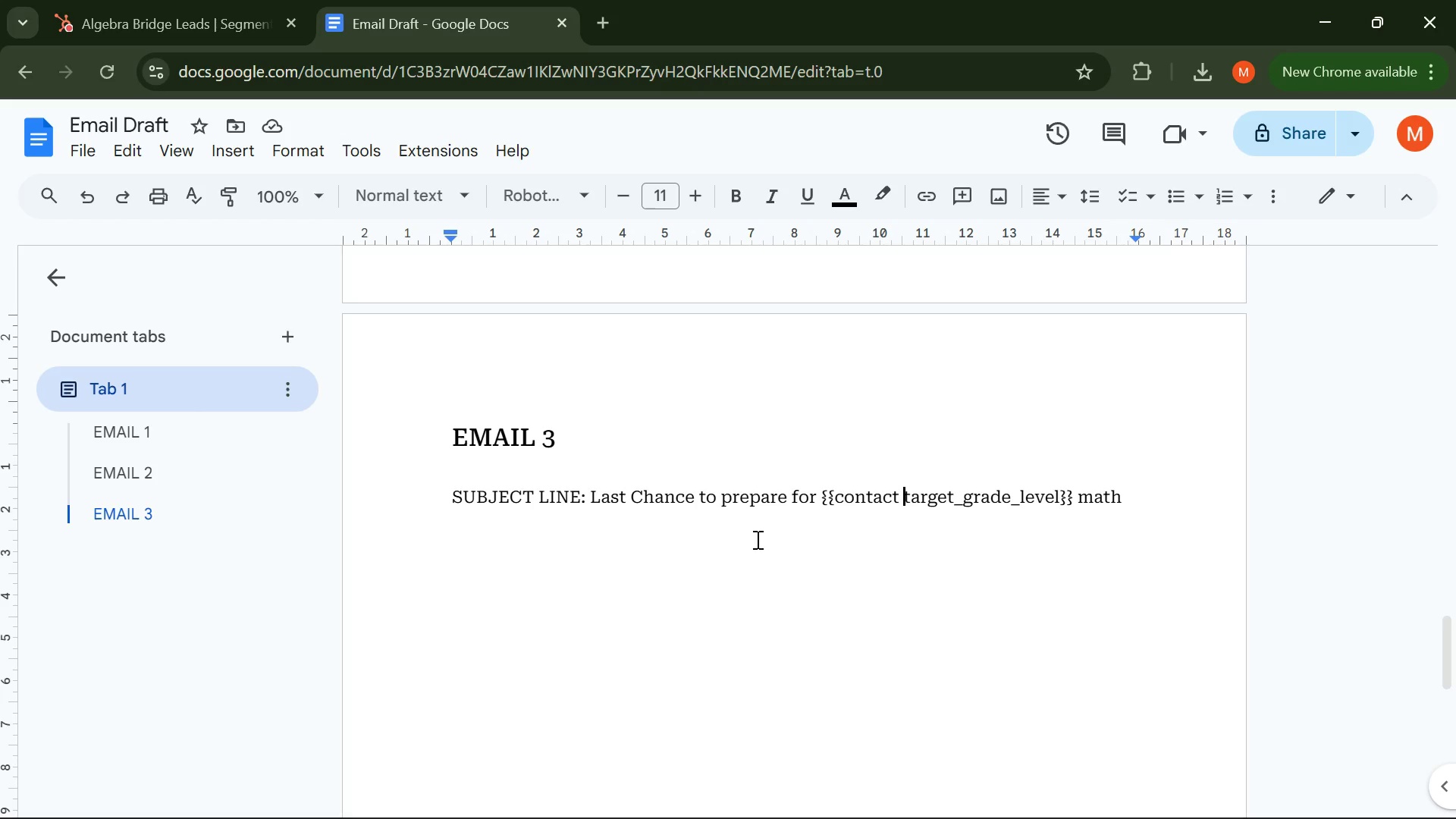 
key(Backspace)
 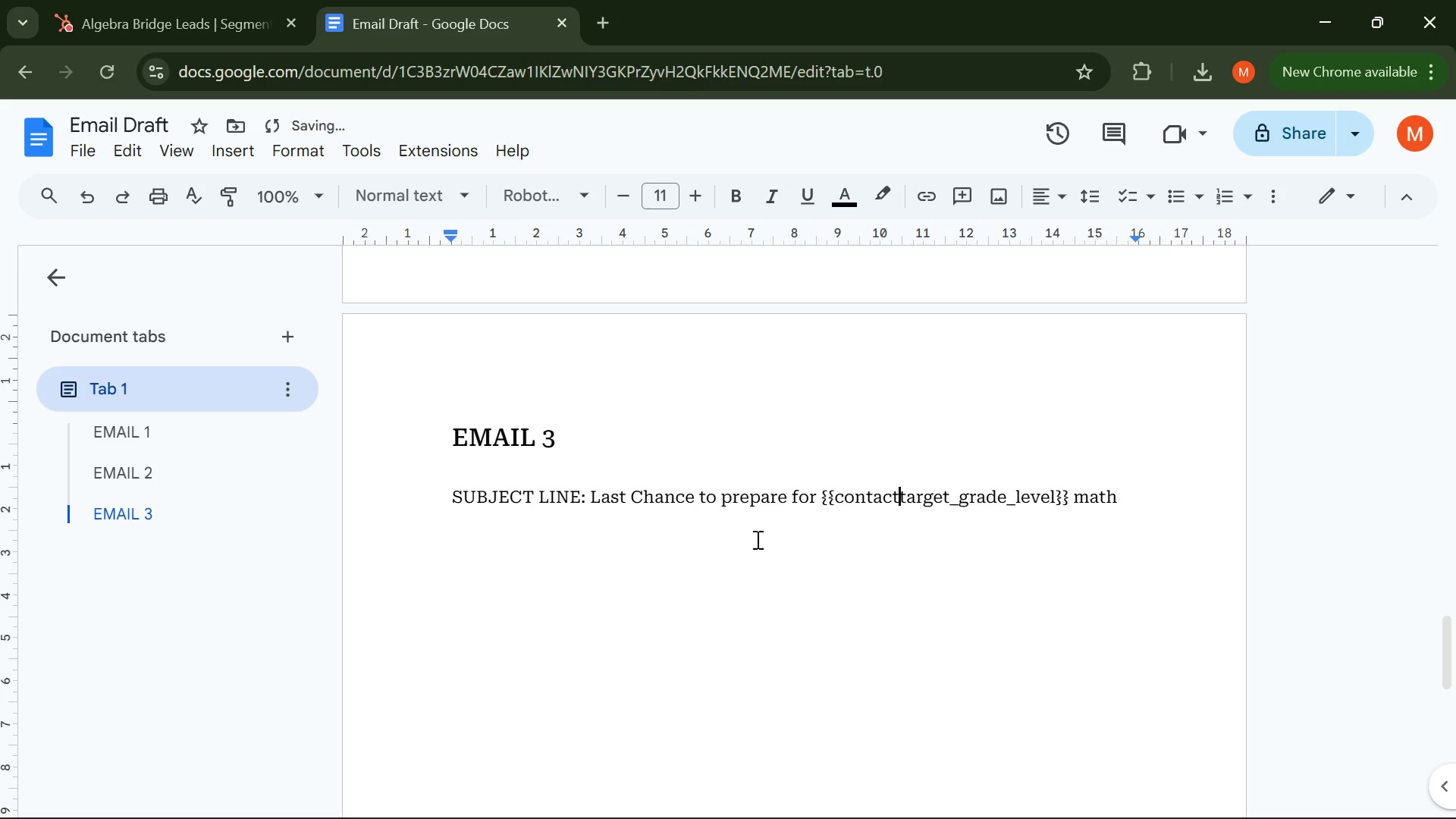 
key(Period)
 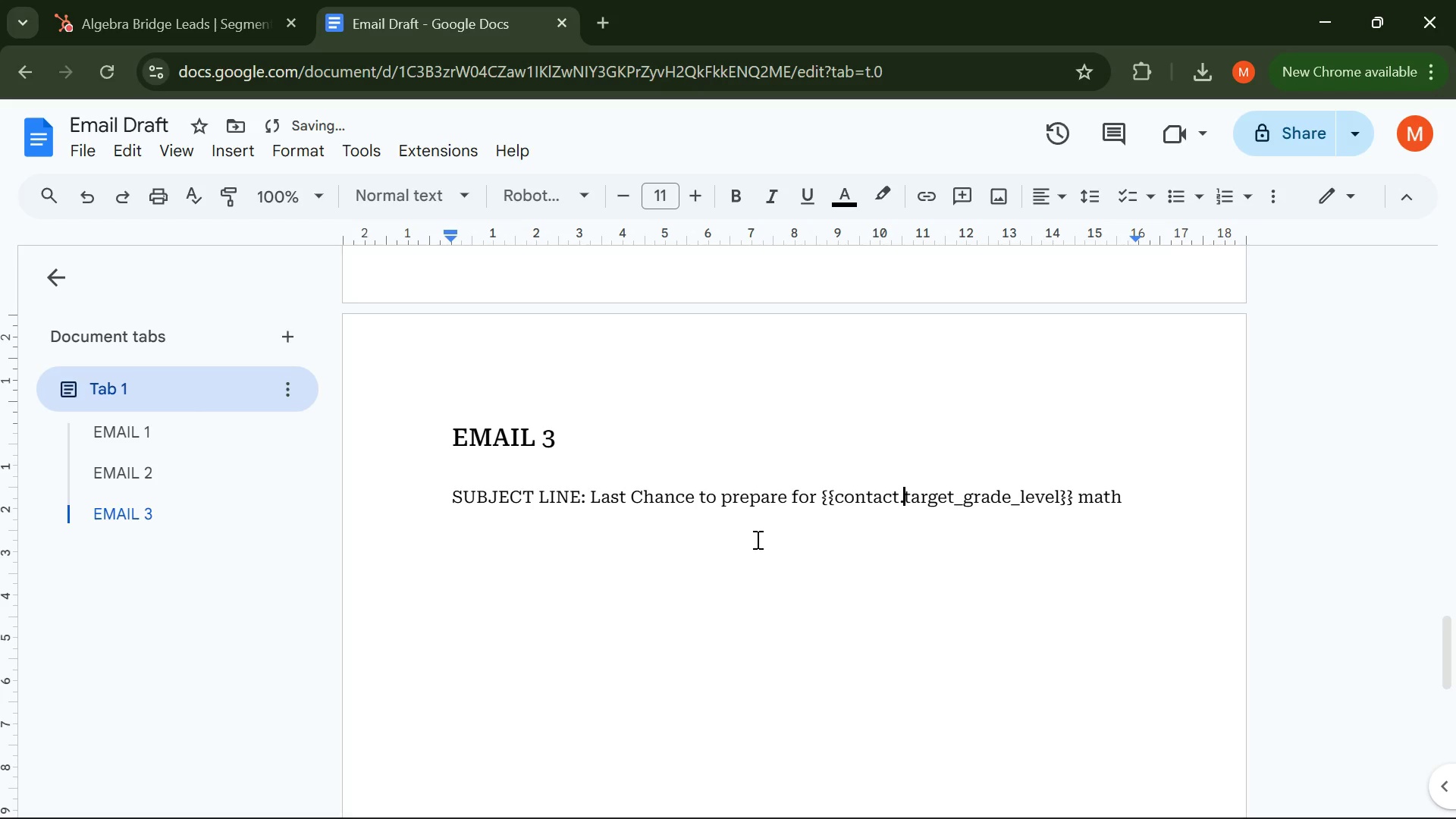 
hold_key(key=ArrowRight, duration=1.0)
 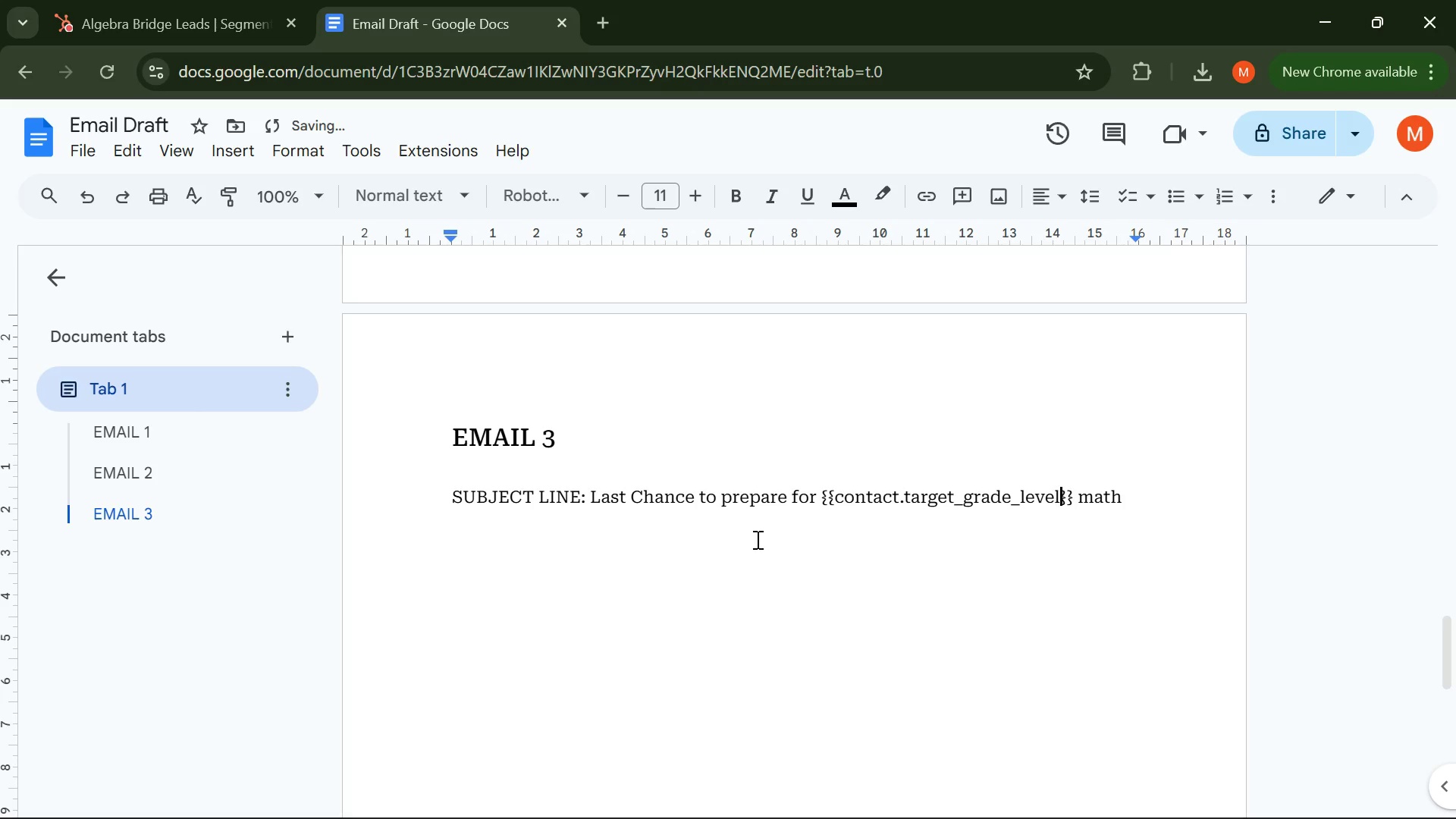 
key(ArrowRight)
 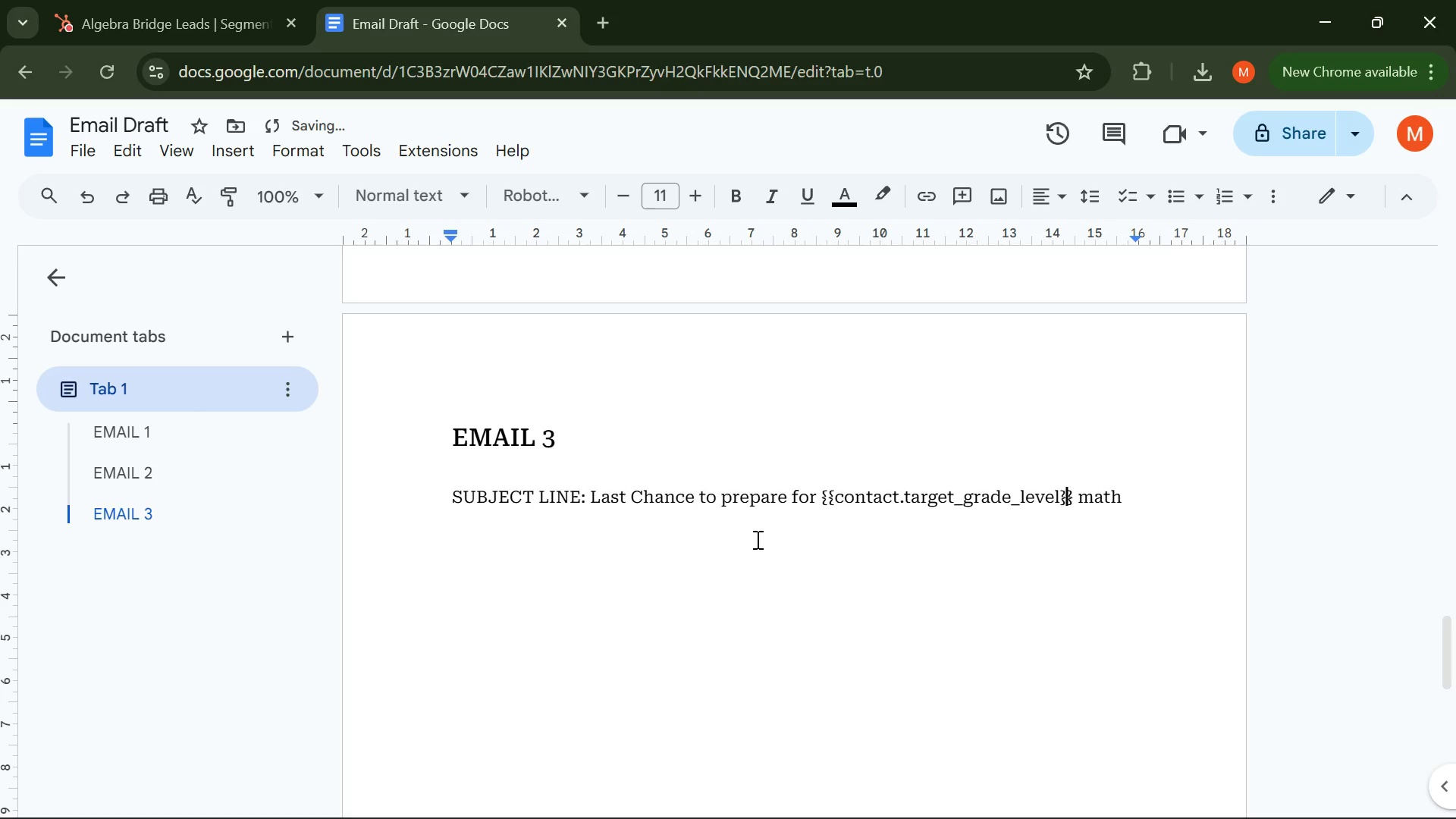 
key(ArrowRight)
 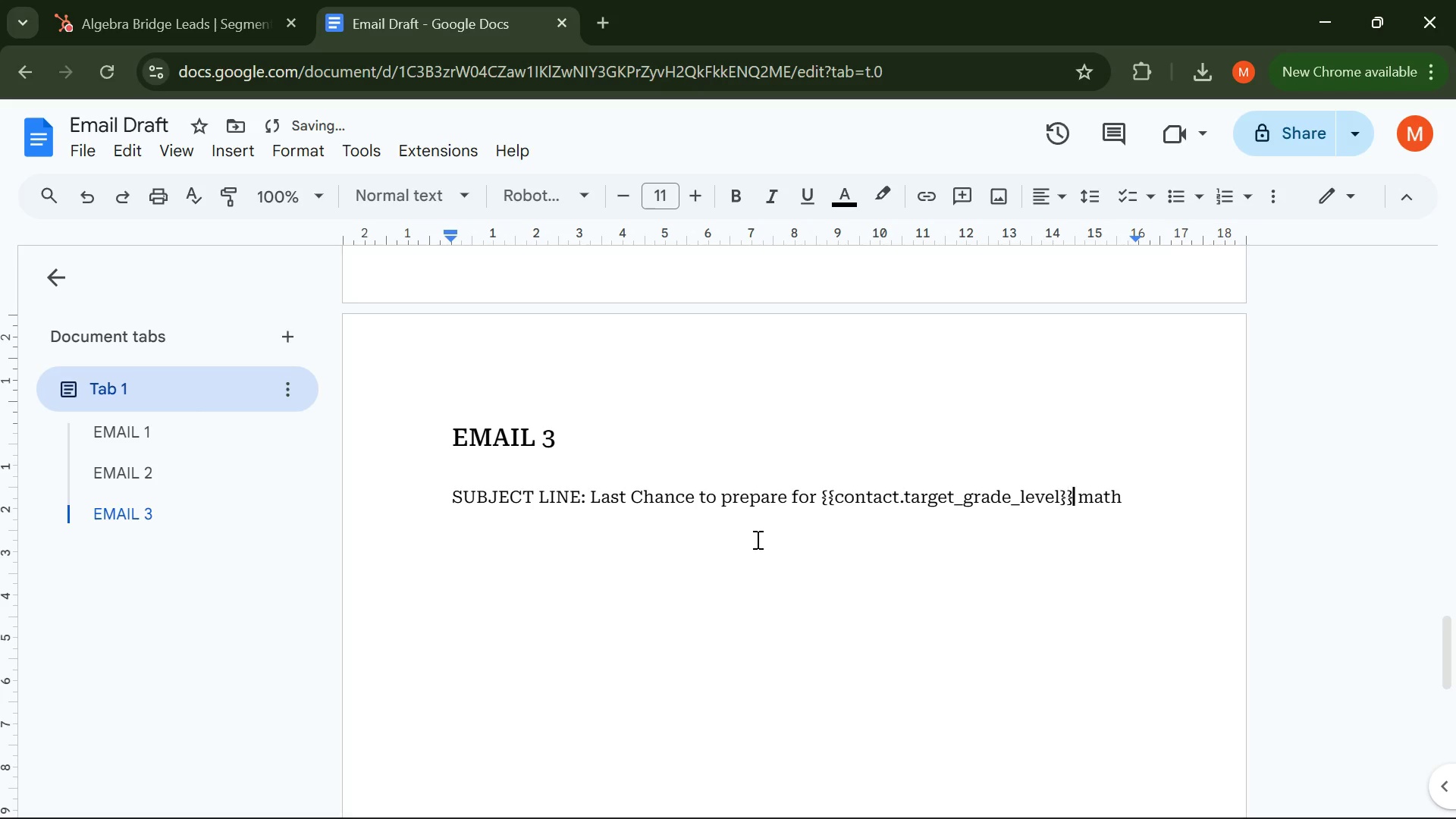 
key(ArrowRight)
 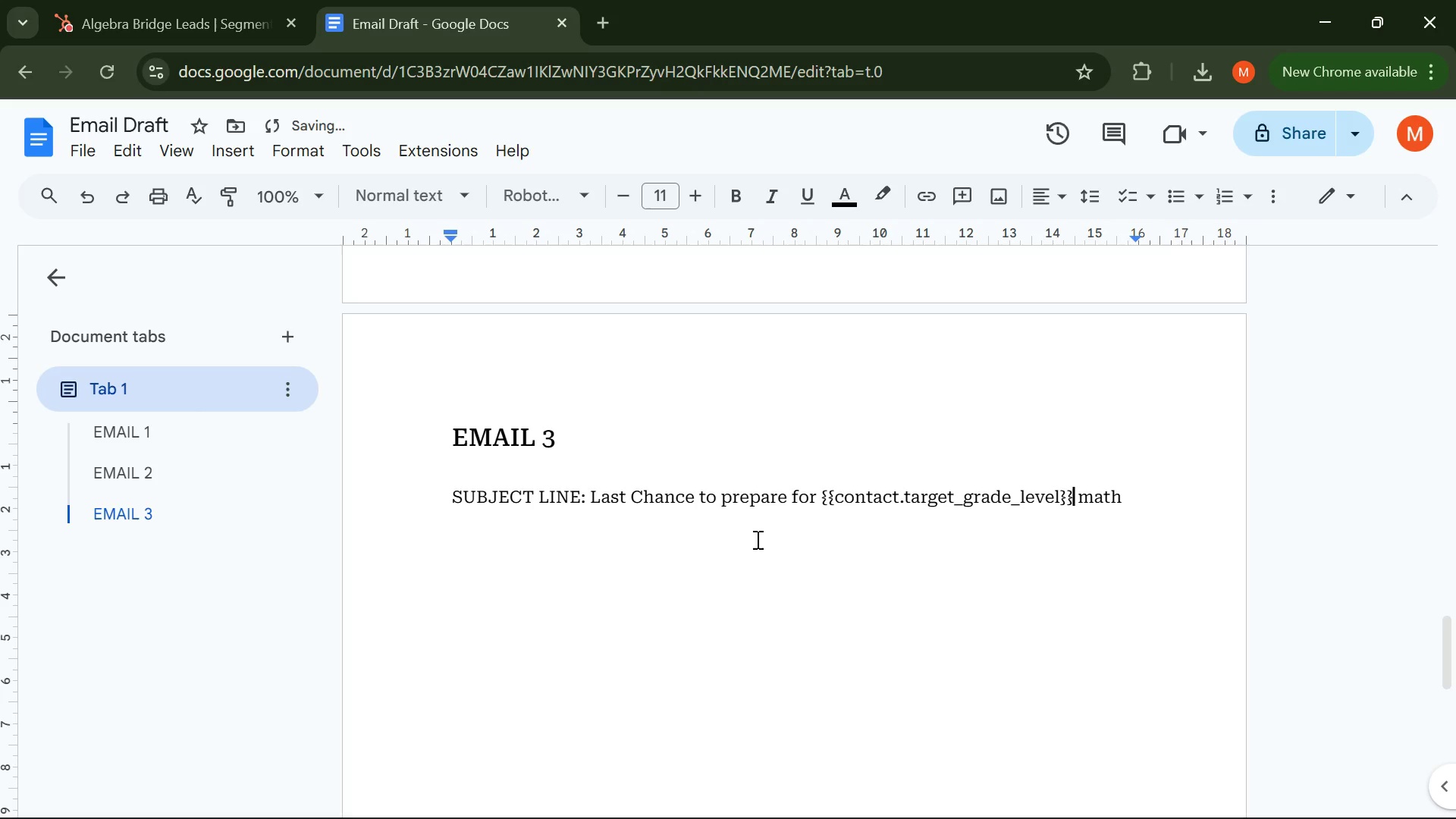 
key(ArrowRight)
 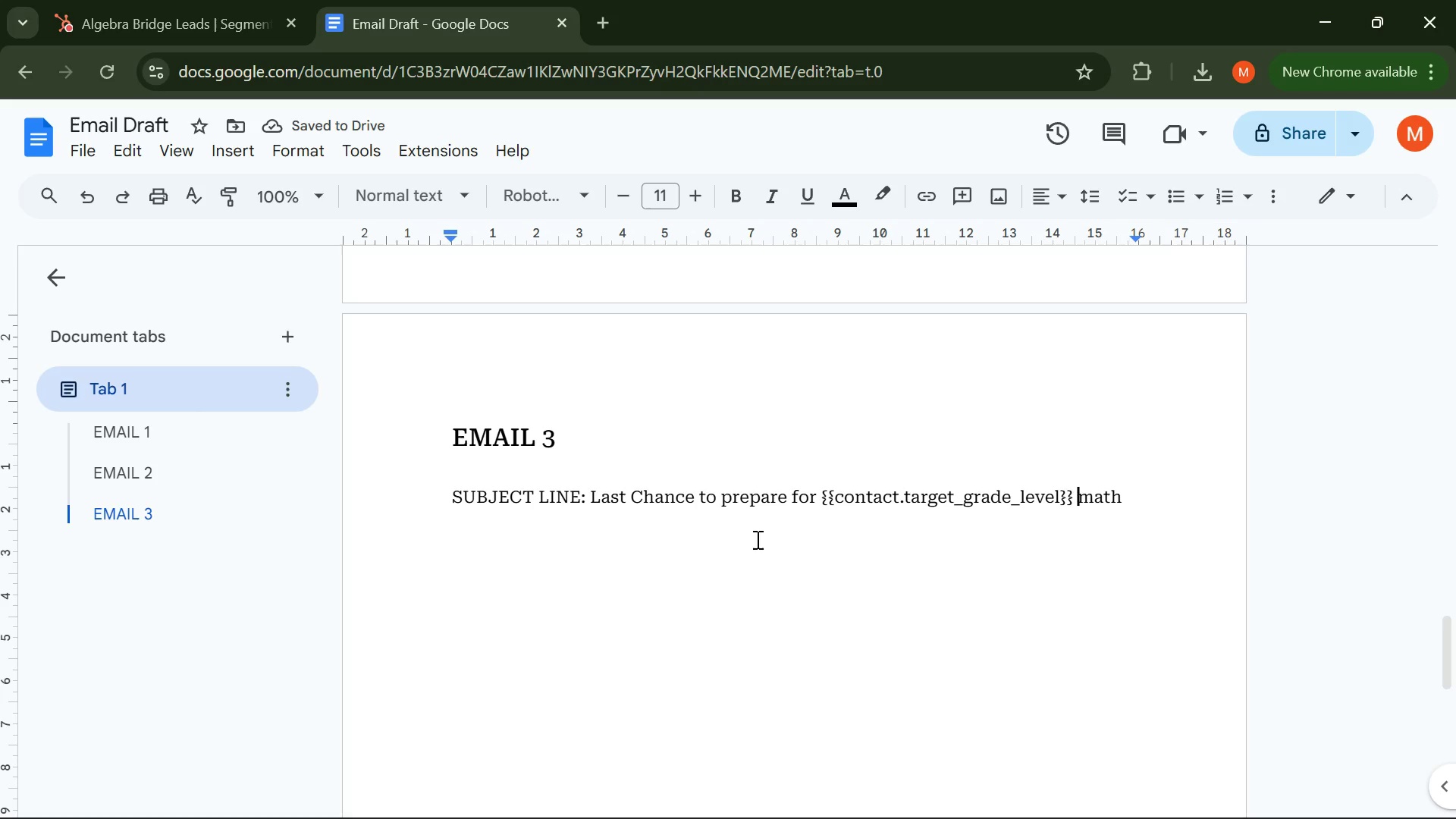 
key(ArrowRight)
 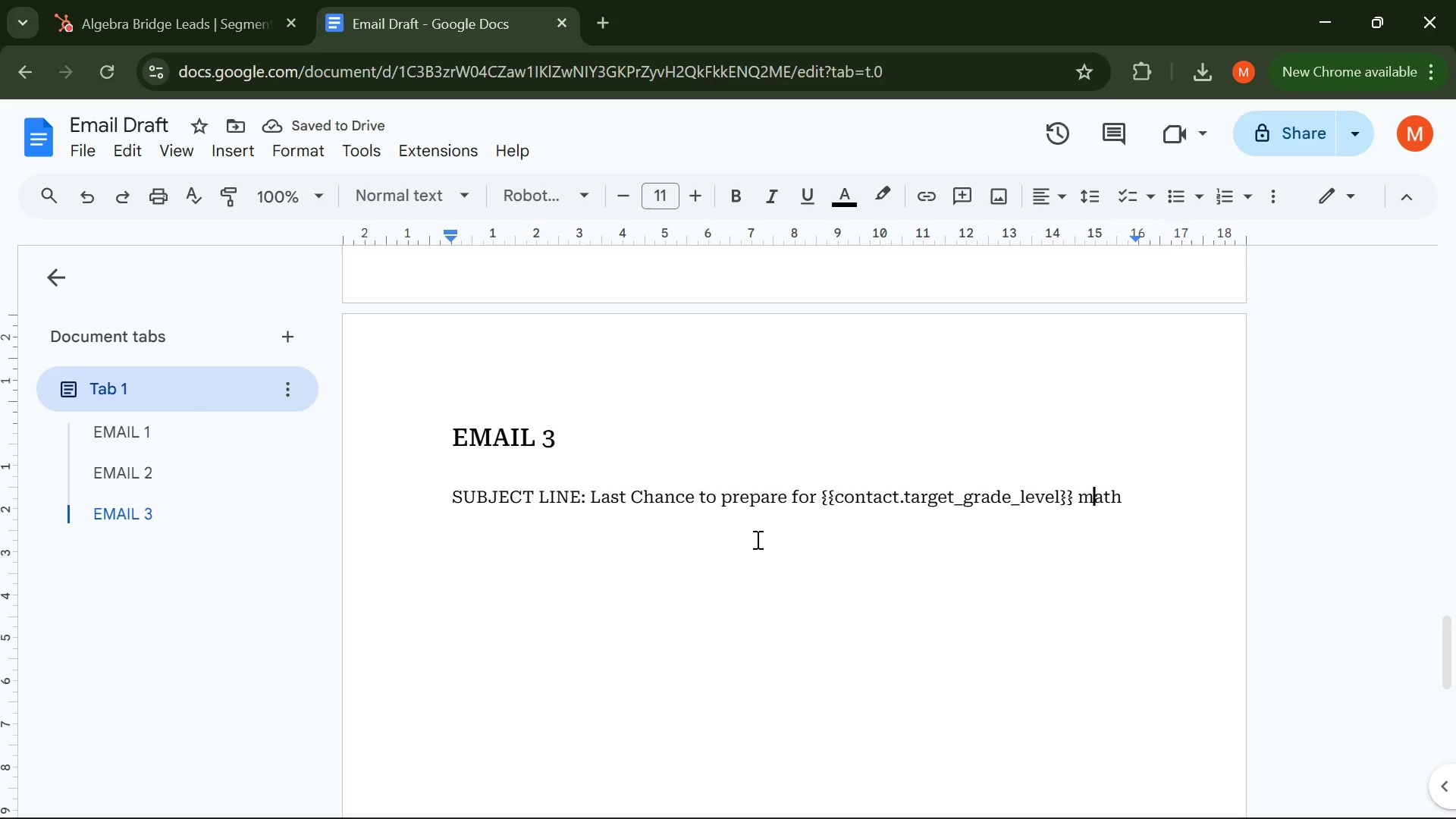 
key(ArrowRight)
 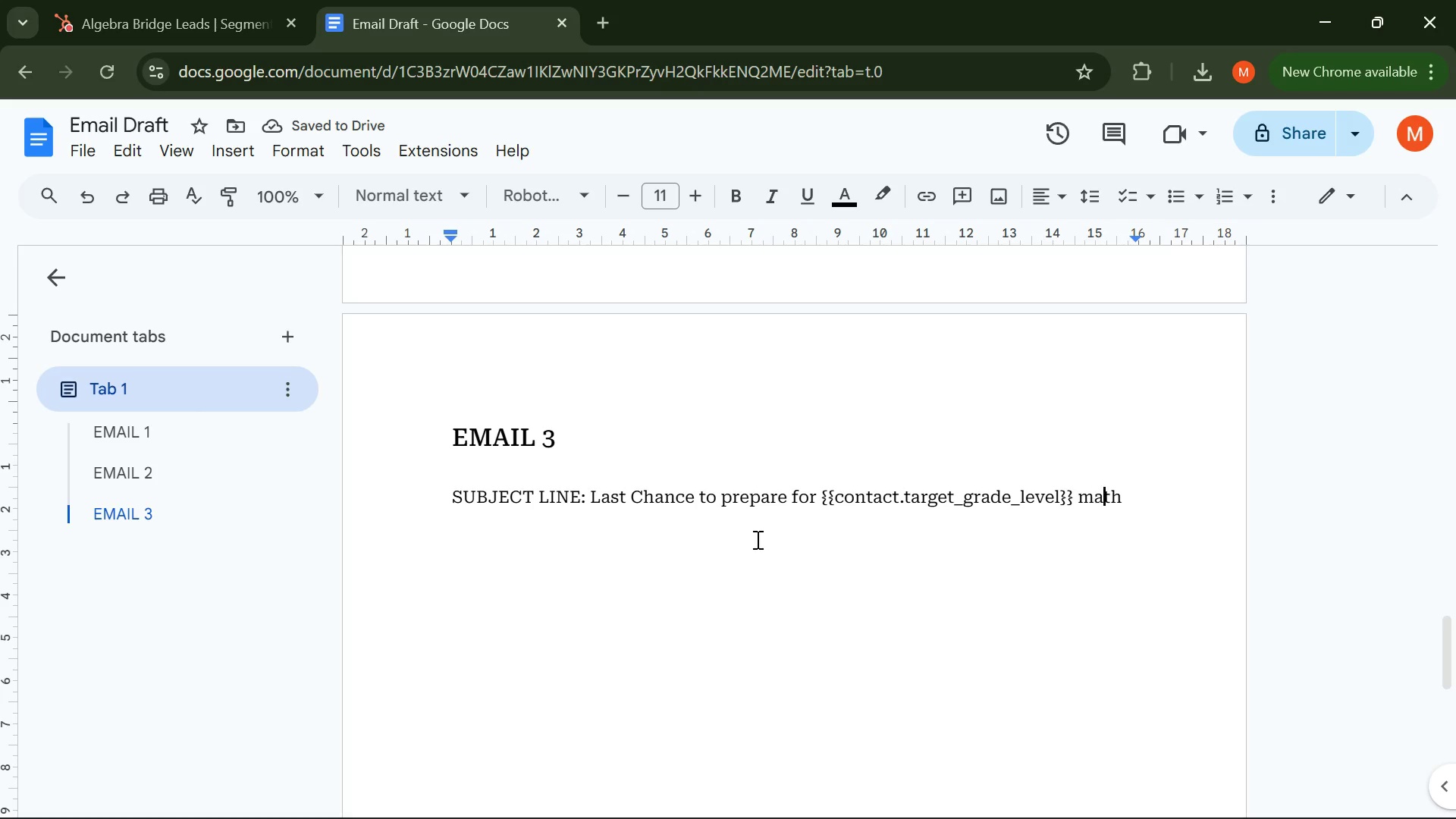 
key(ArrowRight)
 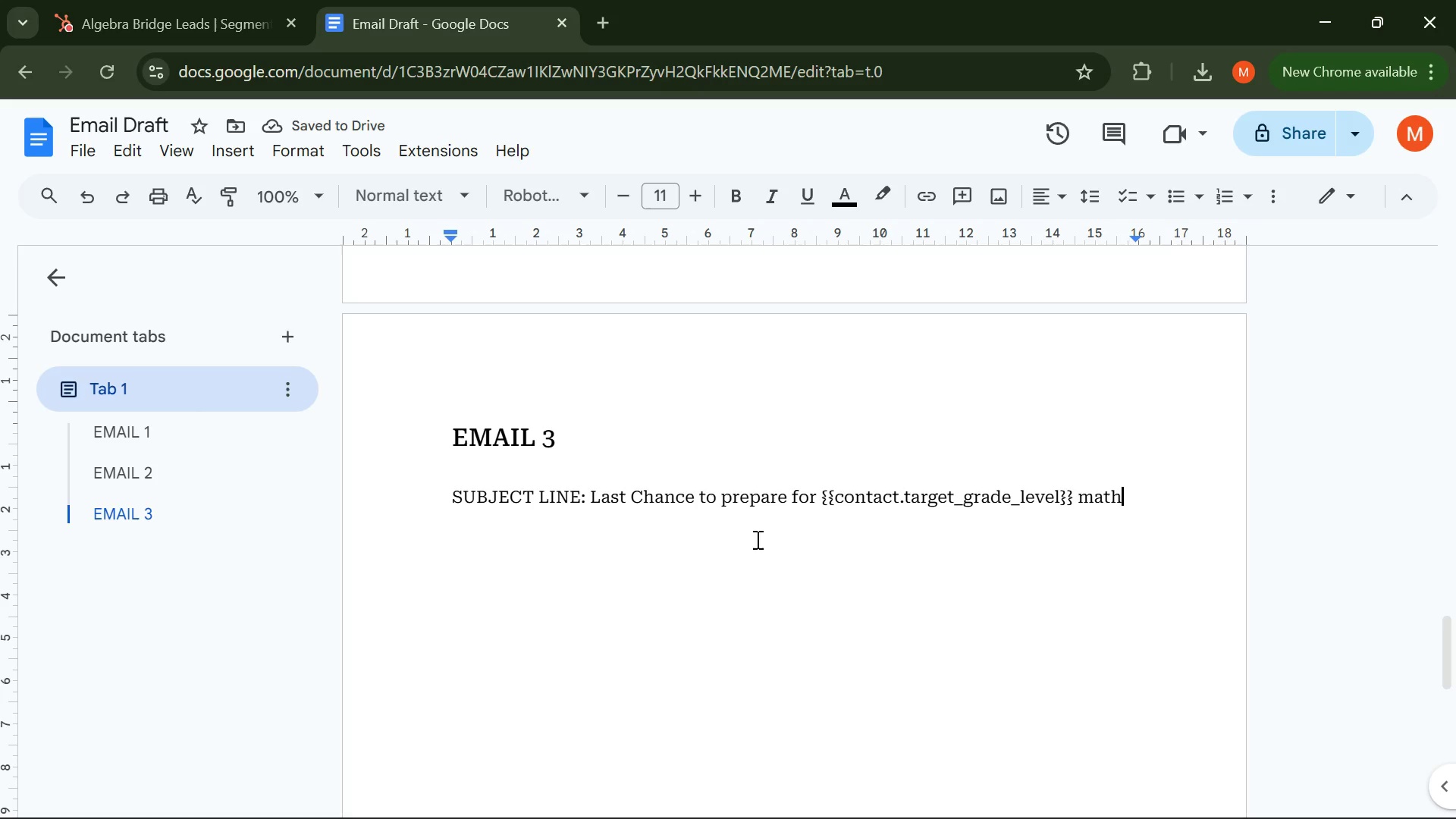 
key(ArrowRight)
 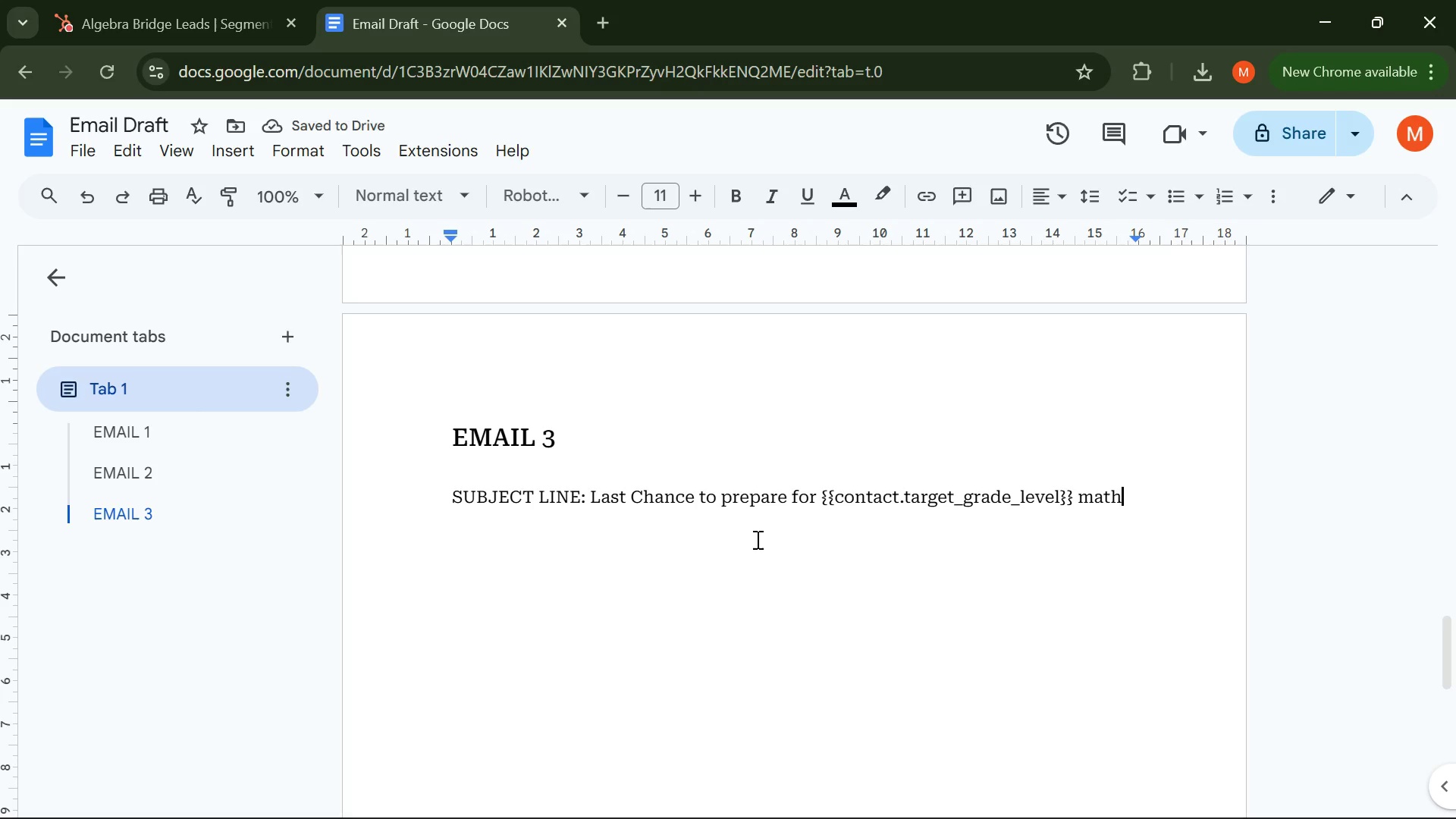 
key(Enter)
 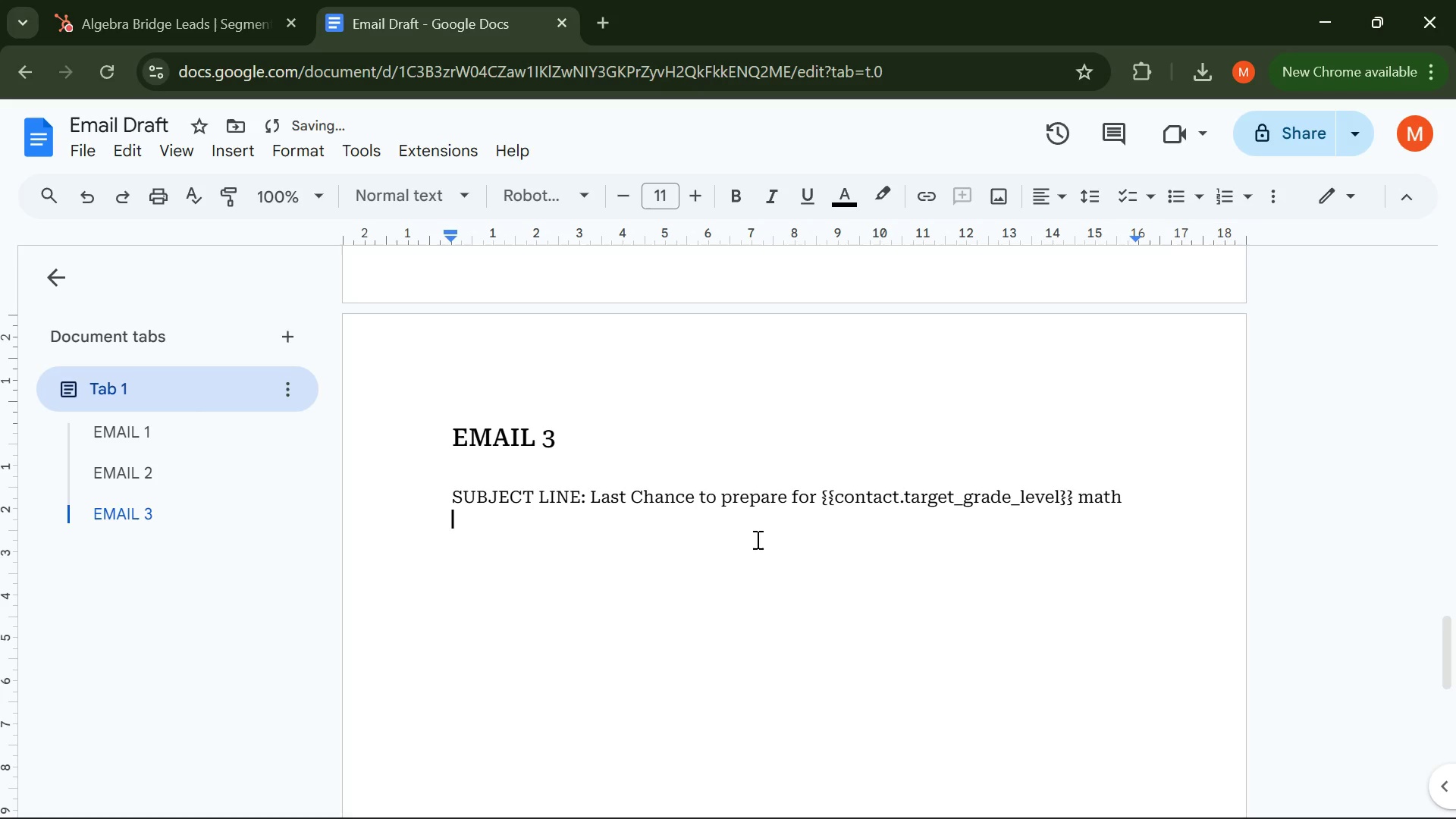 
key(Enter)
 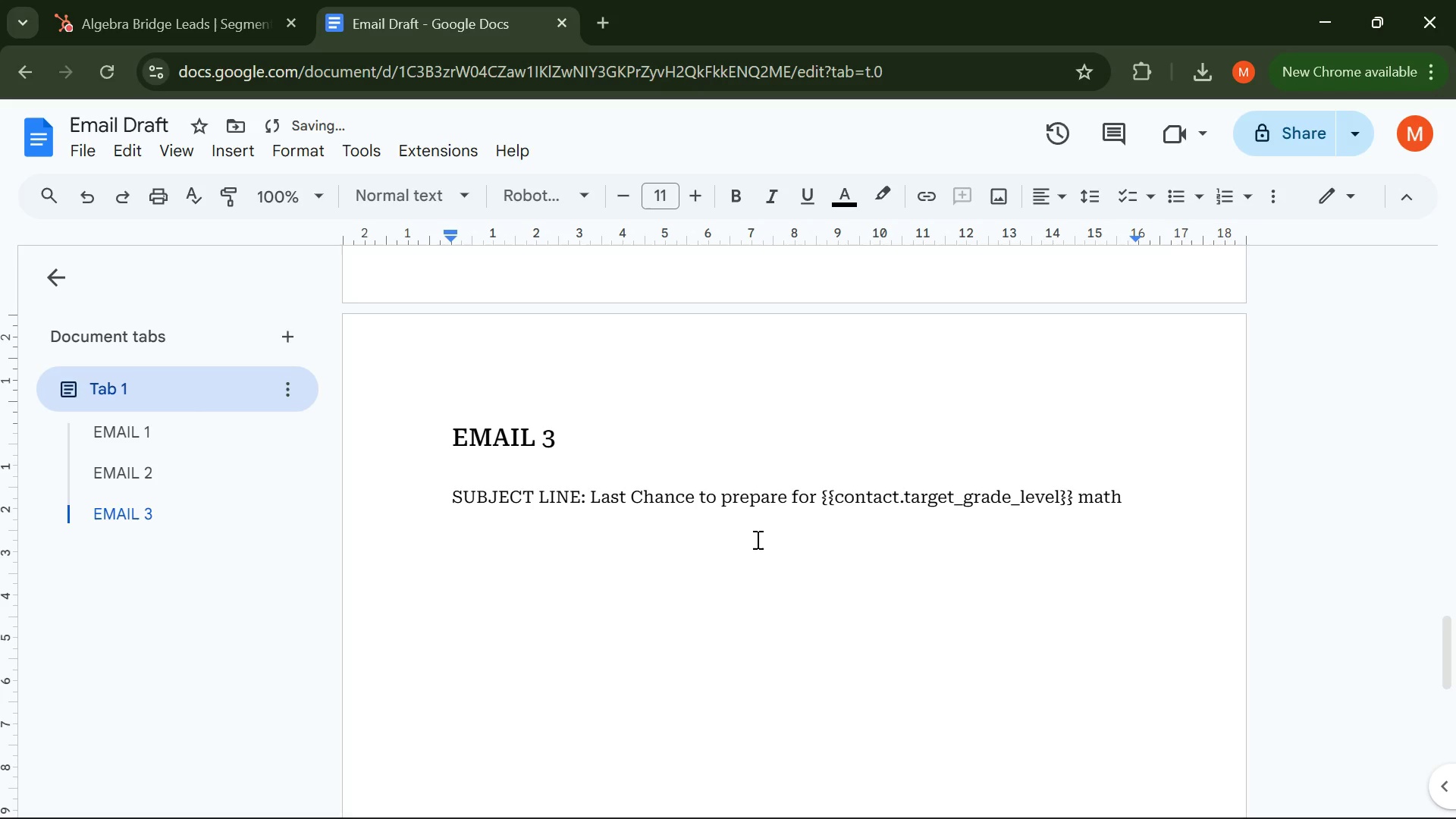 
type(BODY:)
 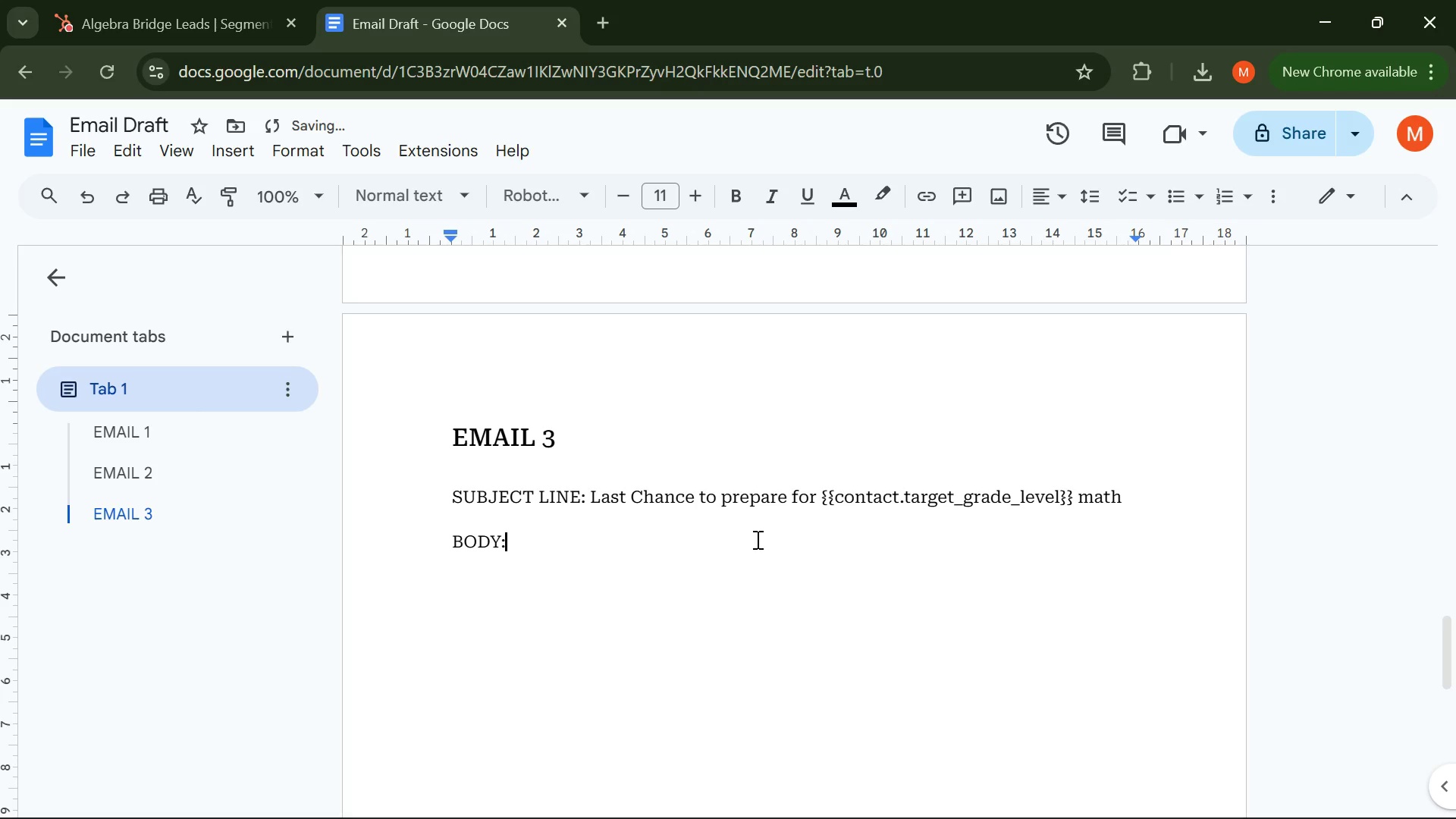 
key(Enter)
 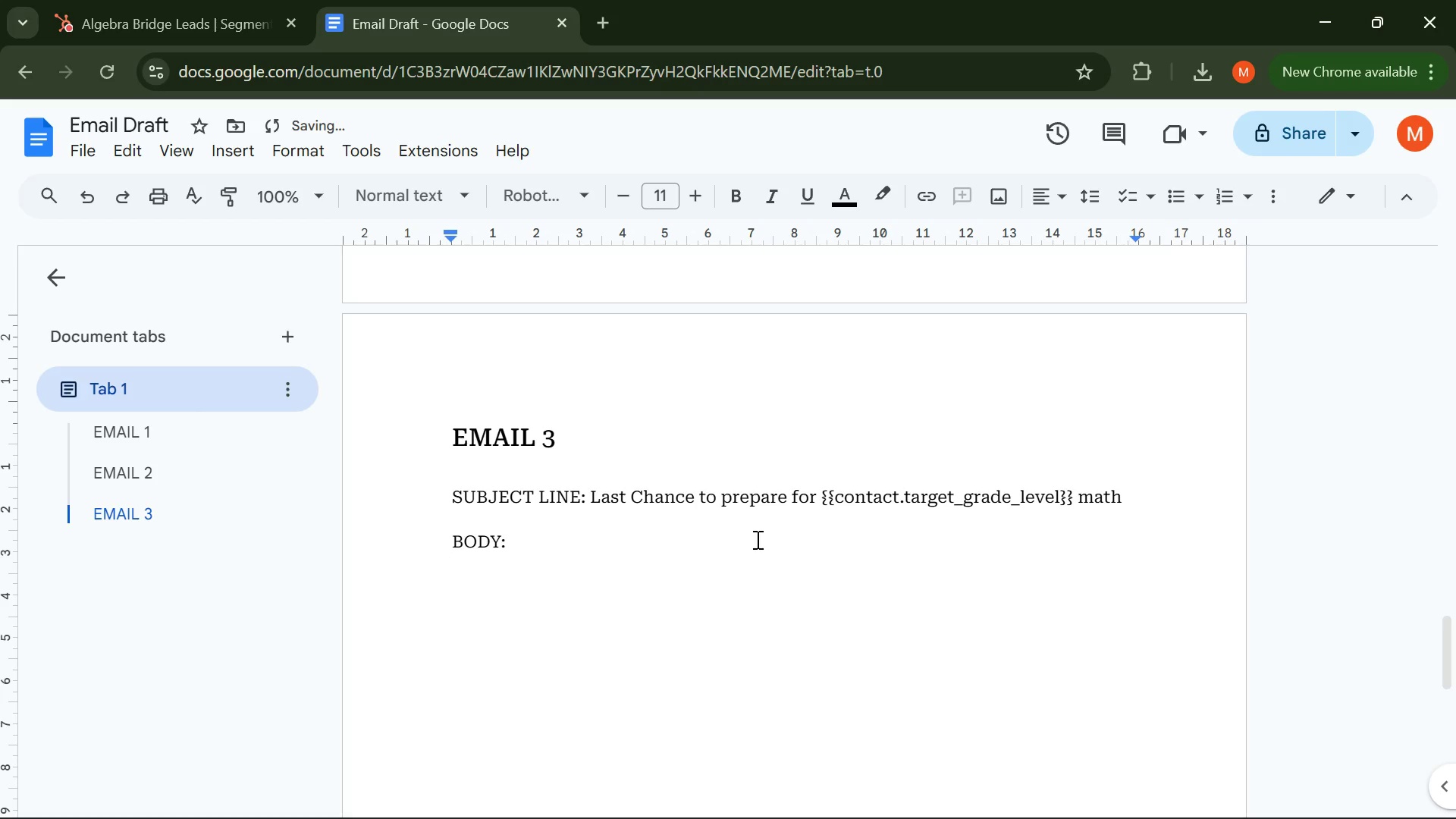 
key(H)
 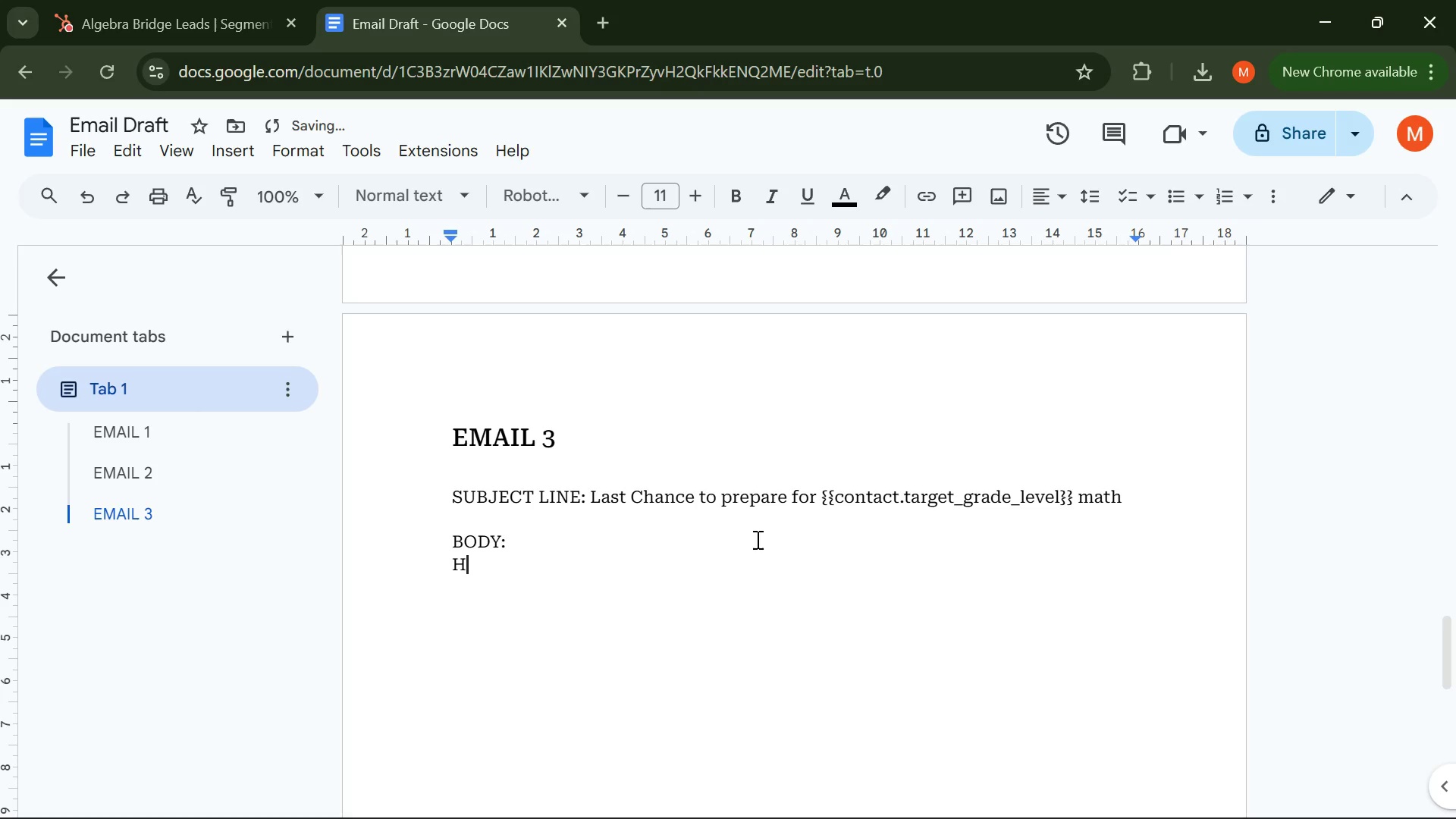 
key(Backspace)
 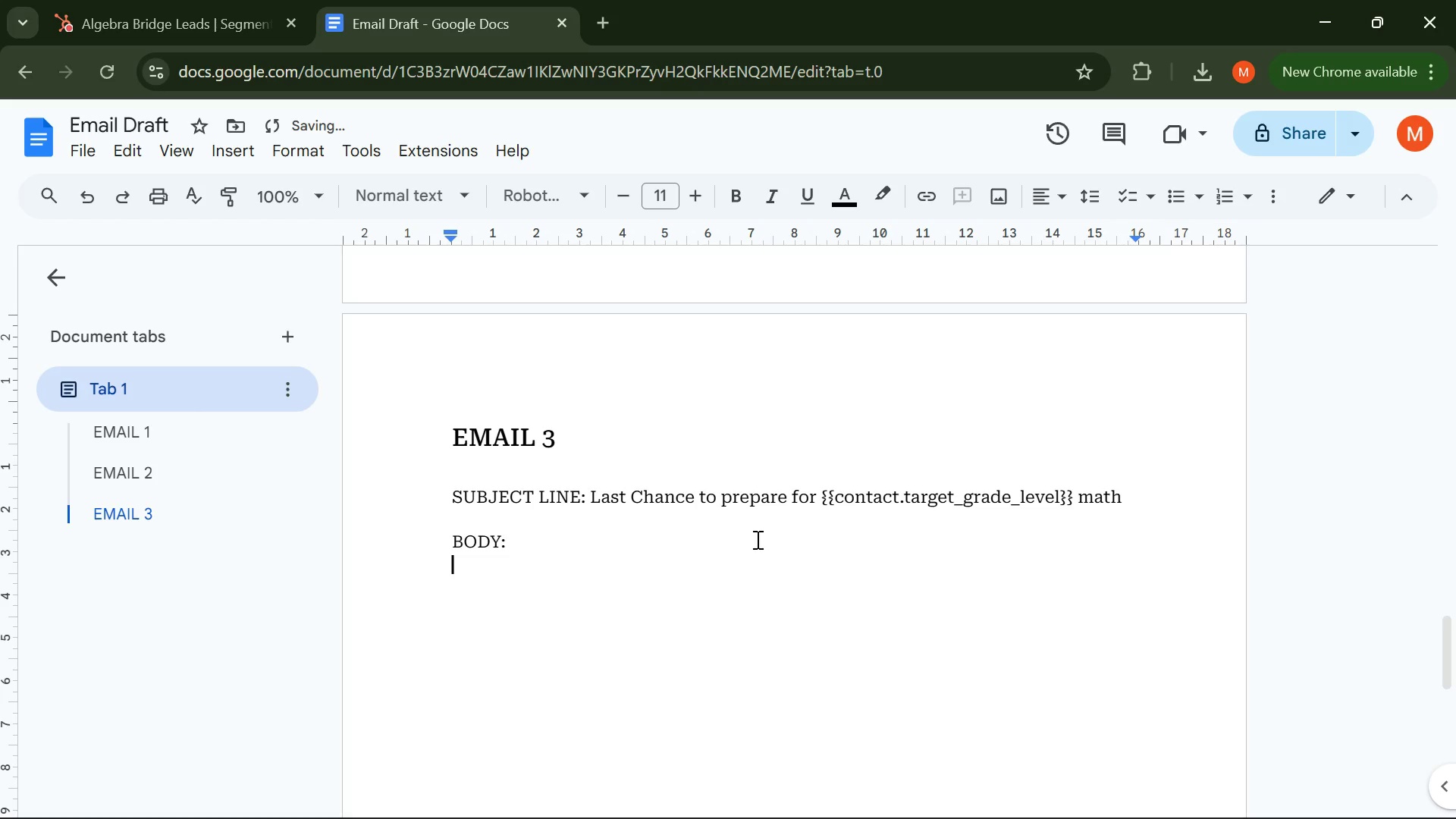 
key(Enter)
 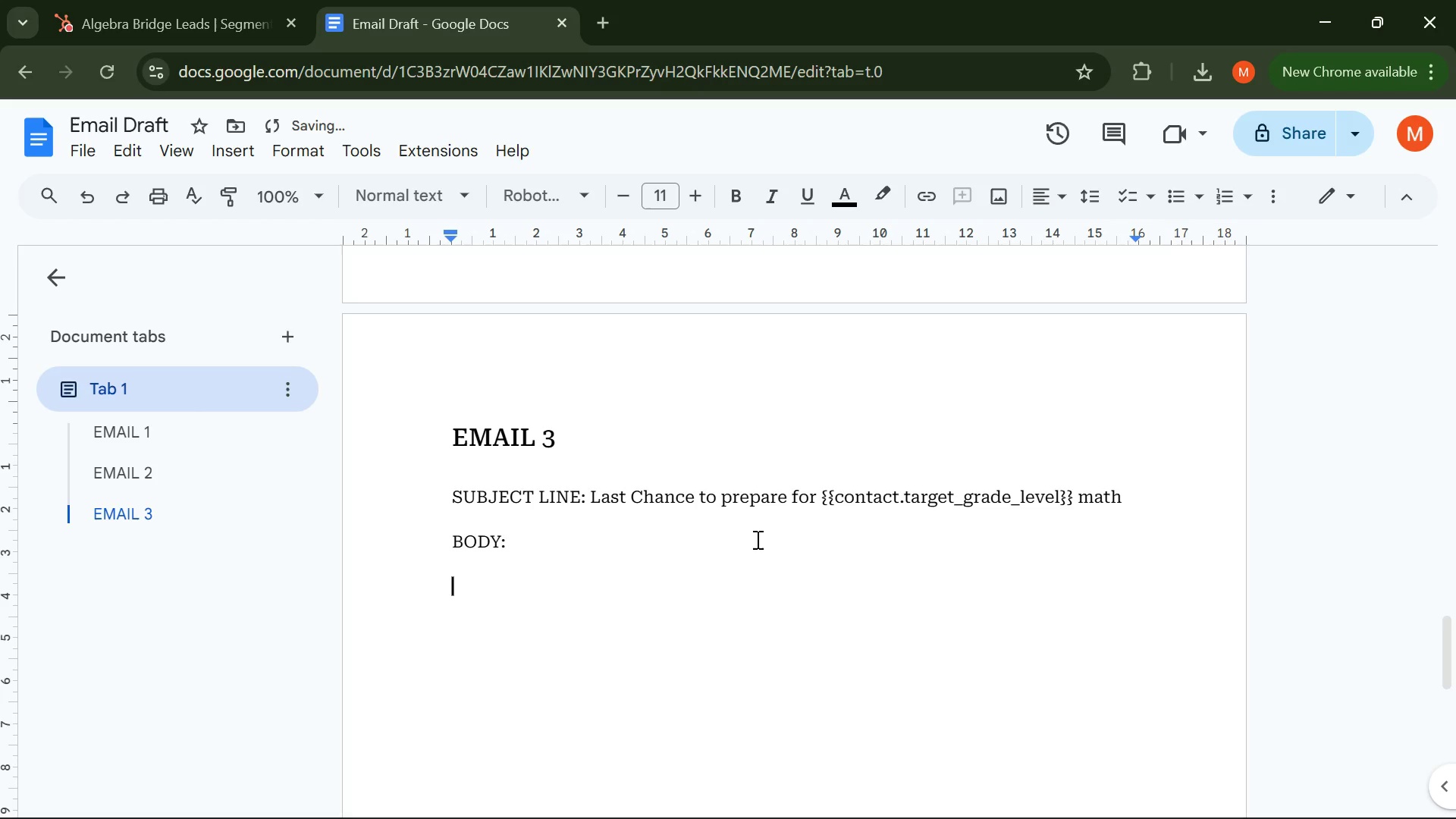 
key(H)
 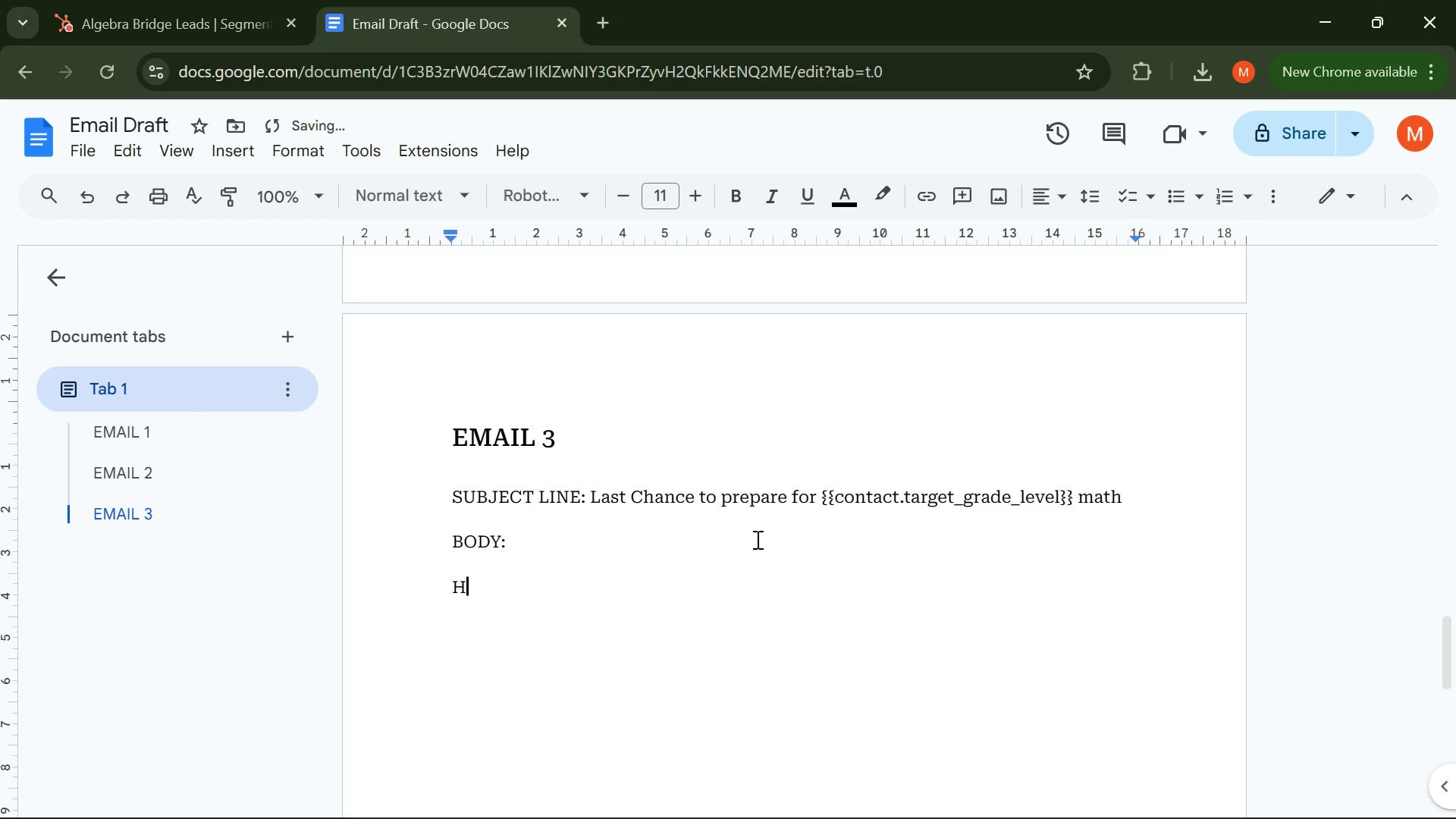 
key(CapsLock)
 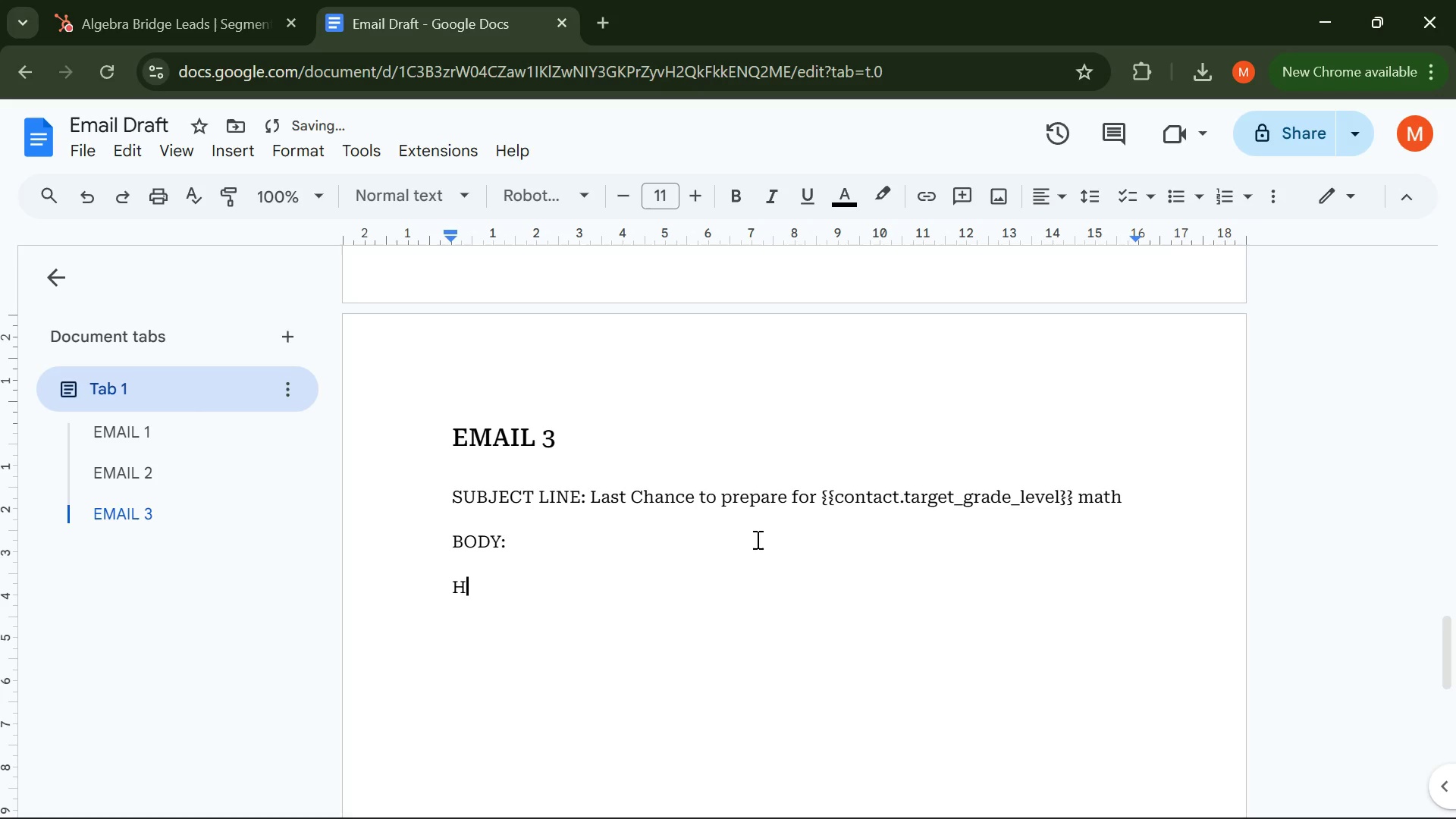 
key(I)
 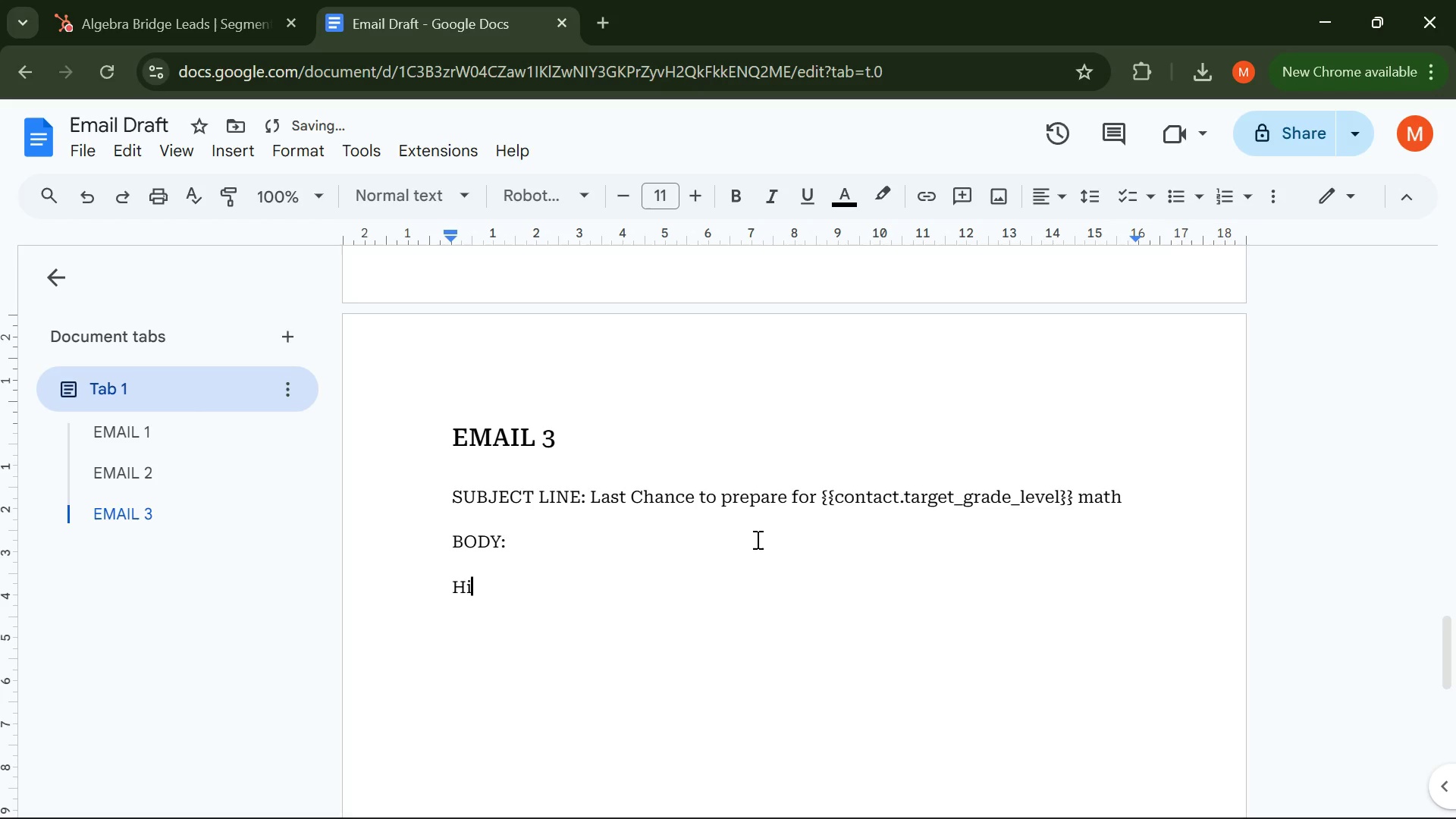 
key(Space)
 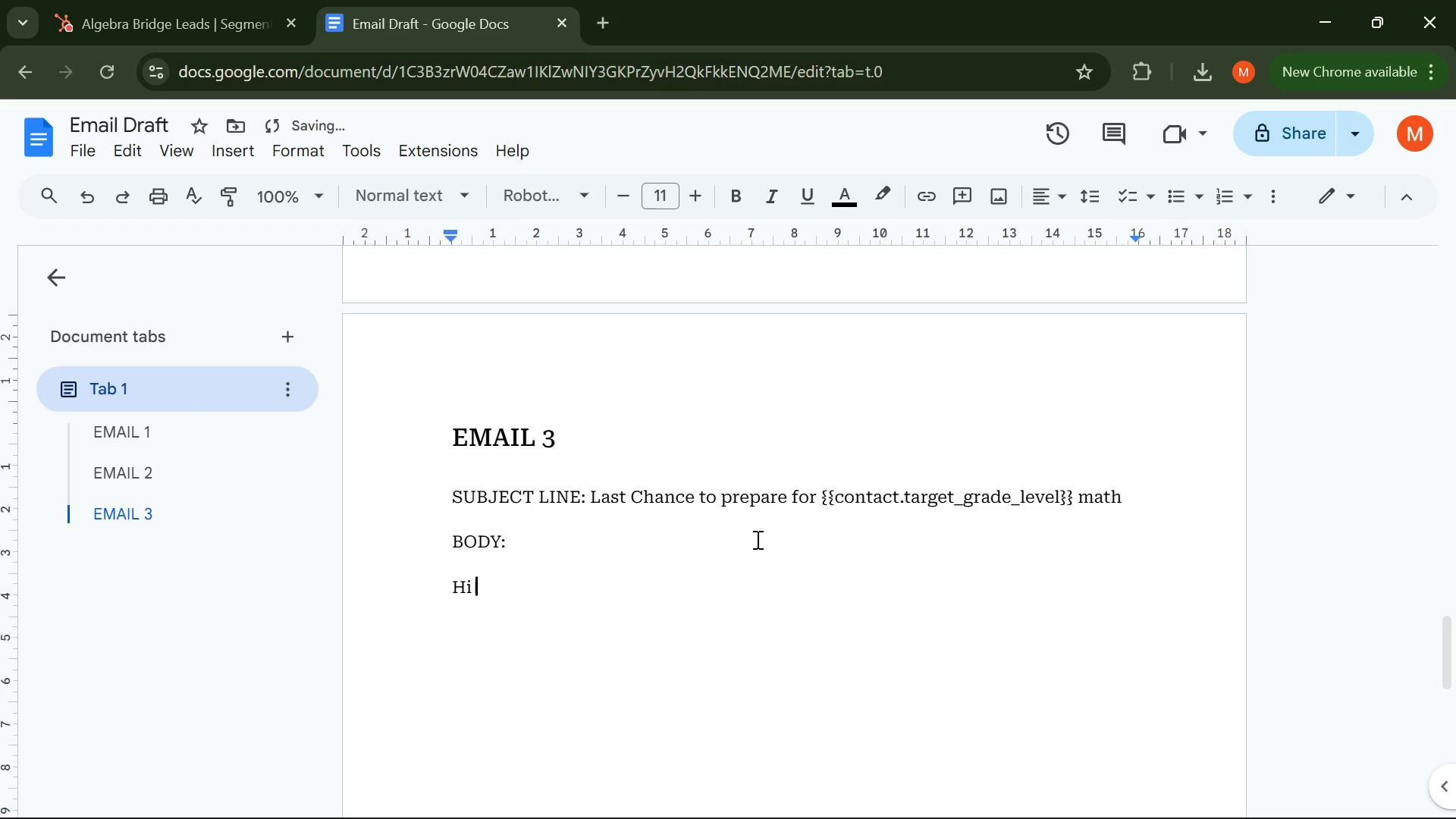 
key(Shift+BracketLeft)
 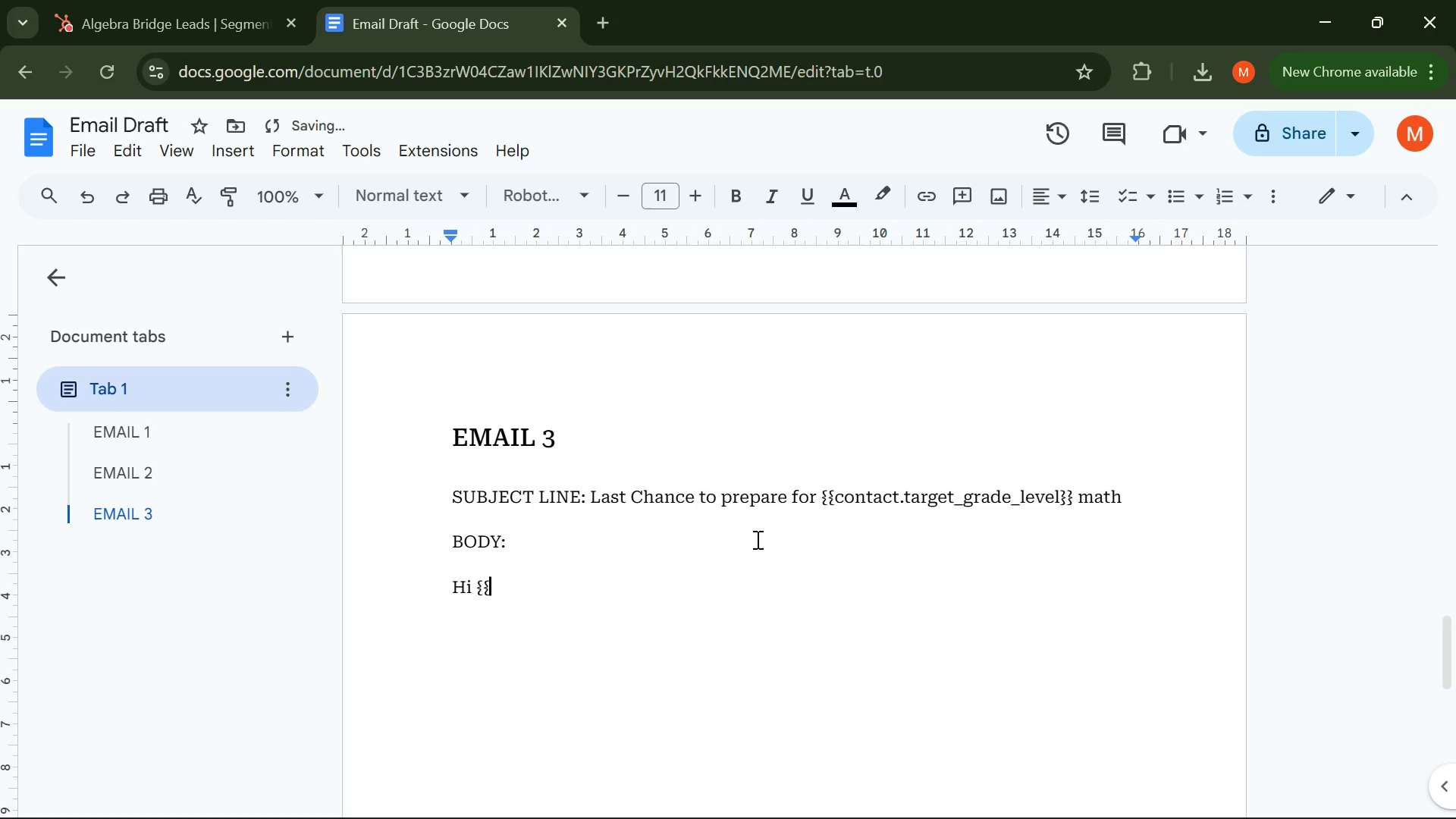 
key(Shift+BracketLeft)
 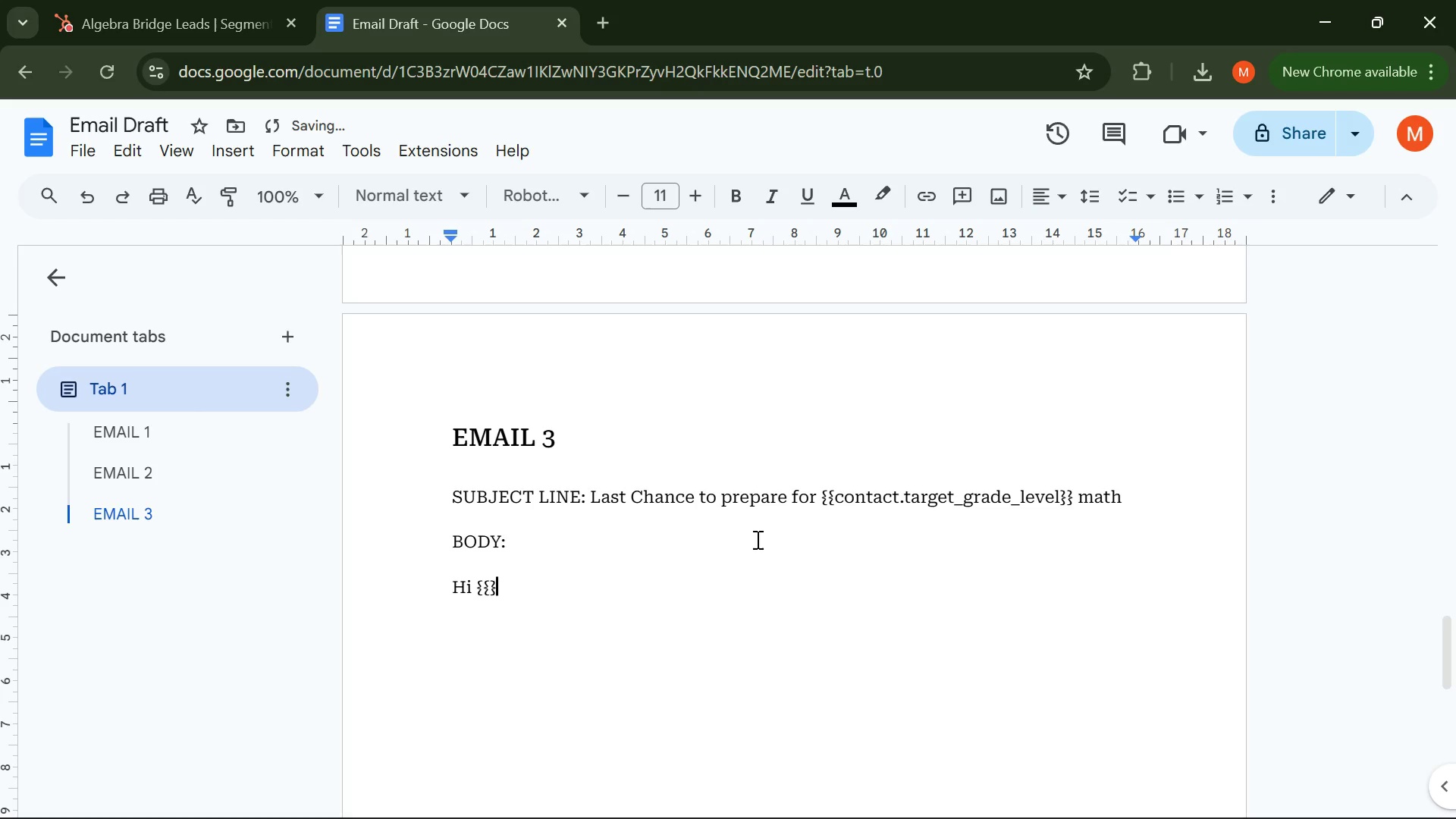 
key(Shift+BracketRight)
 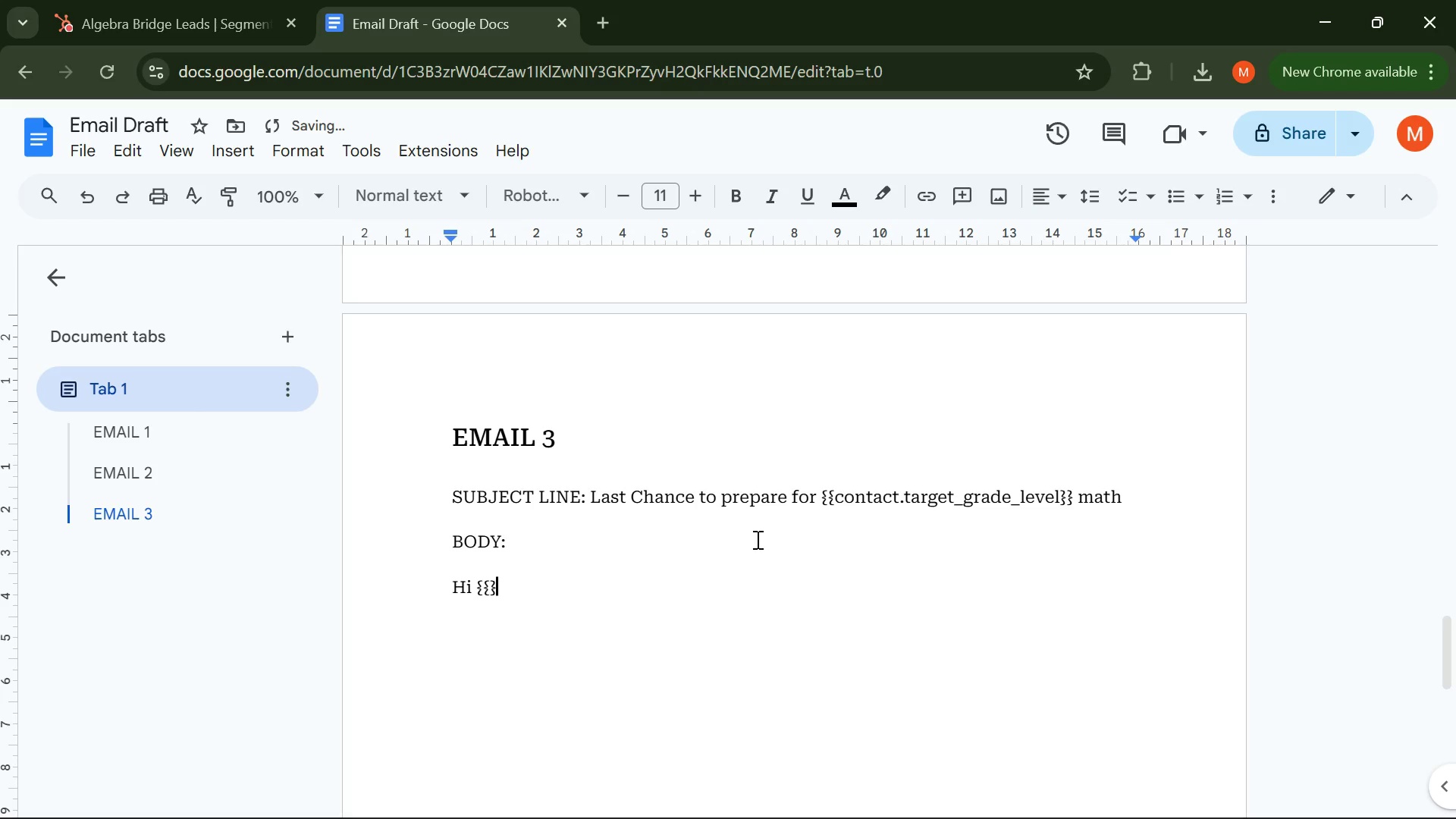 
key(Shift+BracketRight)
 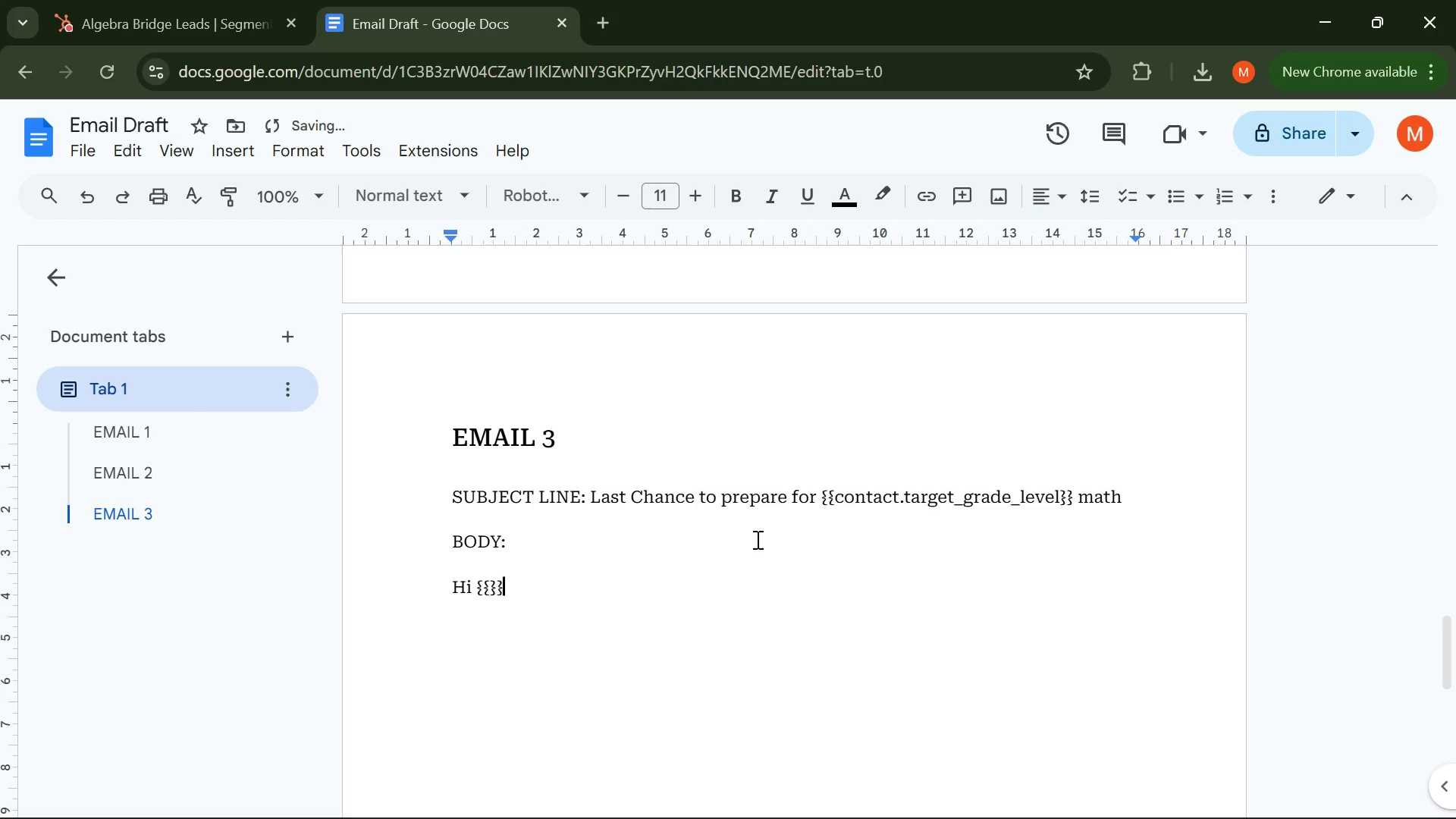 
key(ArrowLeft)
 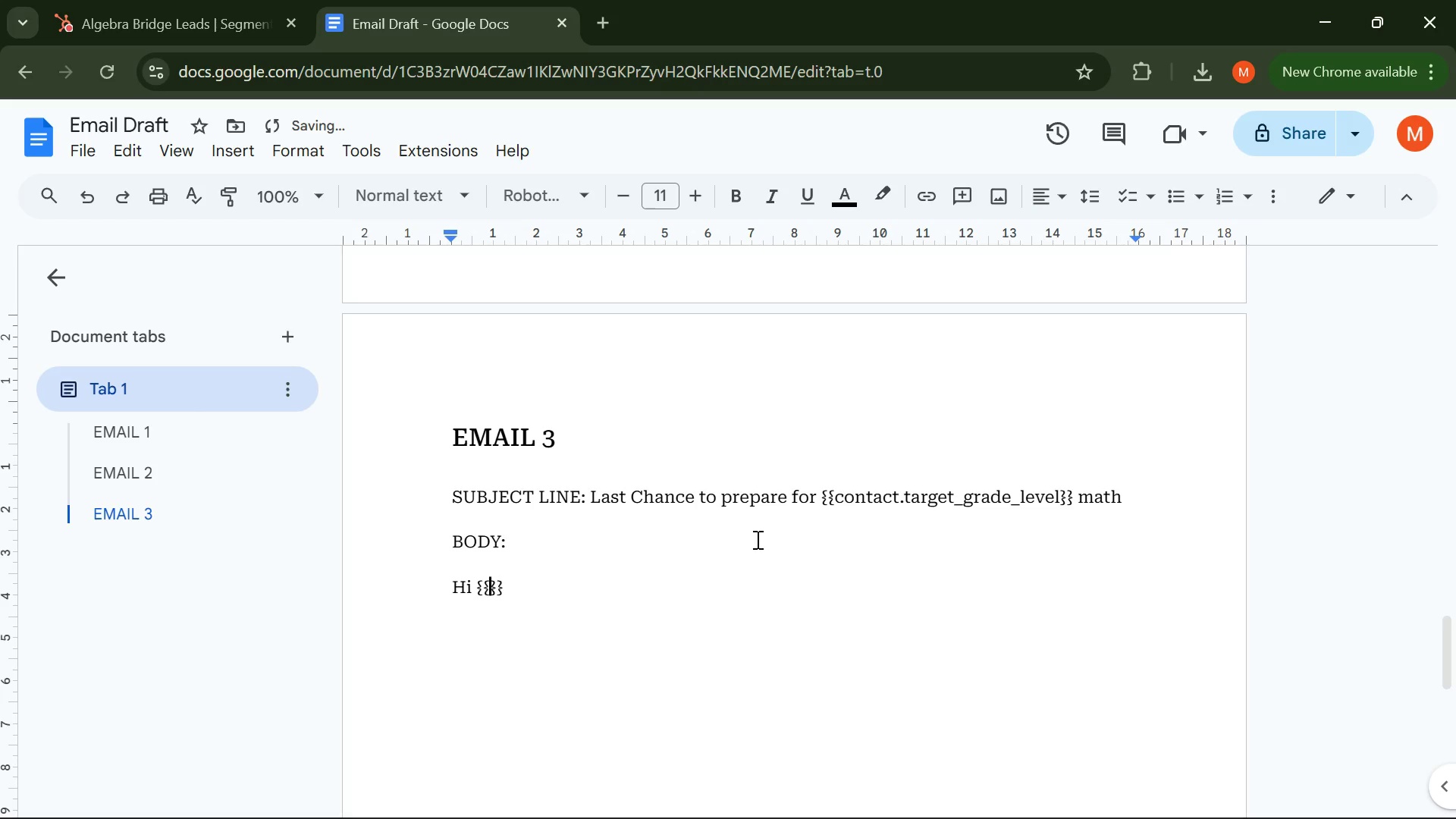 
key(ArrowLeft)
 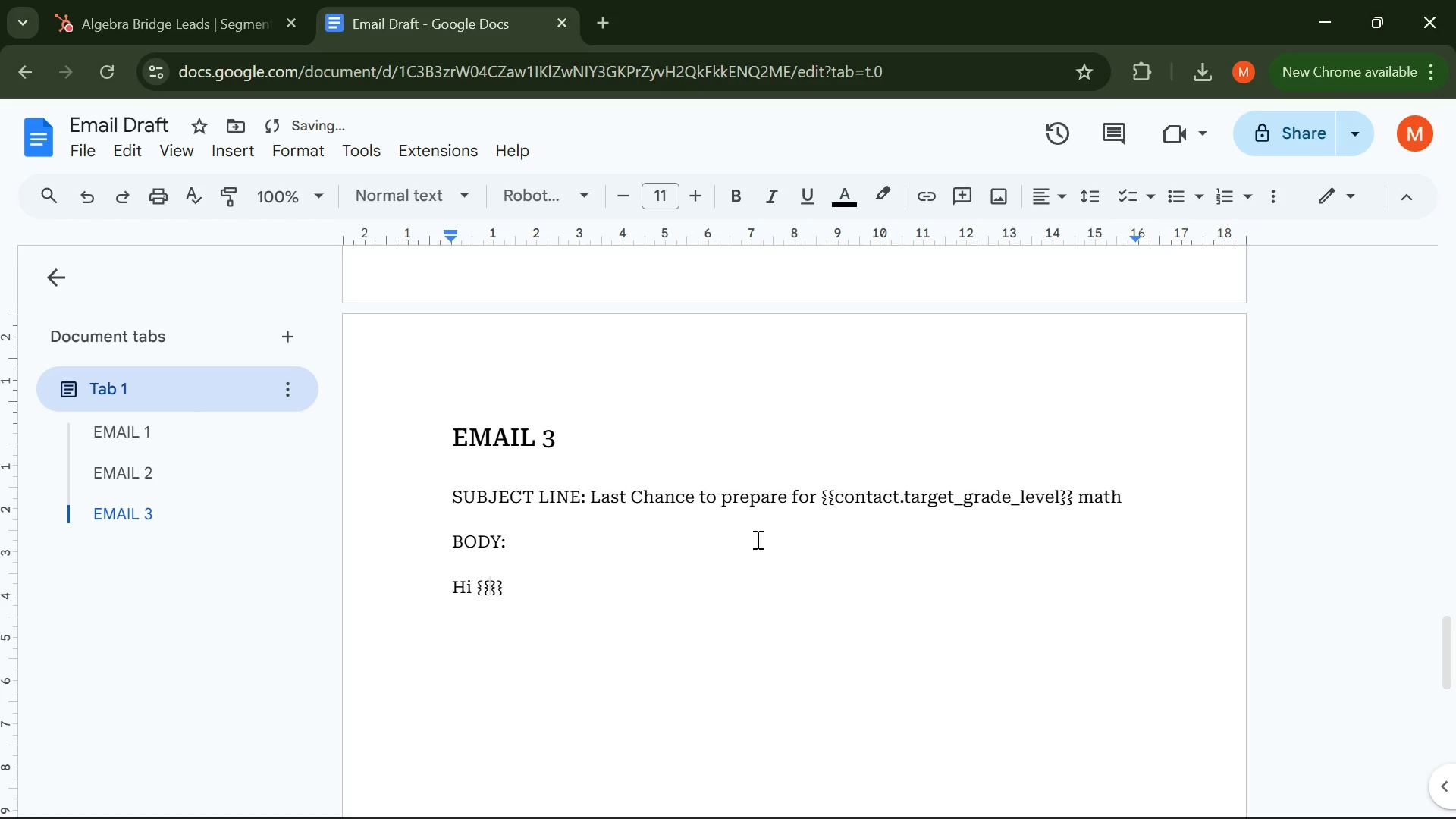 
type(contact.firstname)
 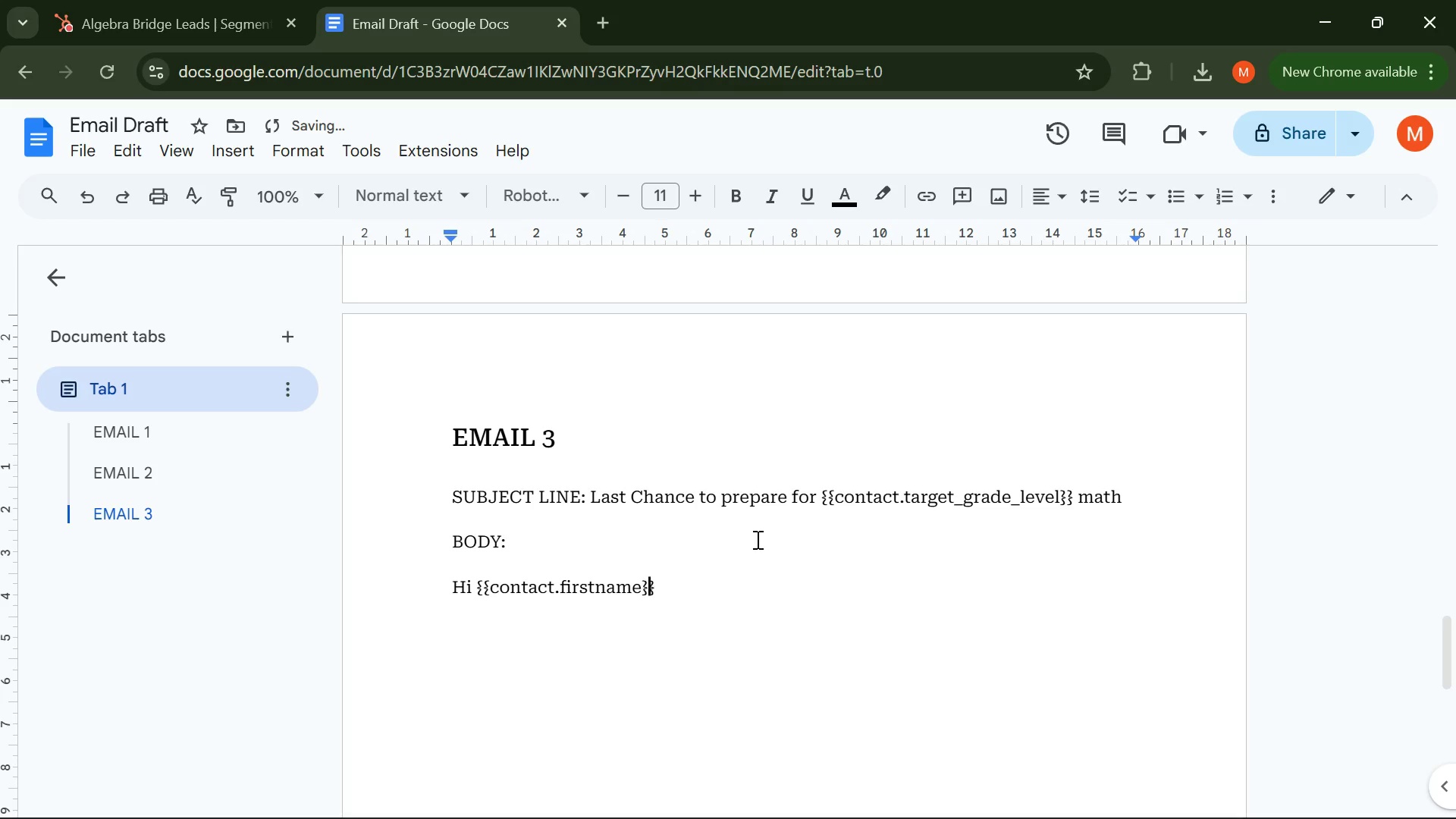 
key(ArrowRight)
 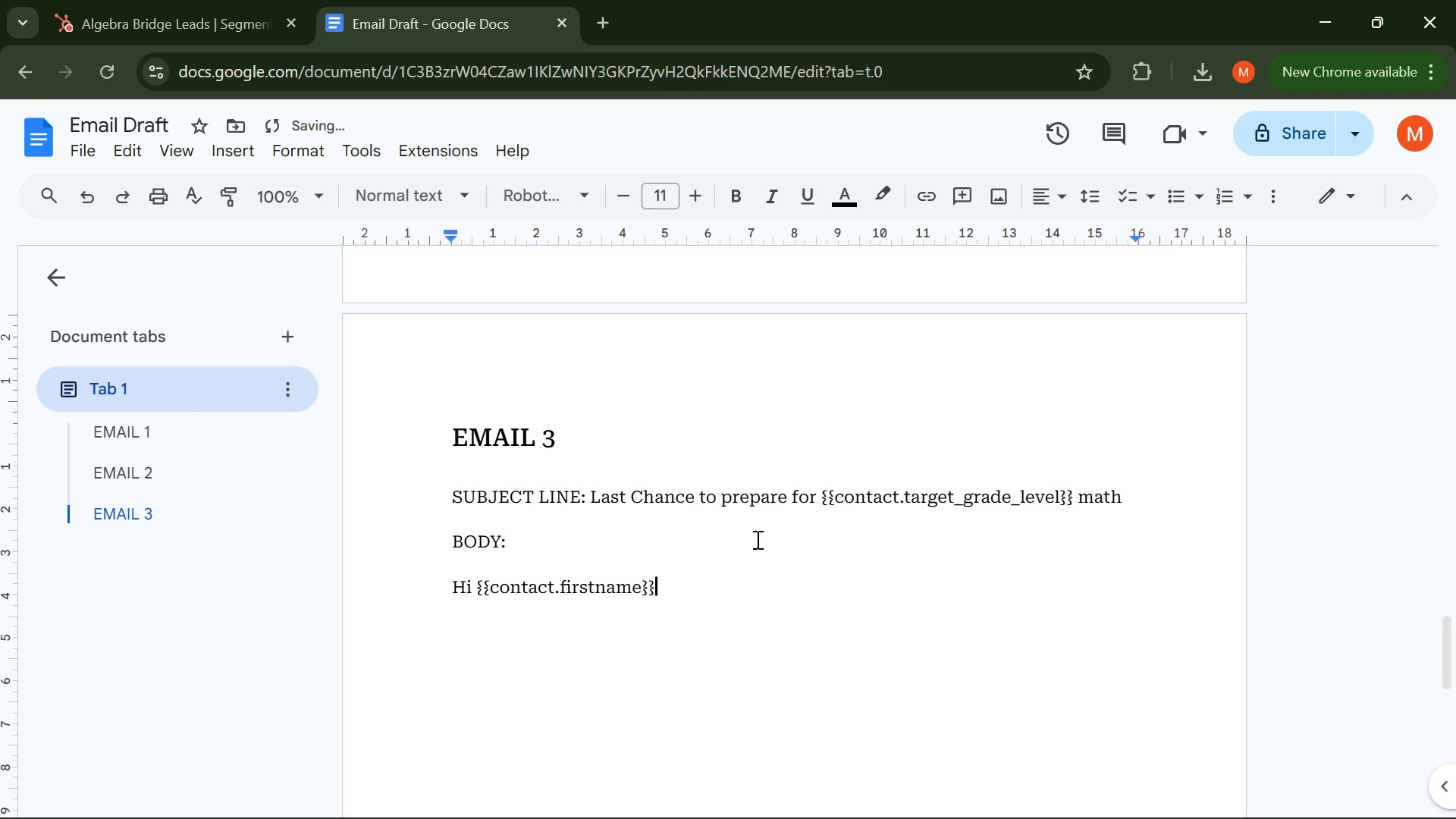 
key(ArrowRight)
 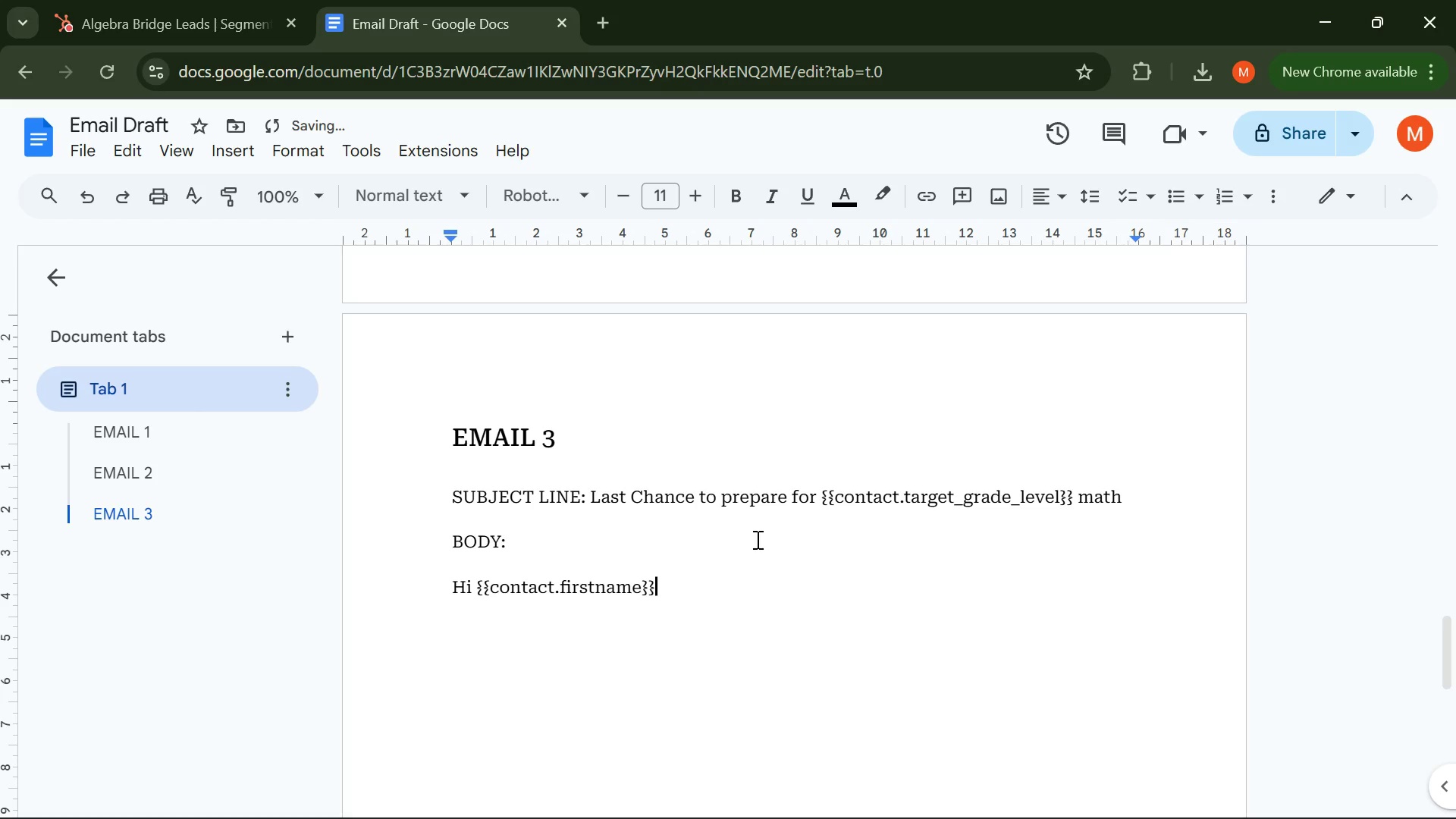 
key(Comma)
 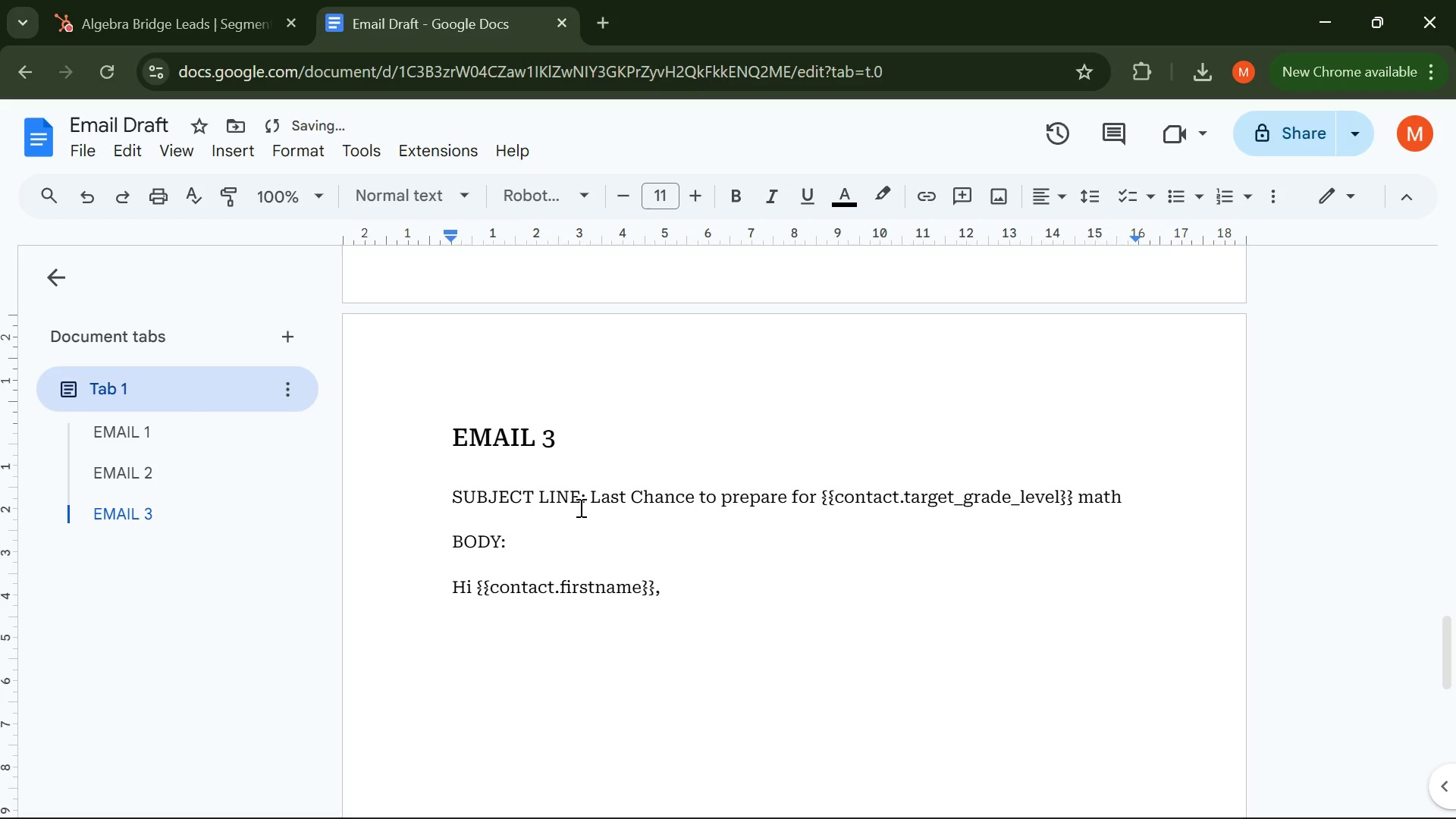 
left_click_drag(start_coordinate=[581, 492], to_coordinate=[452, 498])
 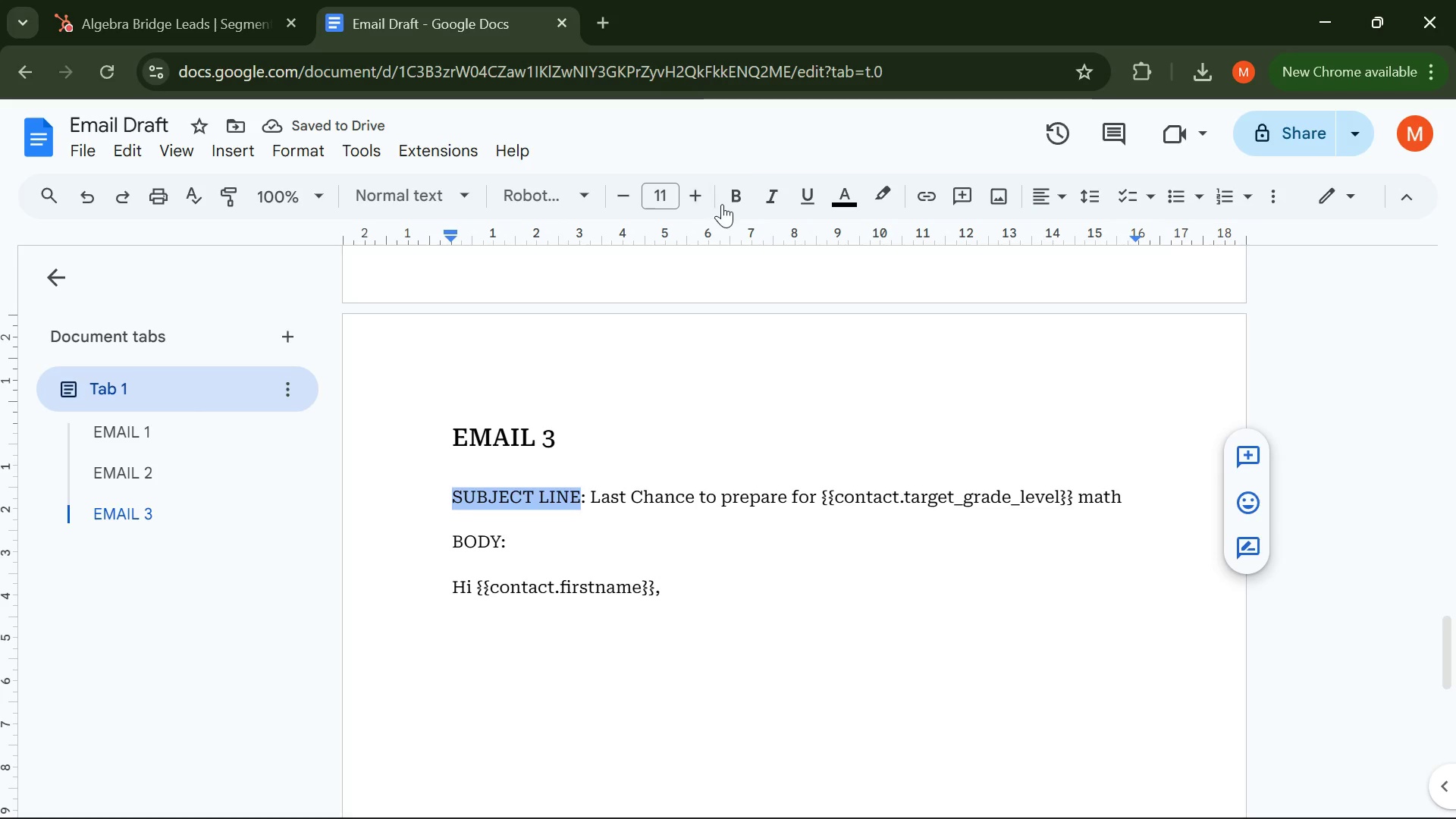 
left_click([723, 206])
 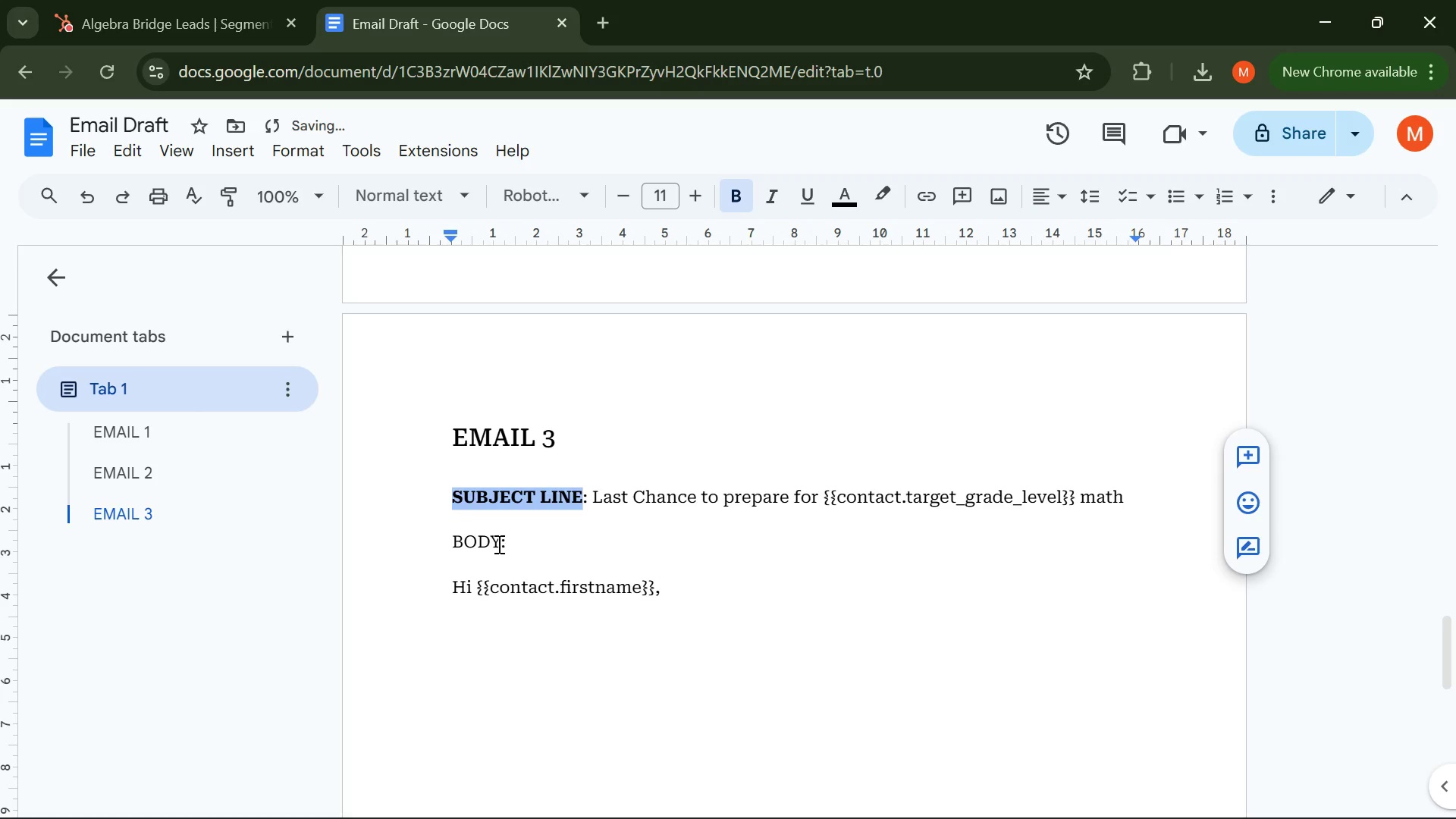 
left_click_drag(start_coordinate=[497, 541], to_coordinate=[394, 544])
 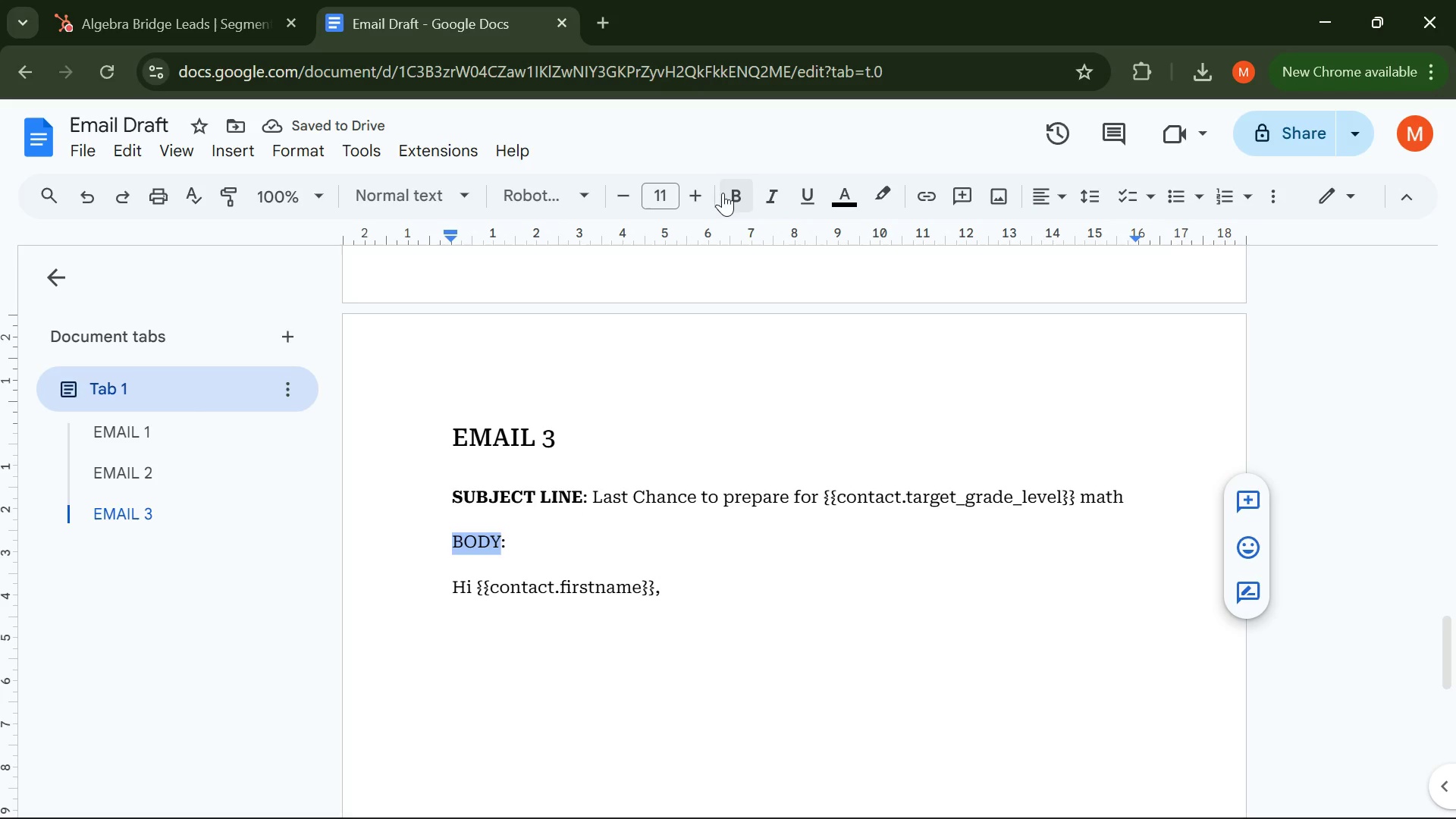 
left_click([732, 197])
 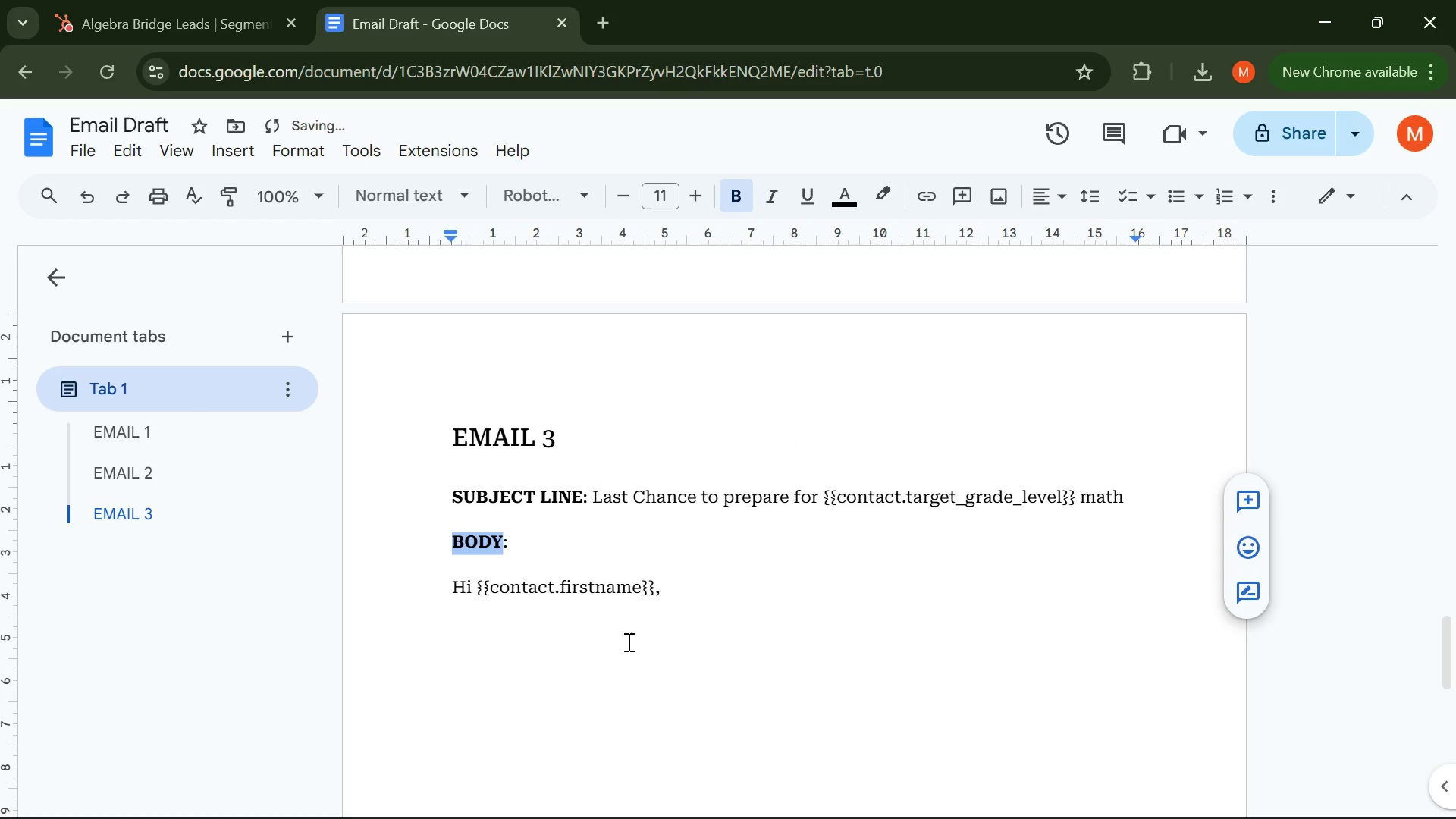 
left_click([516, 642])
 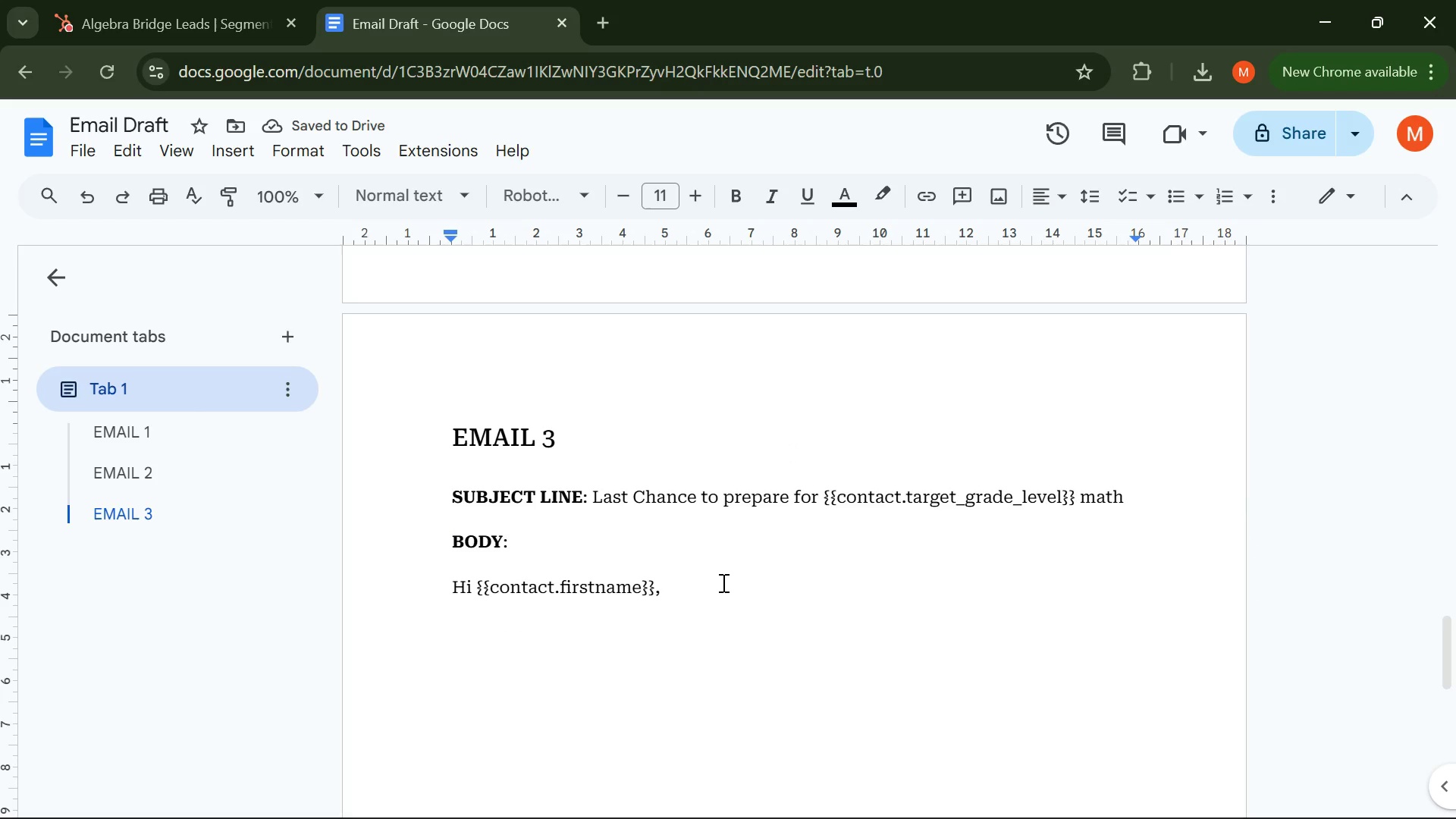 
left_click([723, 582])
 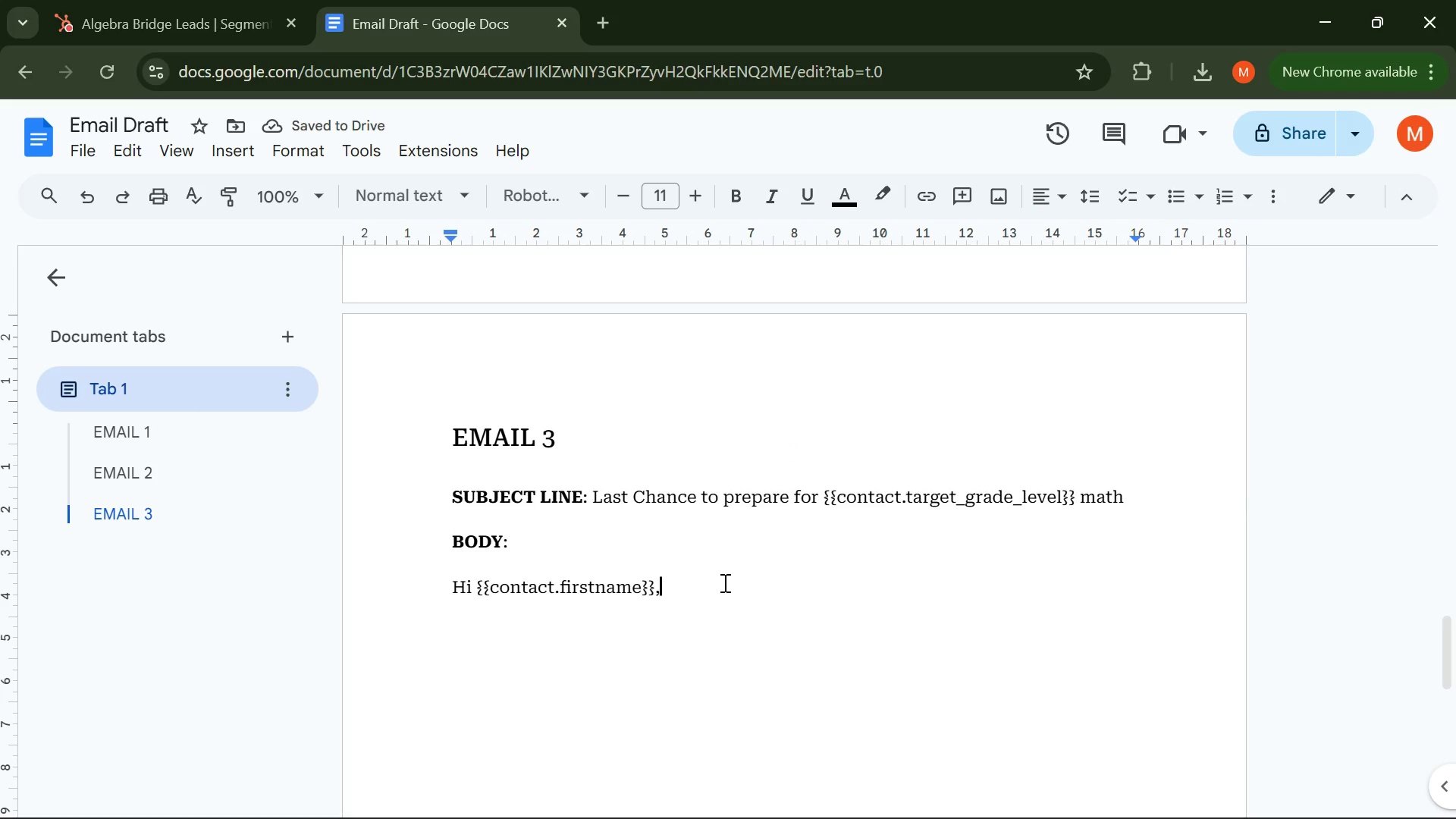 
key(Enter)
 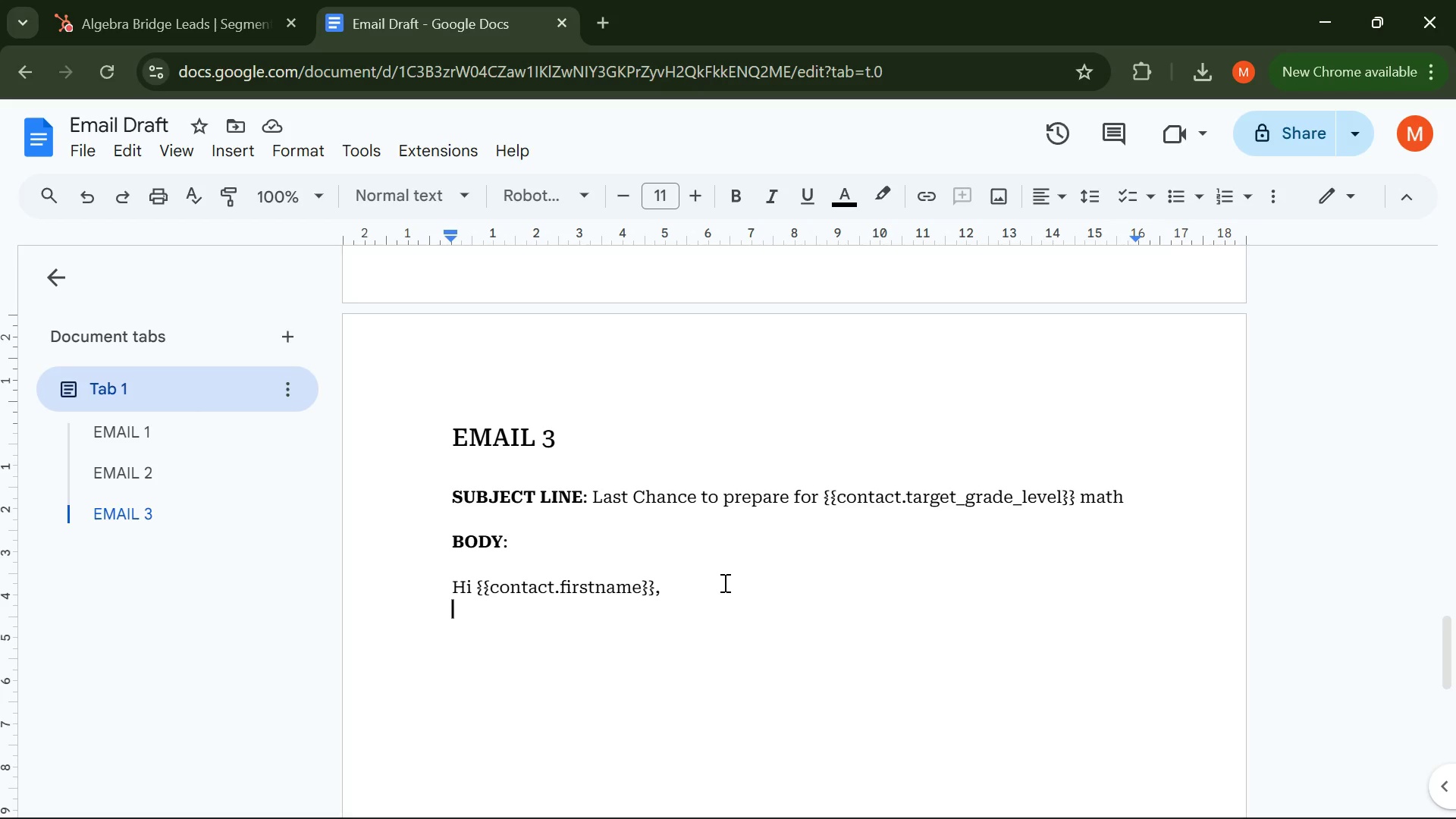 
wait(44.16)
 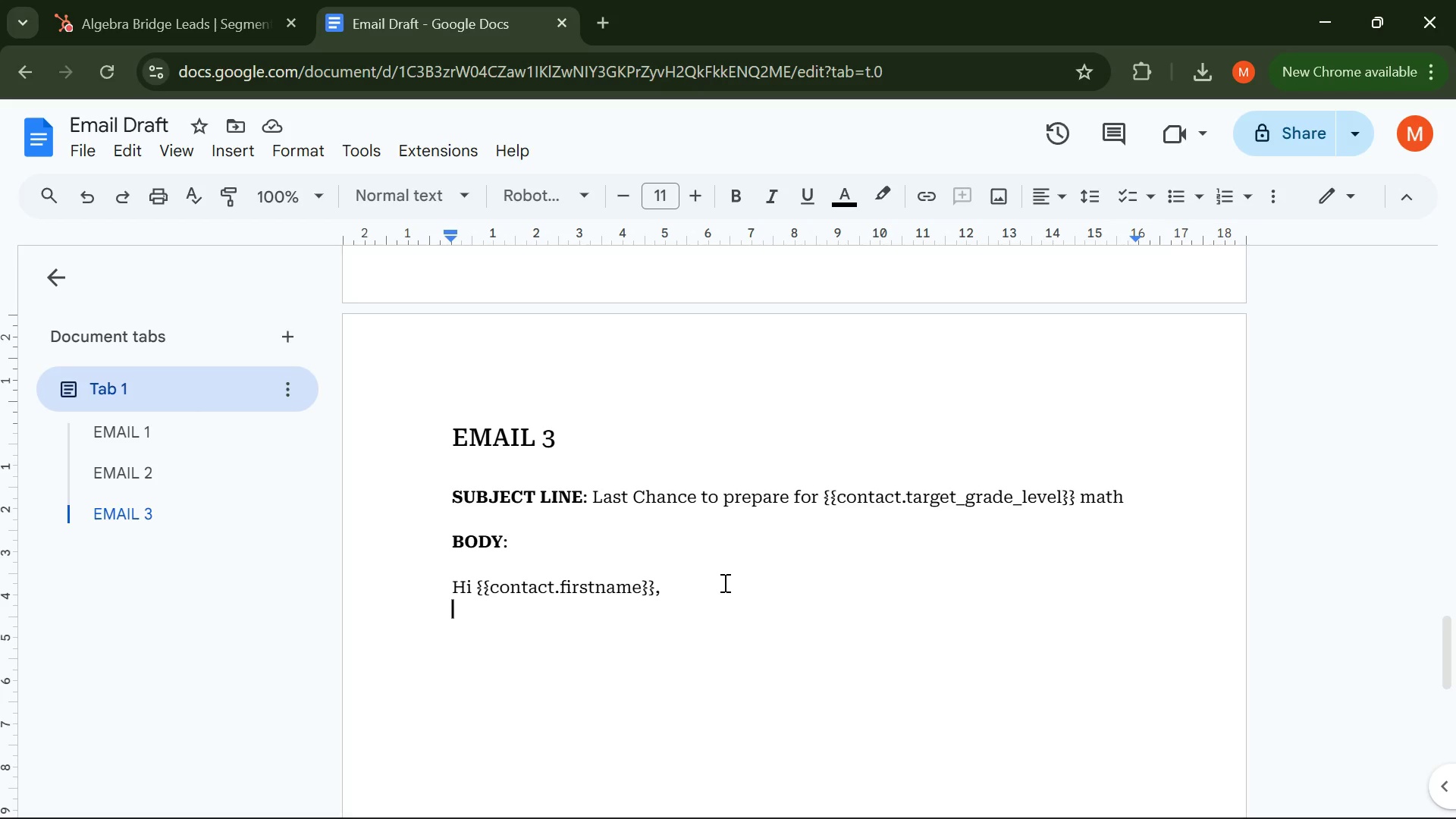 
key(Enter)
 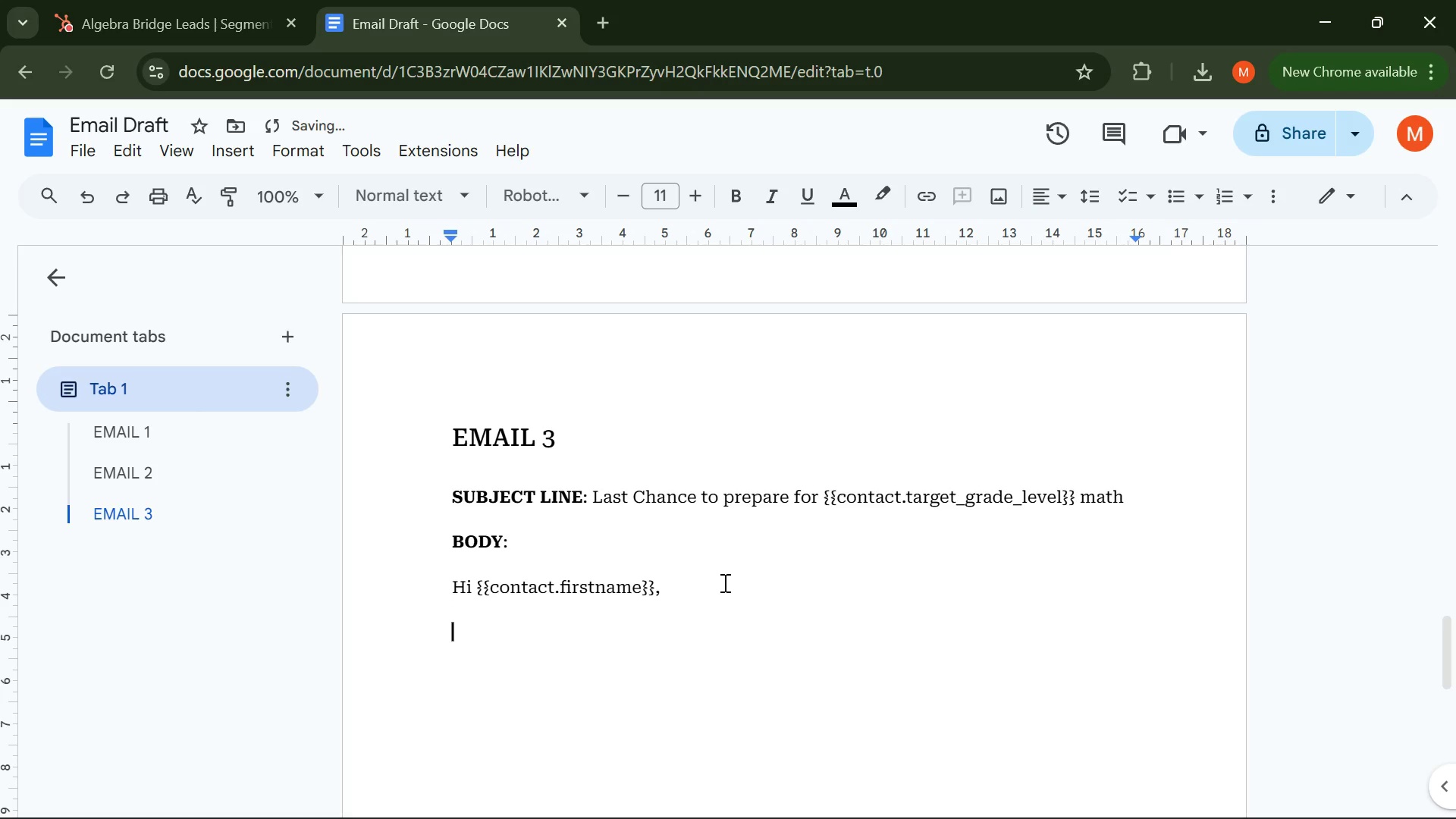 
type(Enrollment for the Algebra 1 Bridge summer program is closing soon. )
 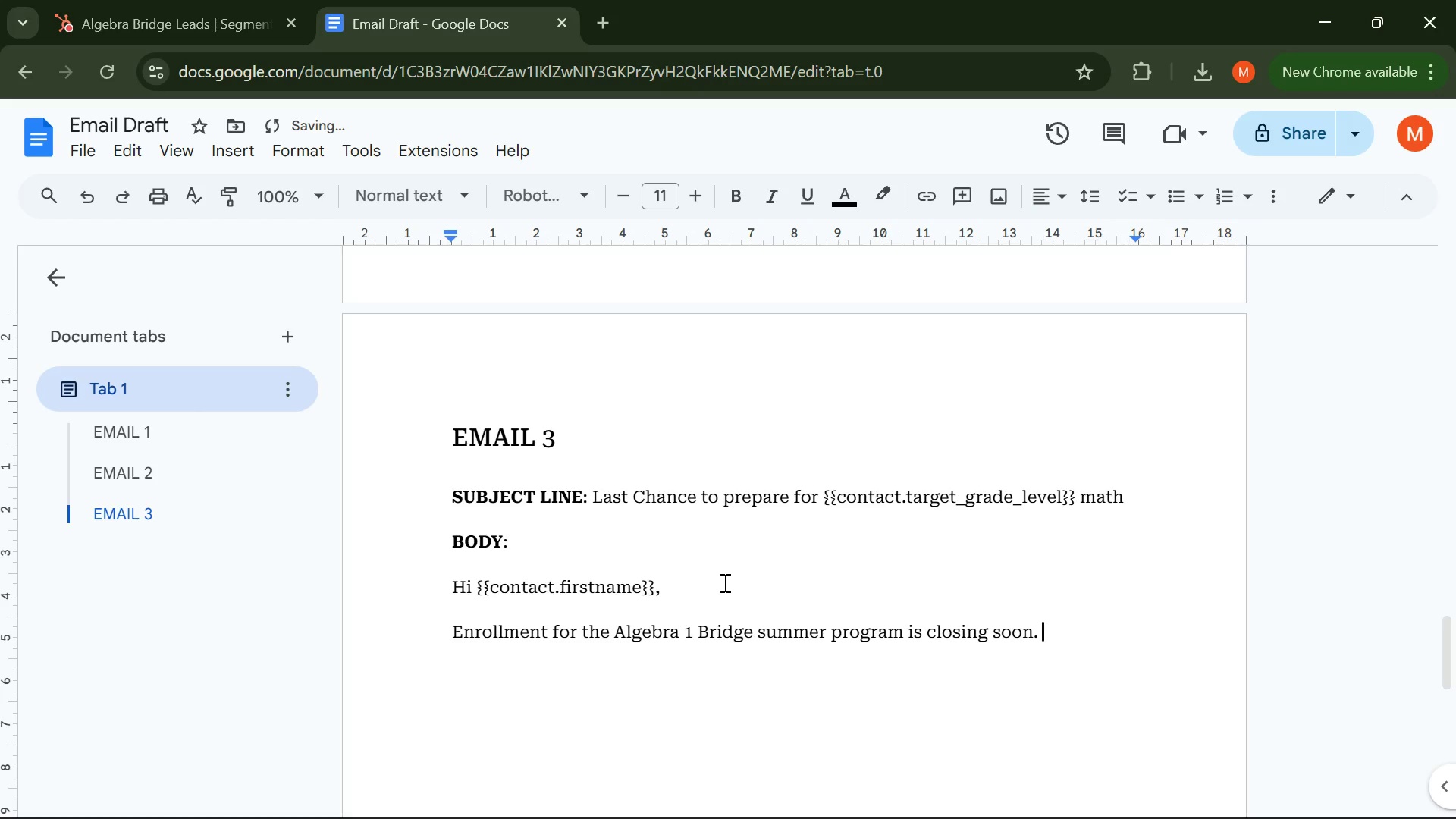 
key(Enter)
 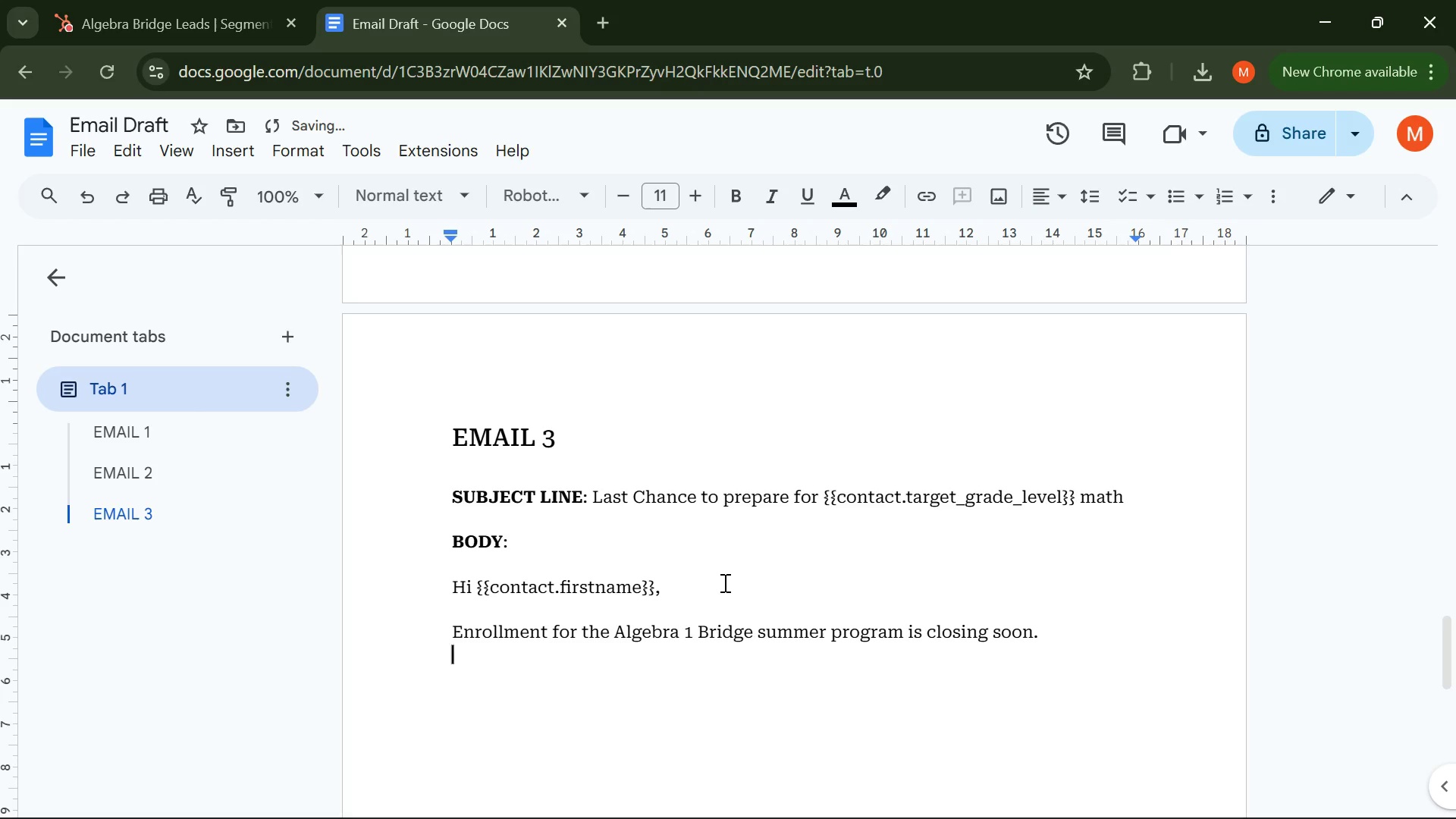 
key(Enter)
 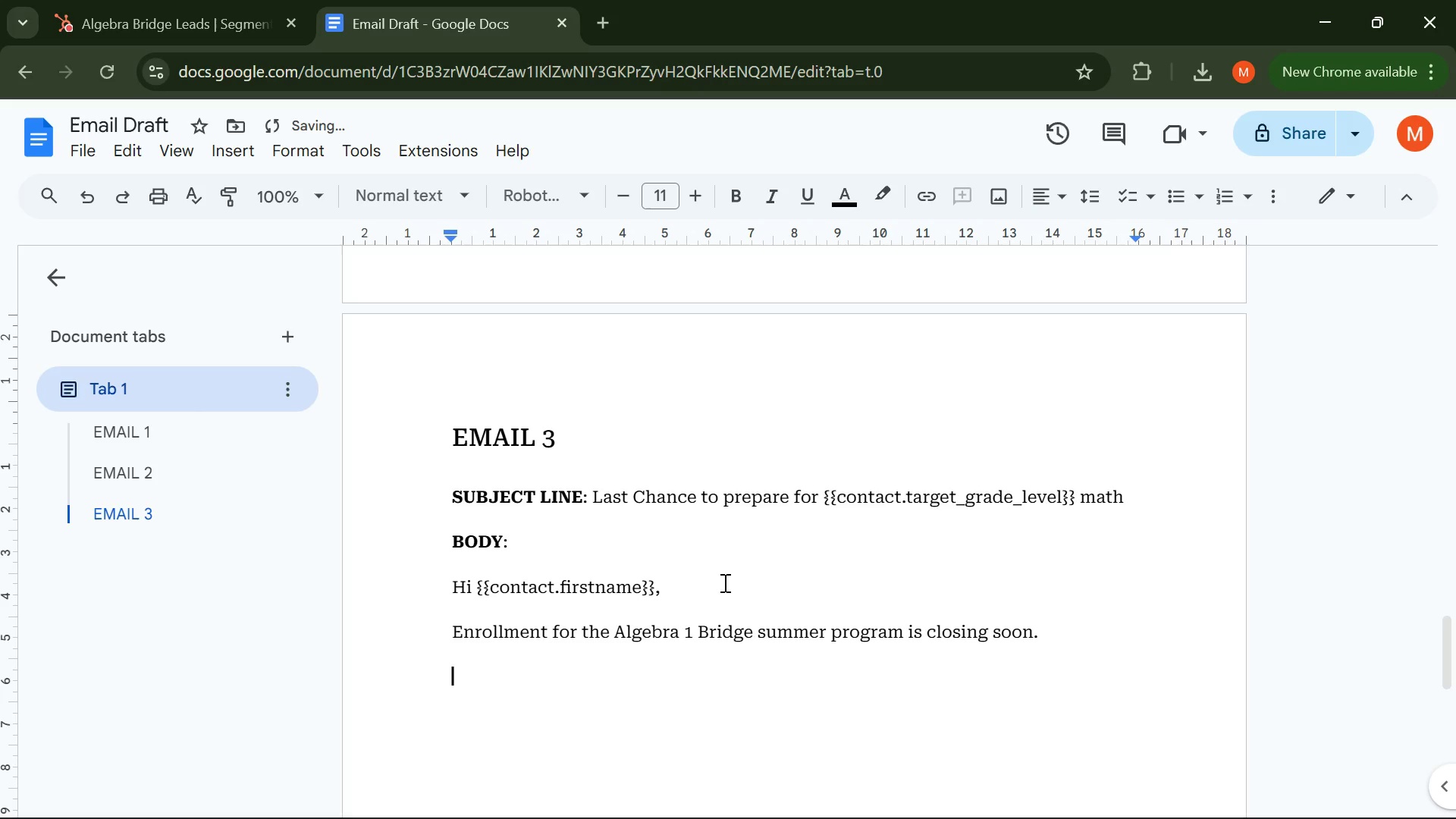 
type(This is your final opportunity to secure a spot and ensure your student enters )
key(Backspace)
type( {{}})
 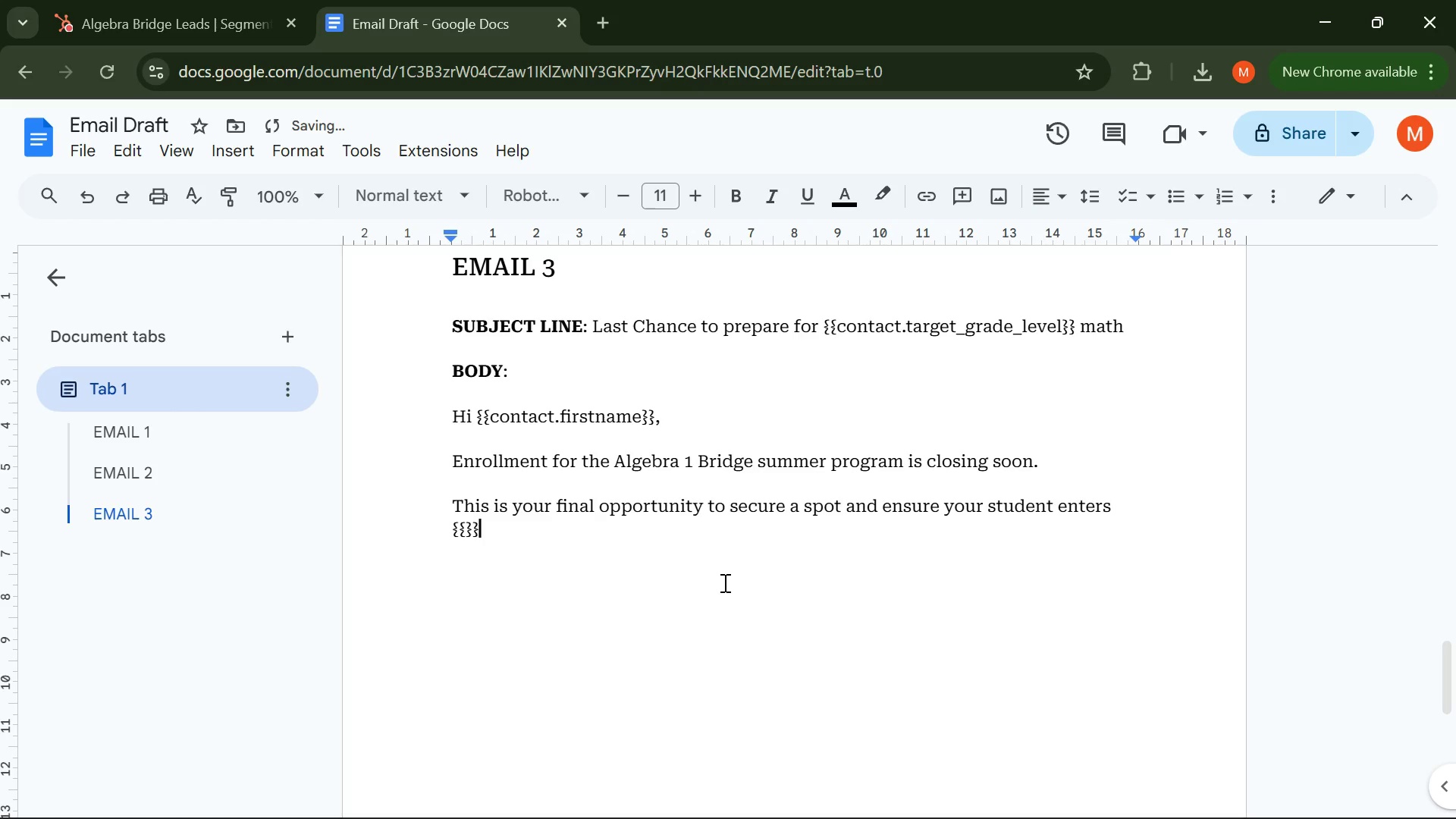 
key(ArrowLeft)
 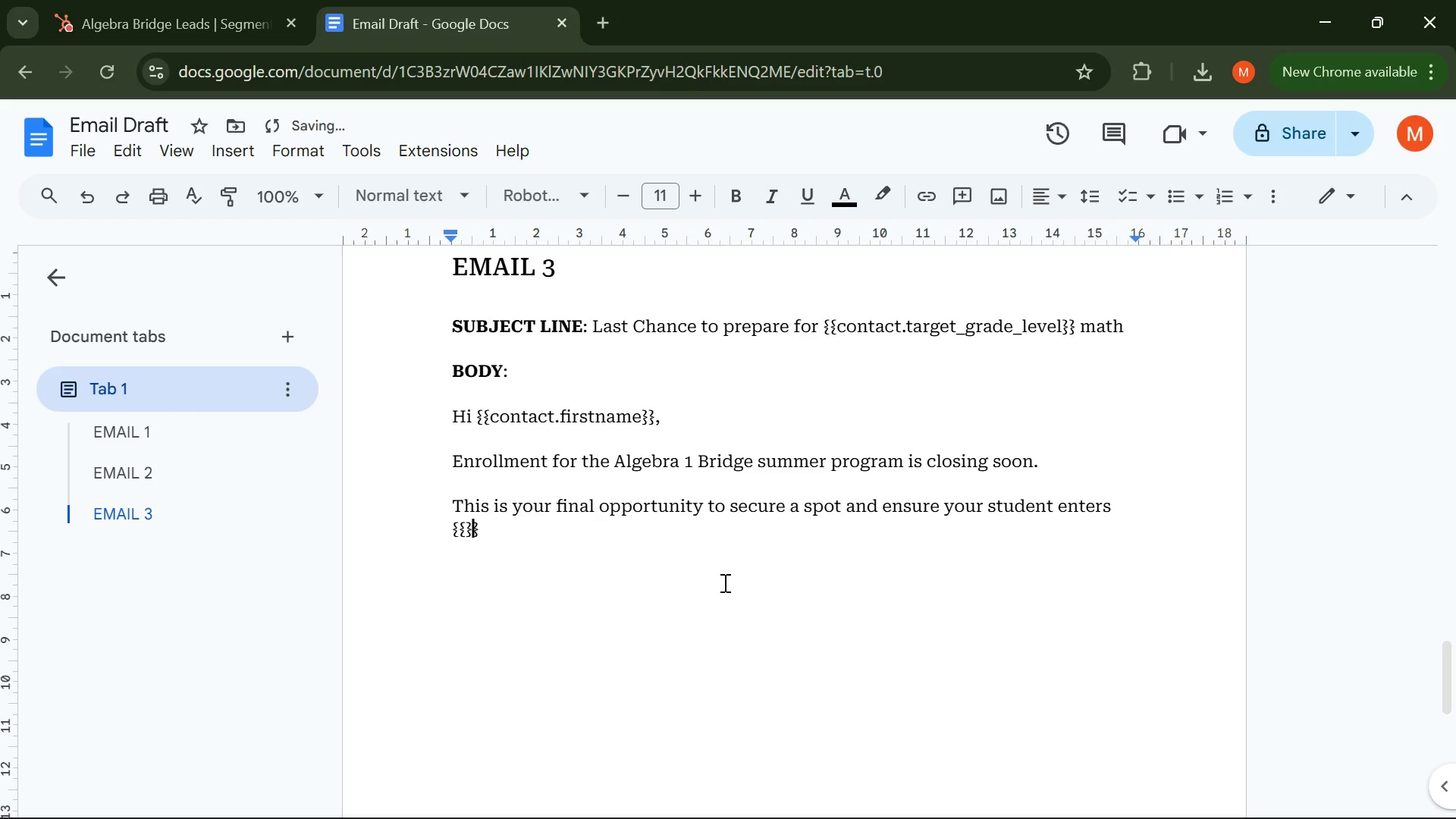 
key(ArrowLeft)
 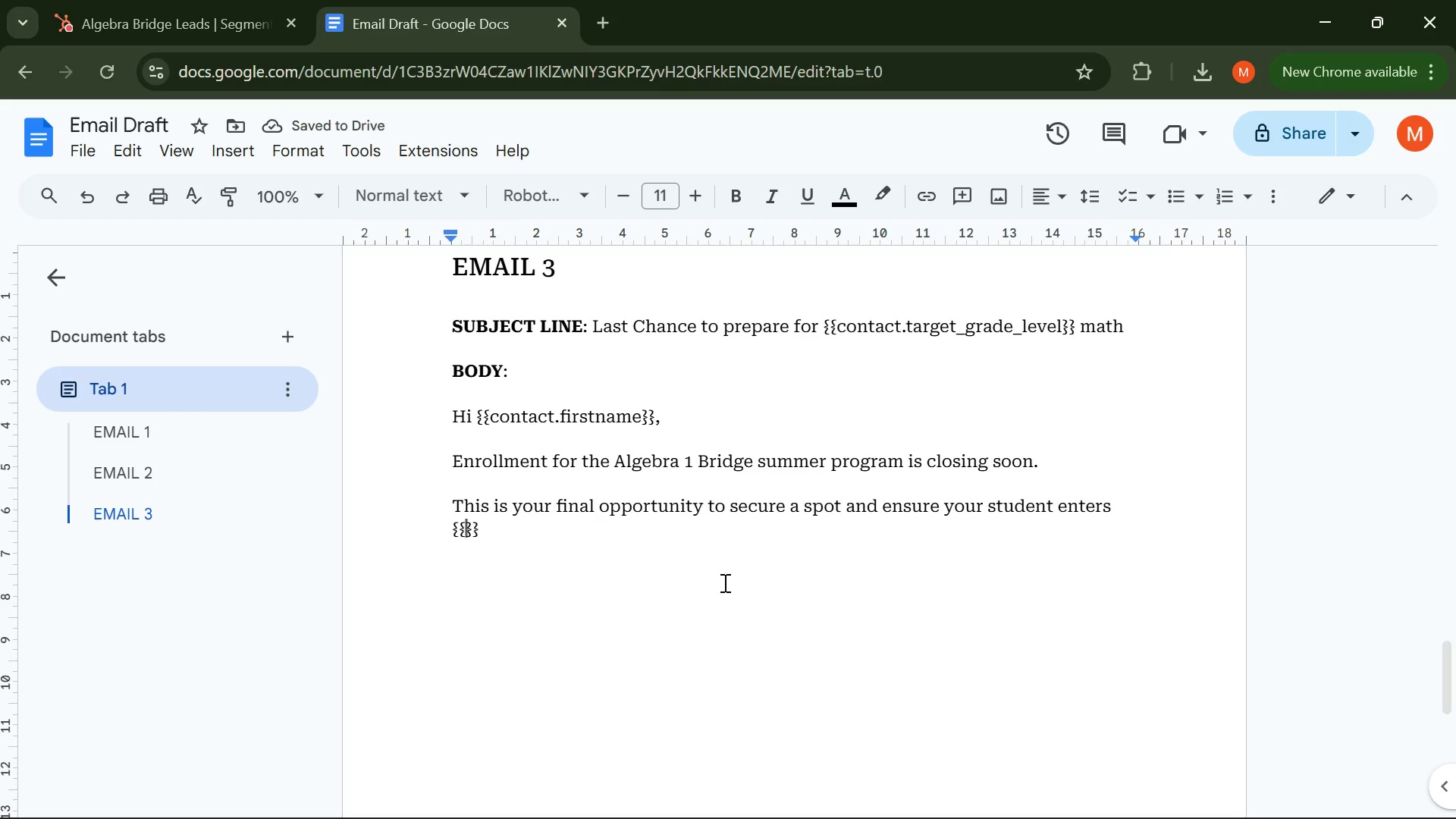 
type(contact.target_)
 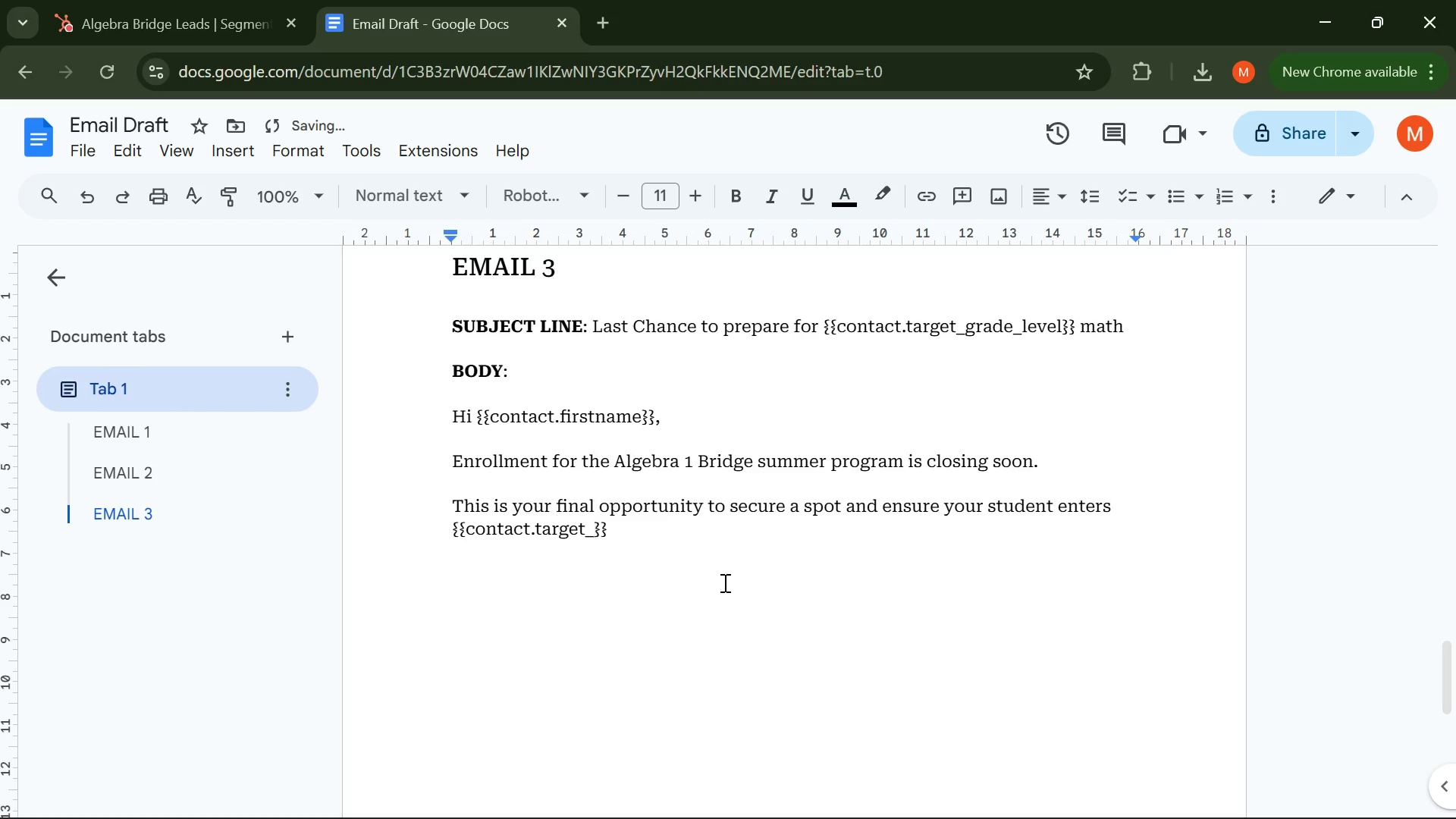 
type(grade_level)
 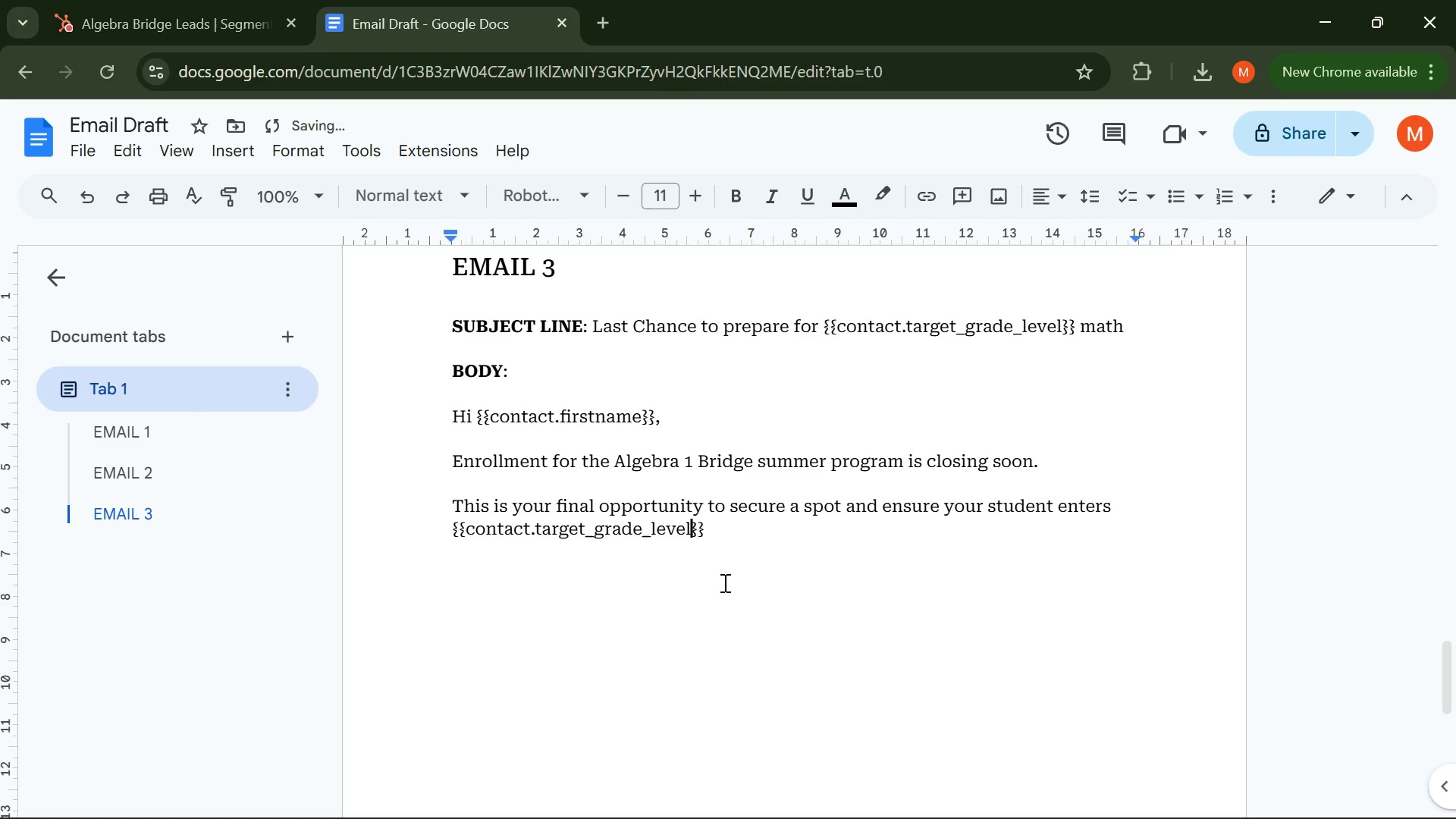 
key(ArrowRight)
 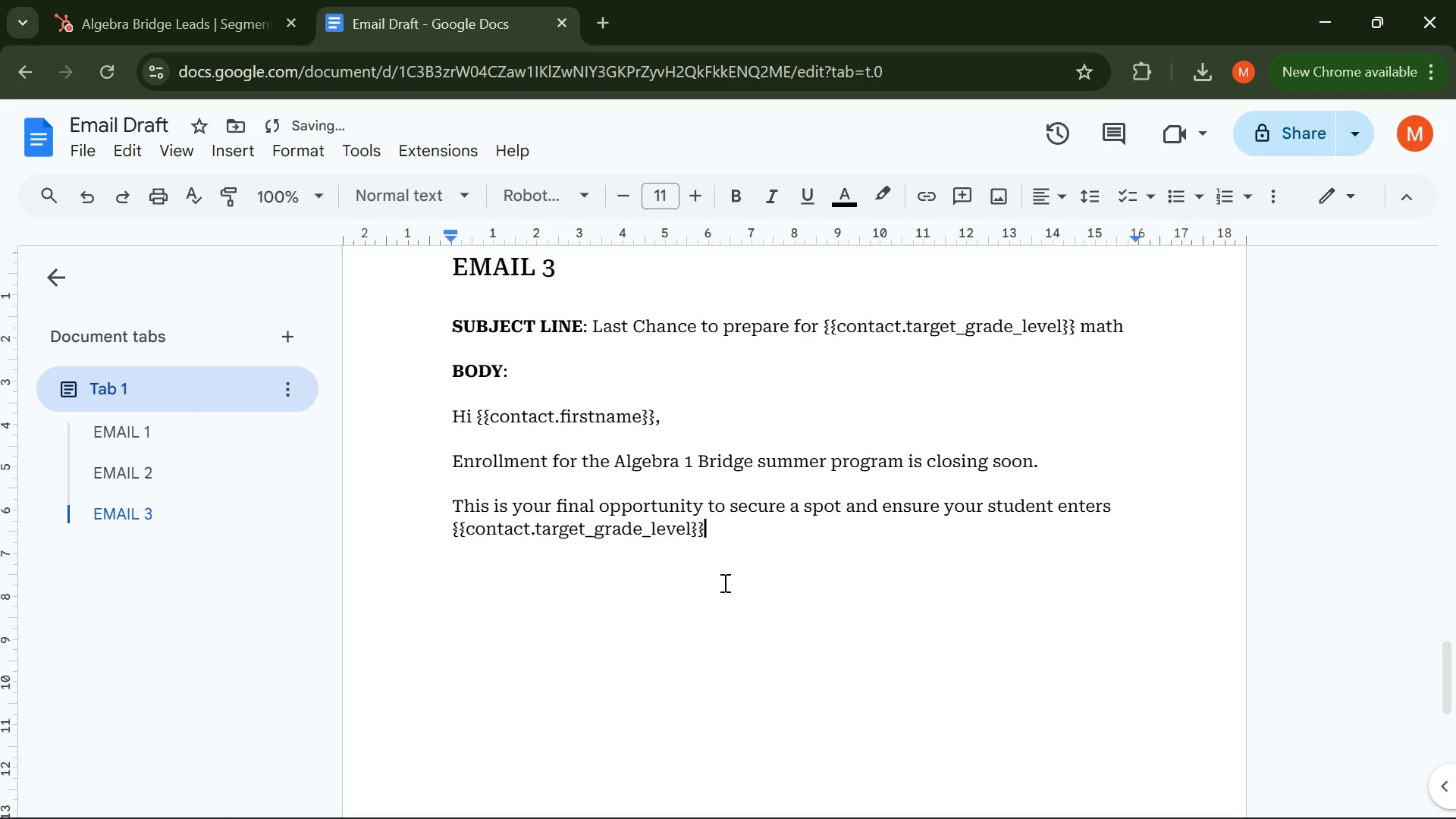 
key(ArrowRight)
 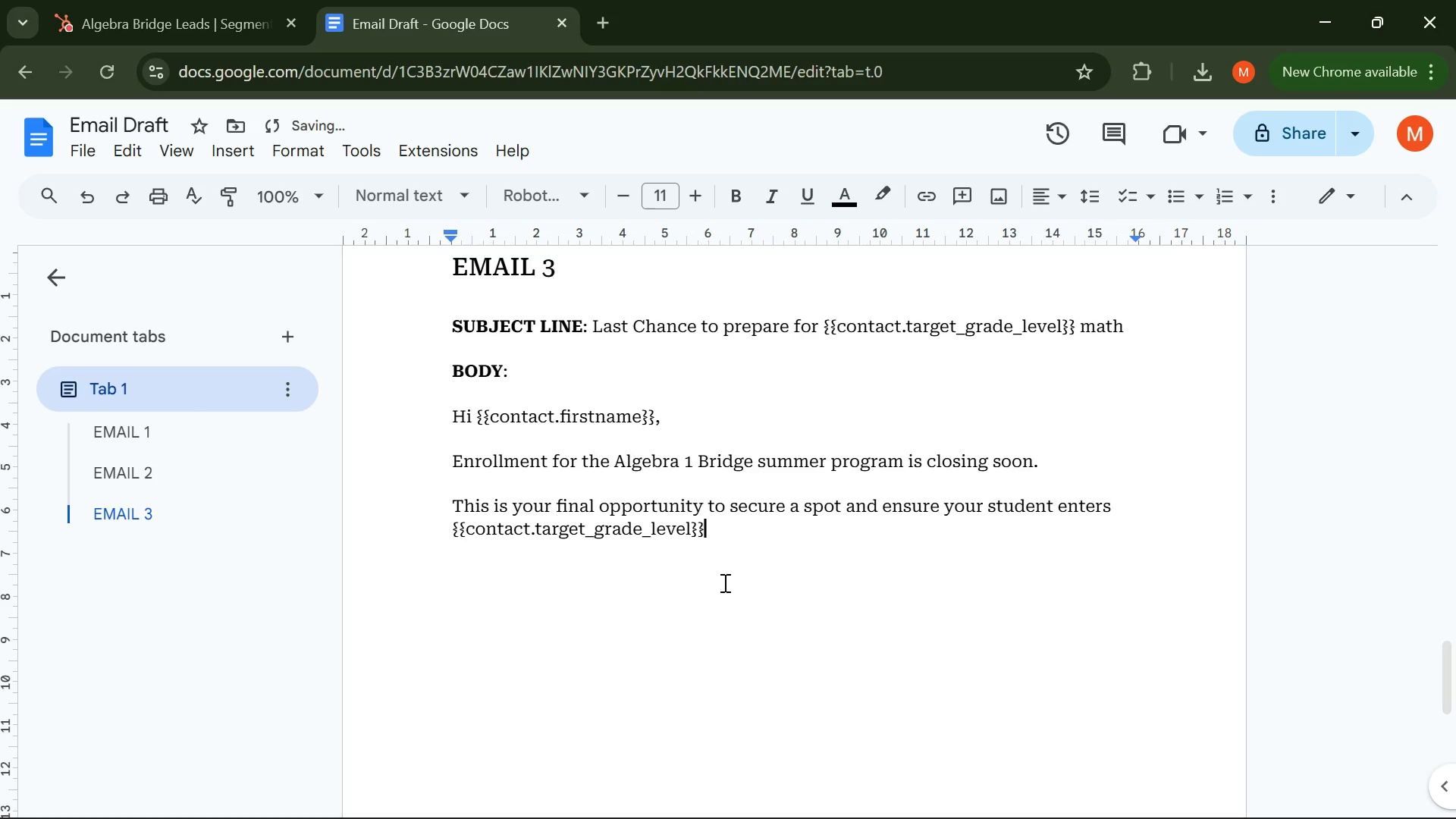 
type( fully prepared and confident )
key(Backspace)
type(. )
 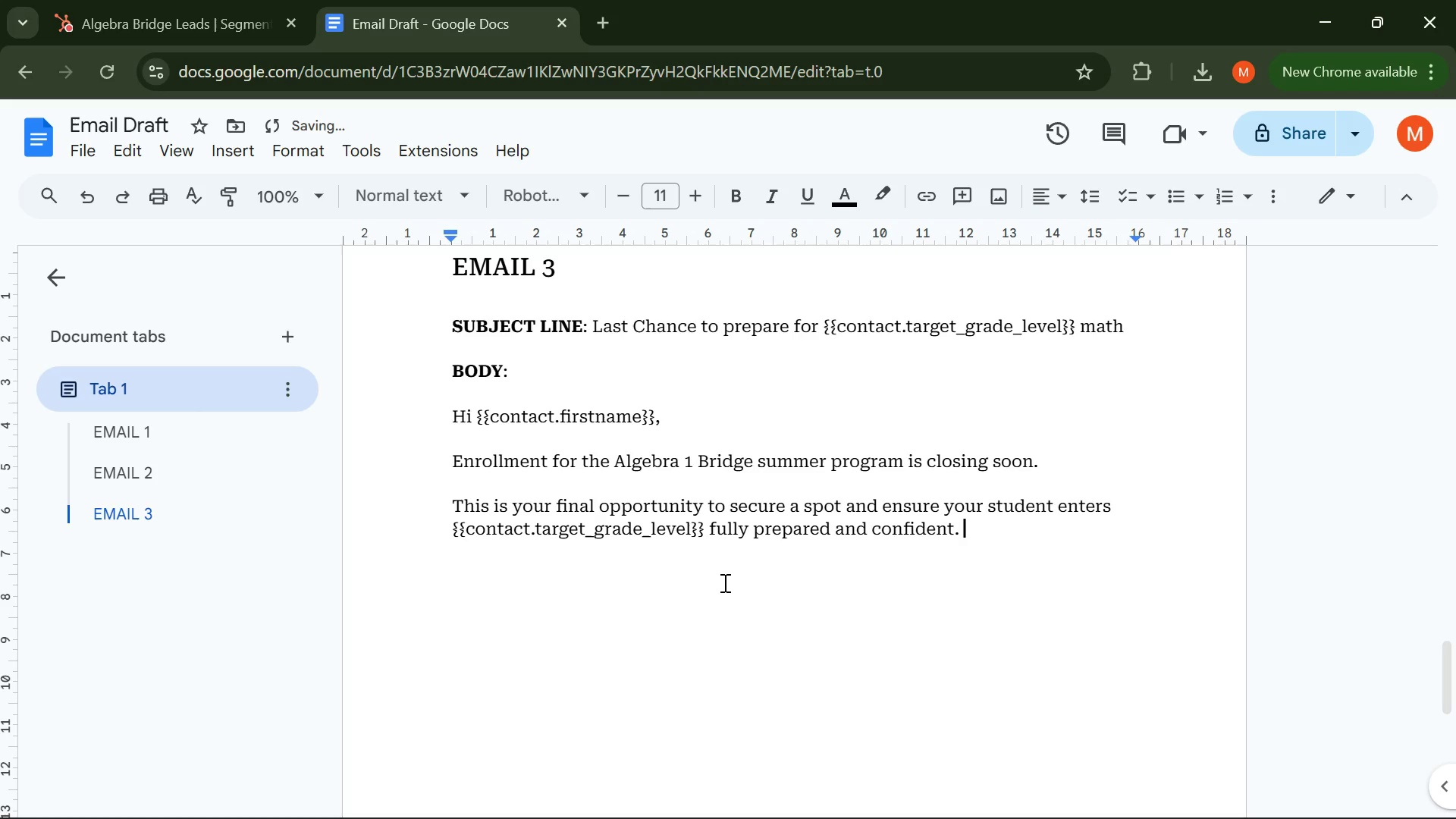 
key(Enter)
 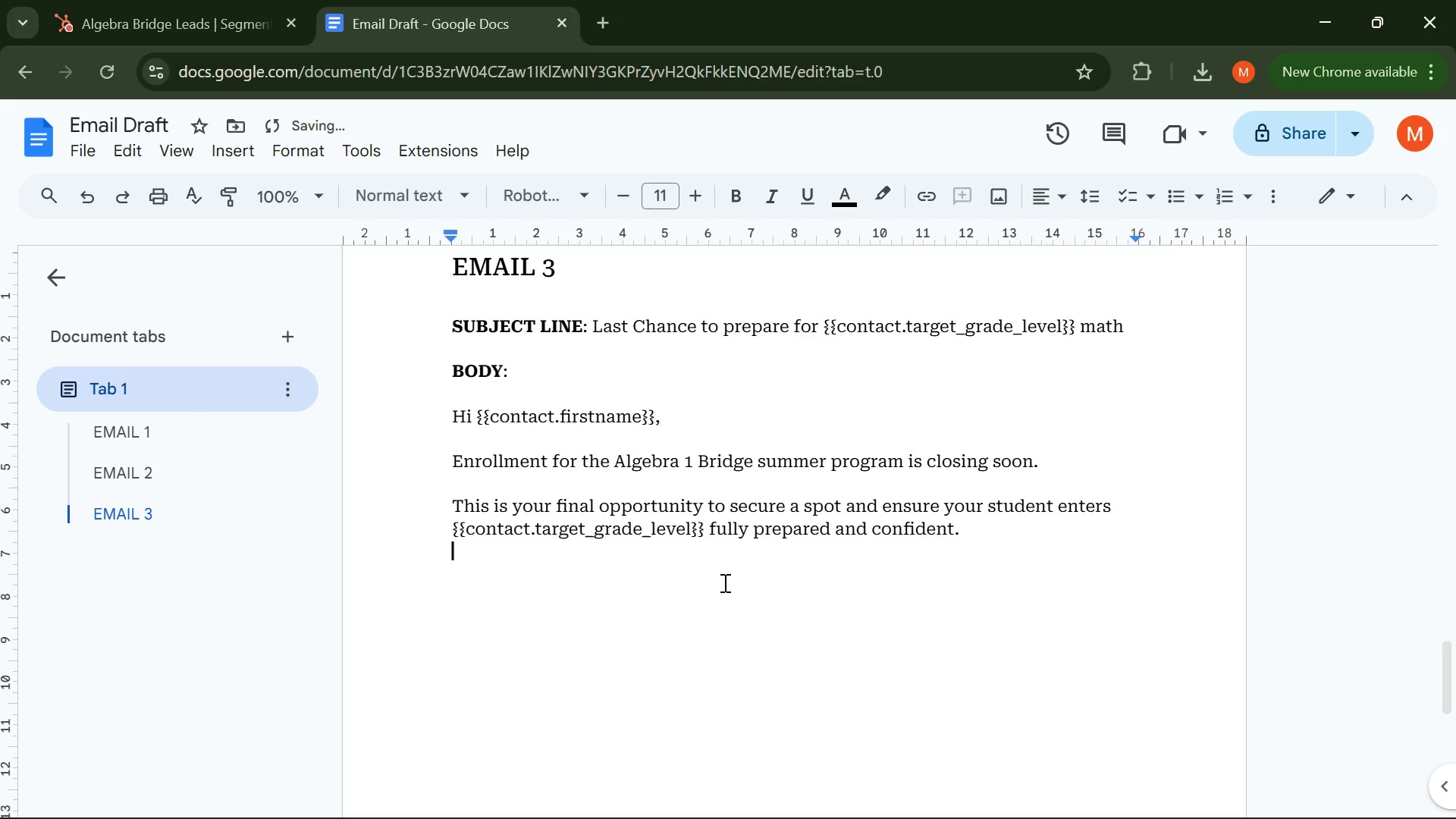 
key(Enter)
 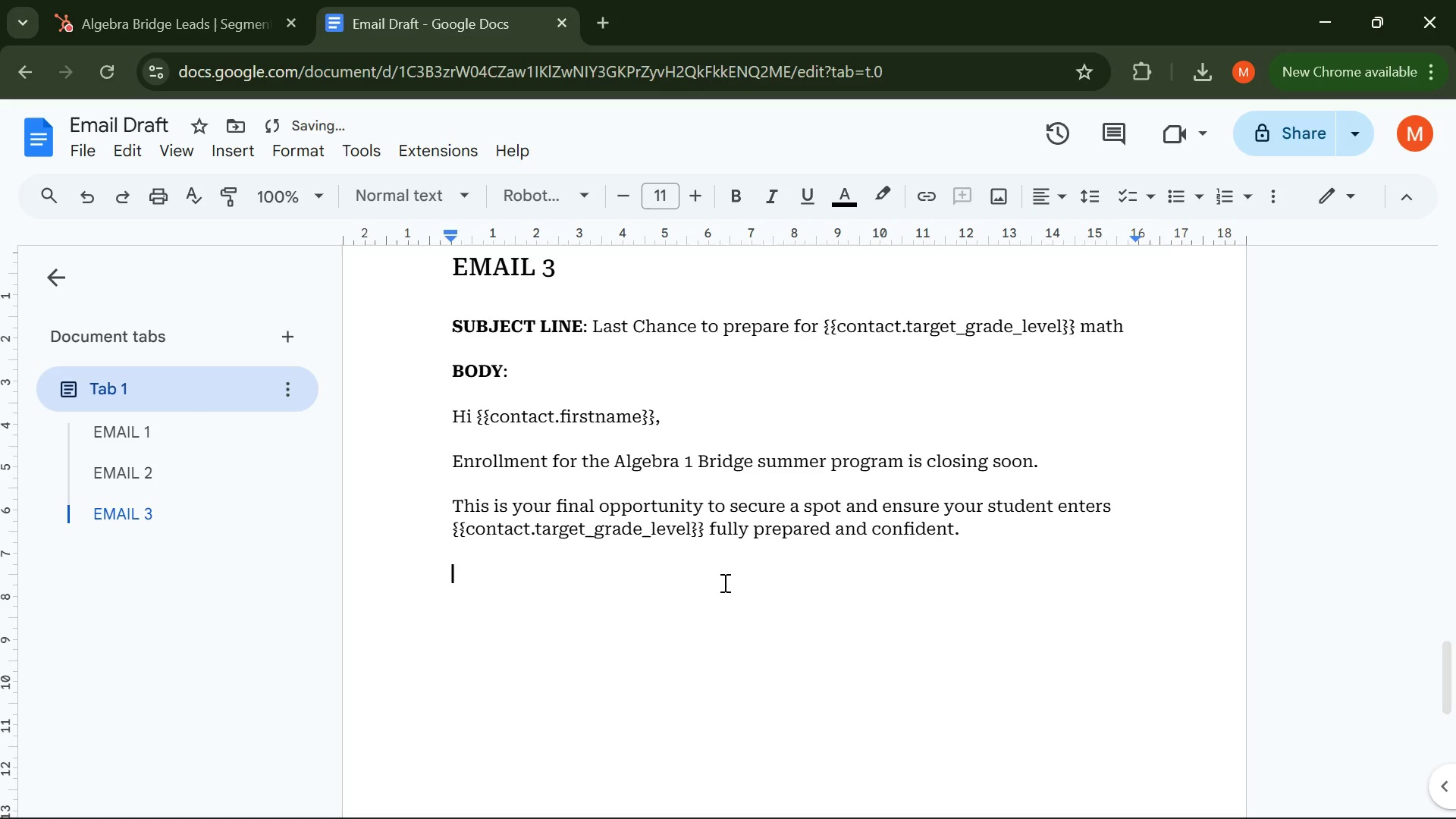 
type(We've designed this program to eliminate und)
key(Backspace)
type(certainity and build )
 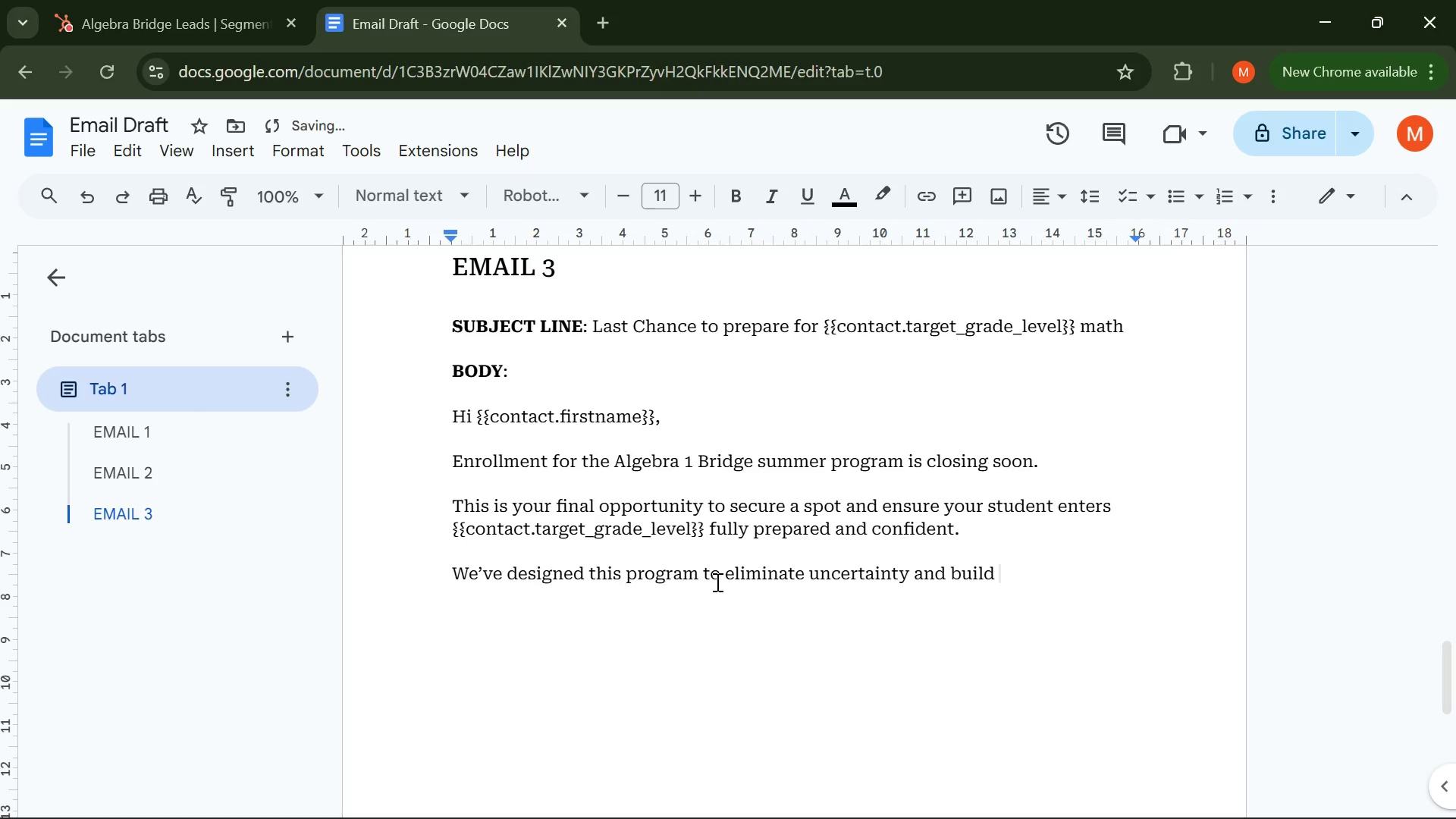 
type(strong mathematical foundation before the academic year begins )
key(Backspace)
type(. )
 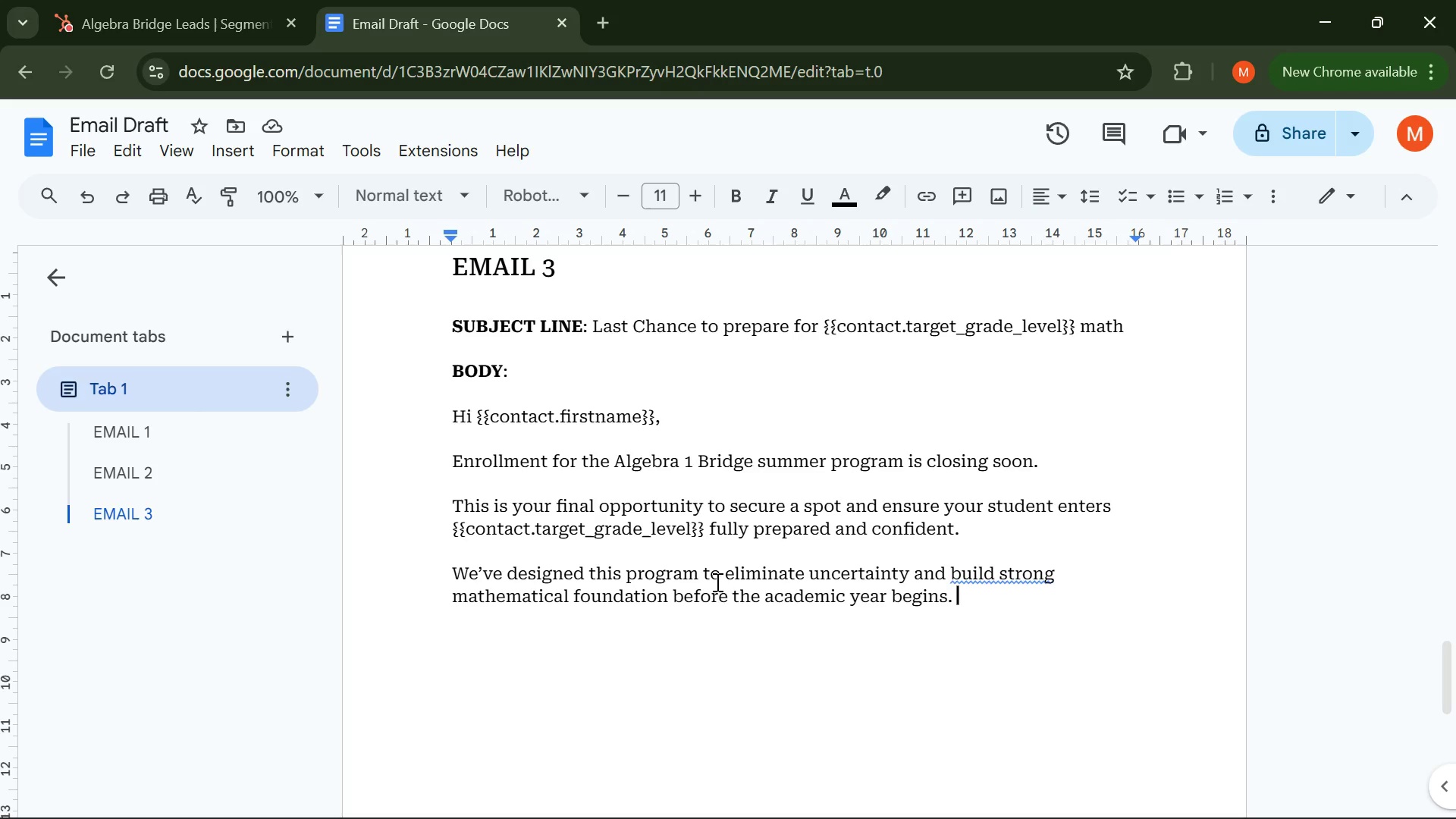 
wait(11.08)
 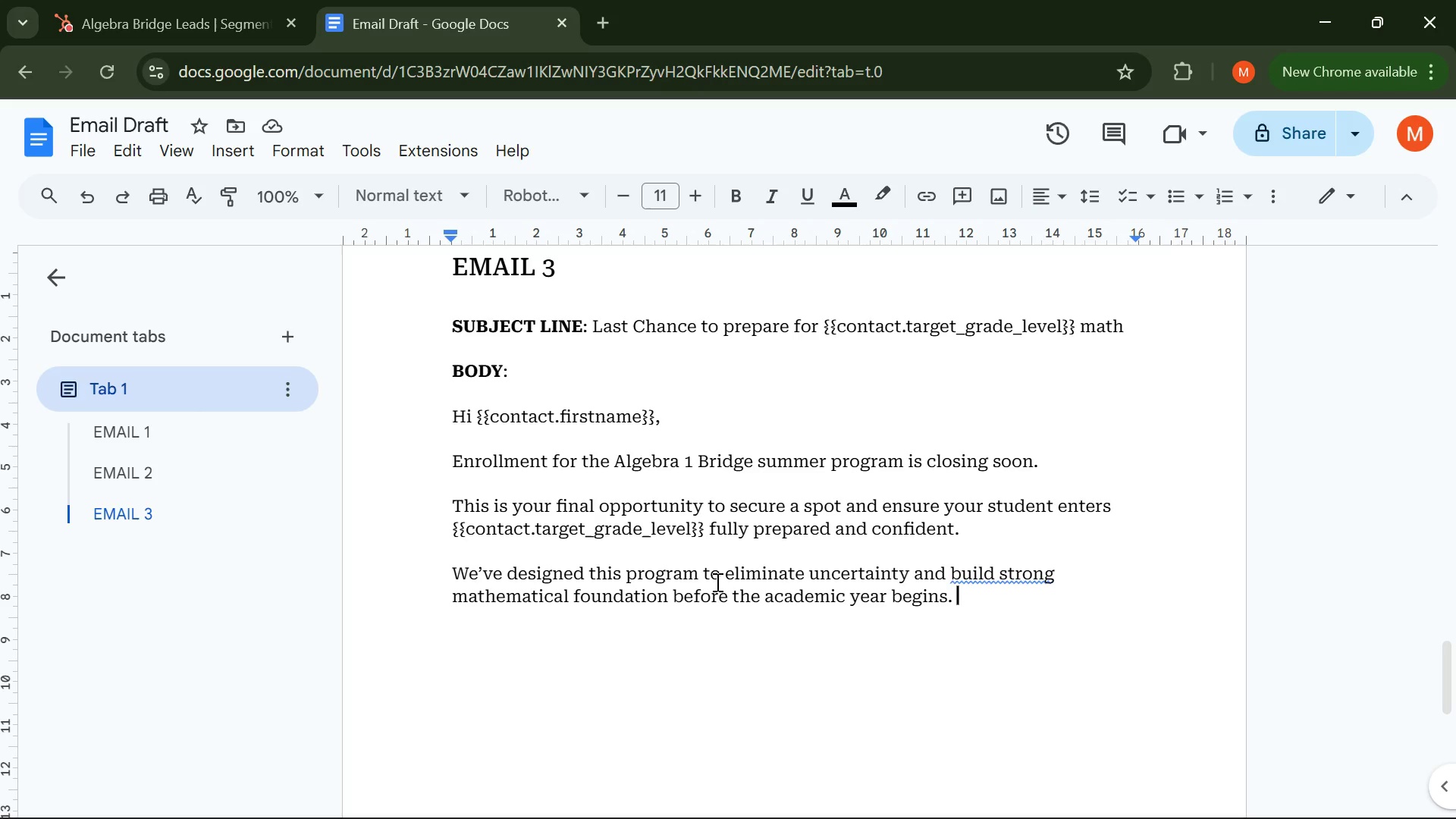 
left_click_drag(start_coordinate=[1006, 573], to_coordinate=[1014, 548])
 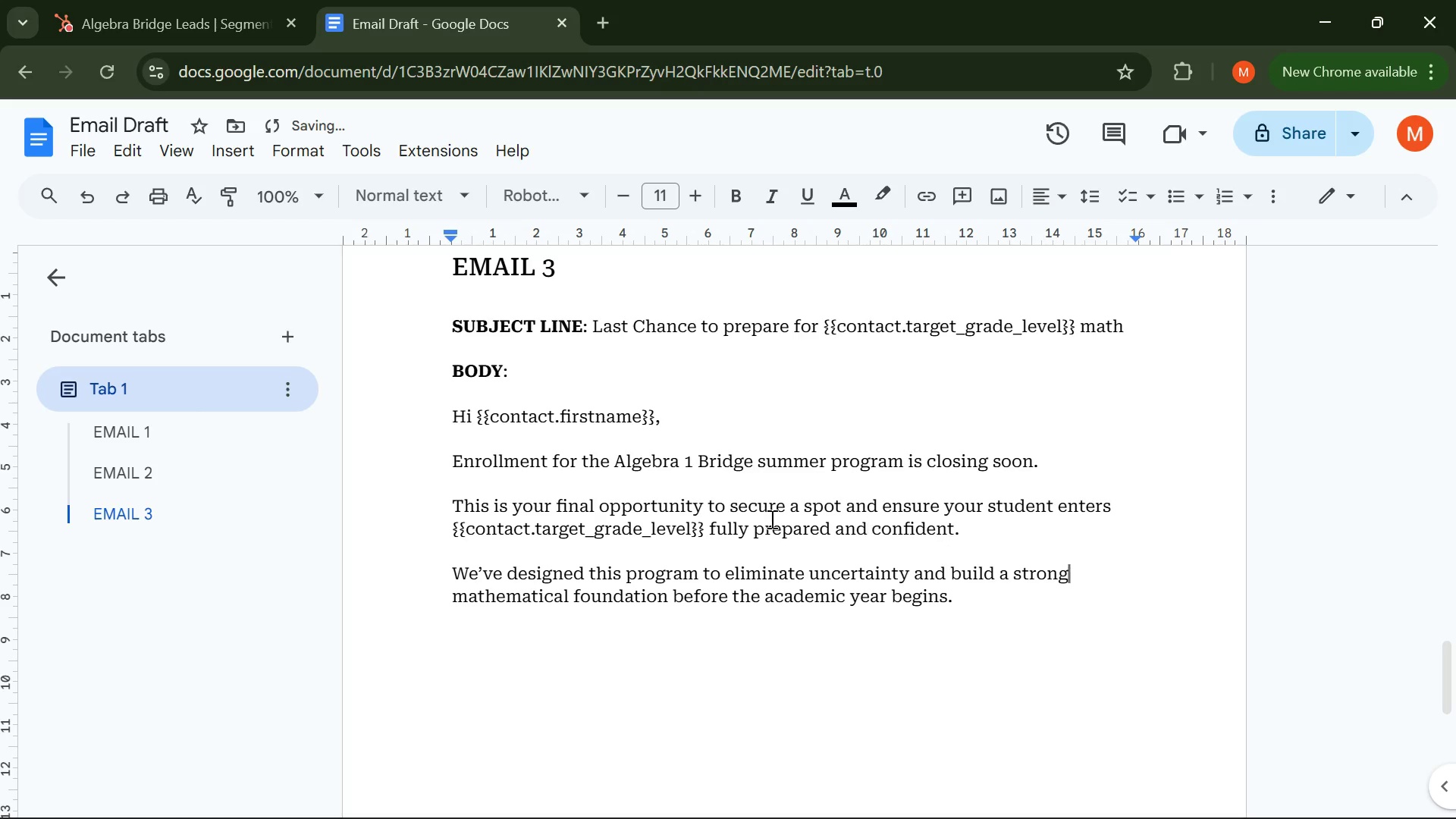 
double_click([1014, 548])
 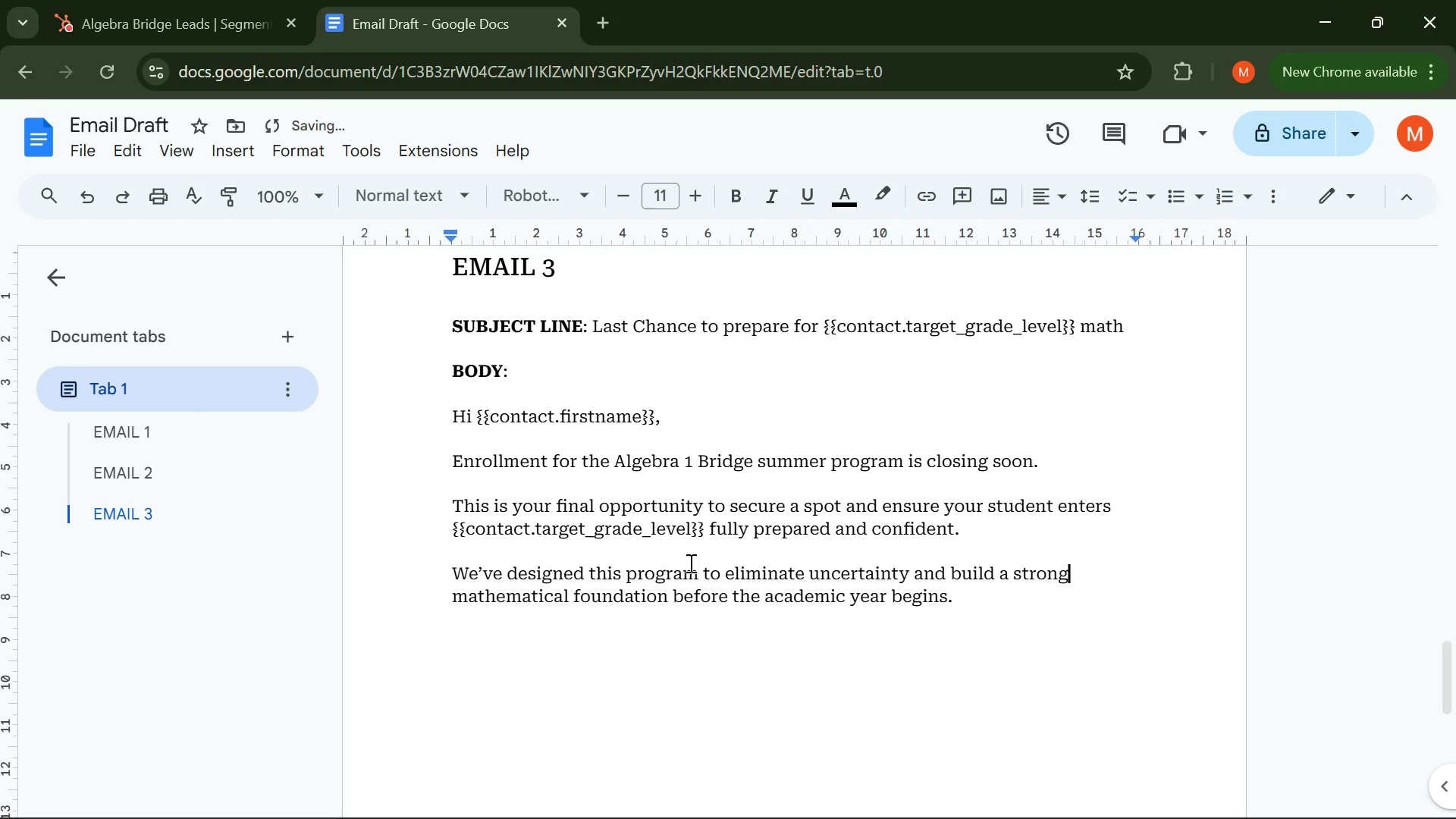 
scroll: coordinate [674, 477], scroll_direction: none, amount: 0.0
 